 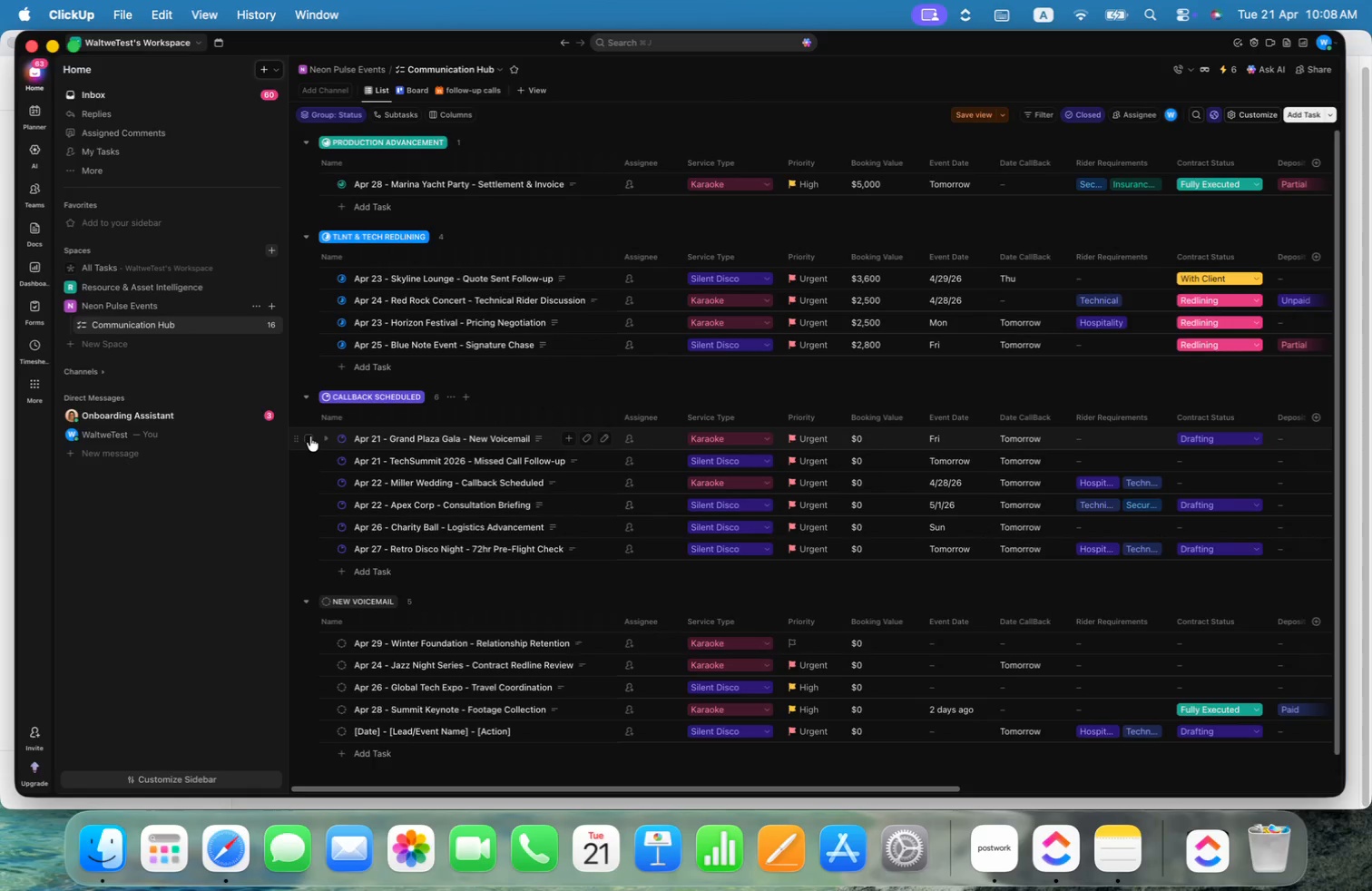 
right_click([424, 436])
 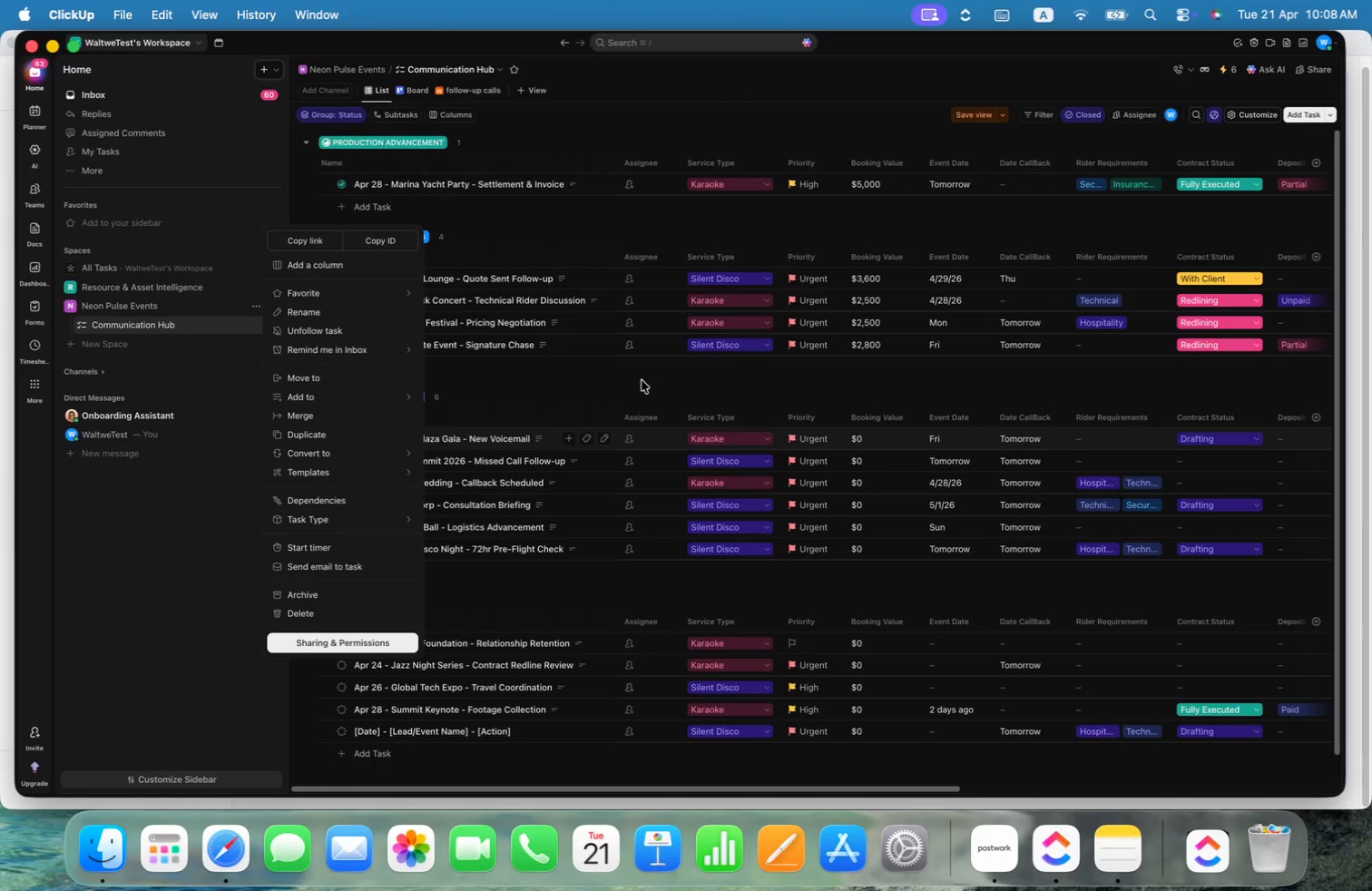 
double_click([638, 445])
 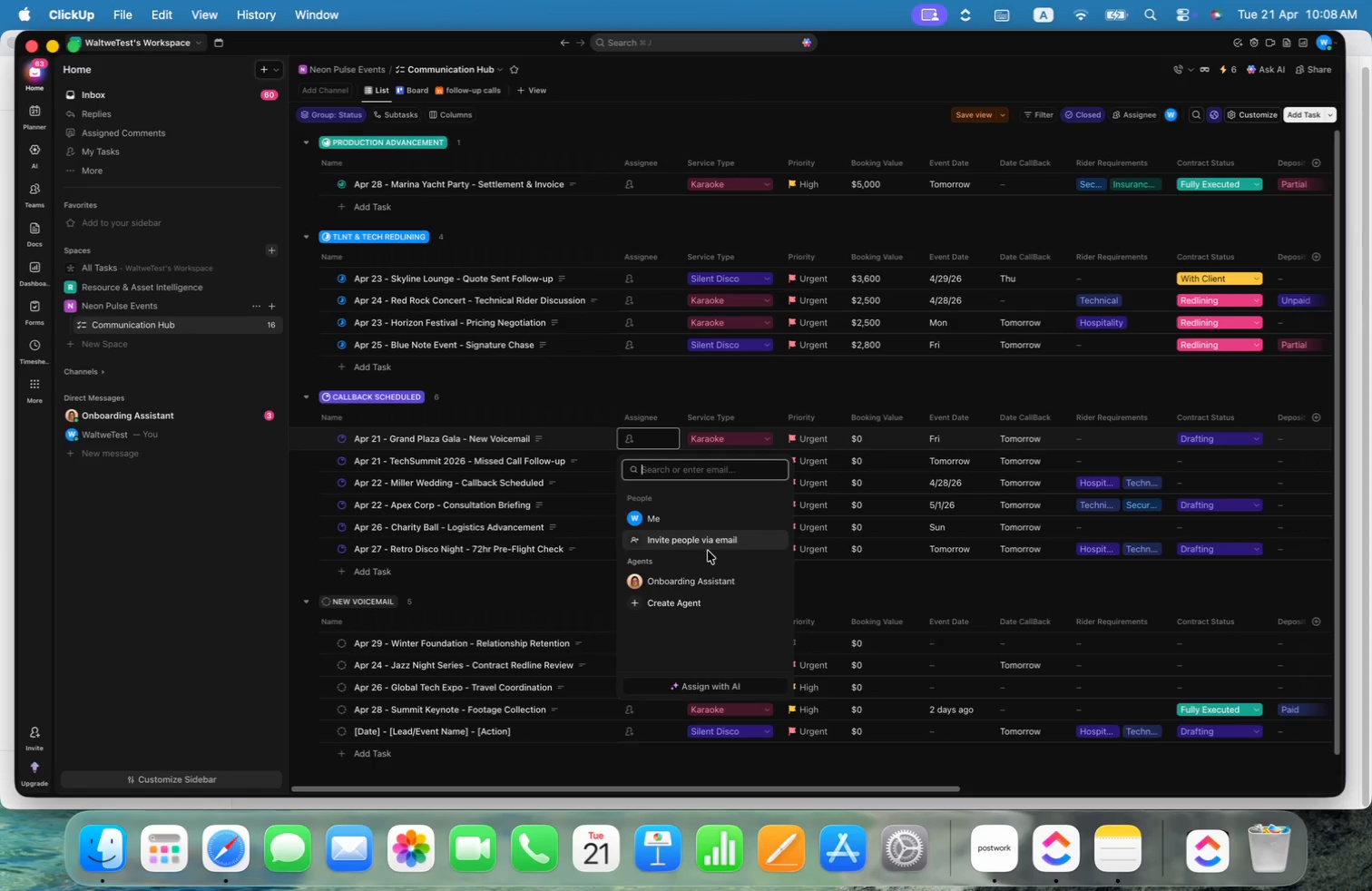 
left_click([704, 543])
 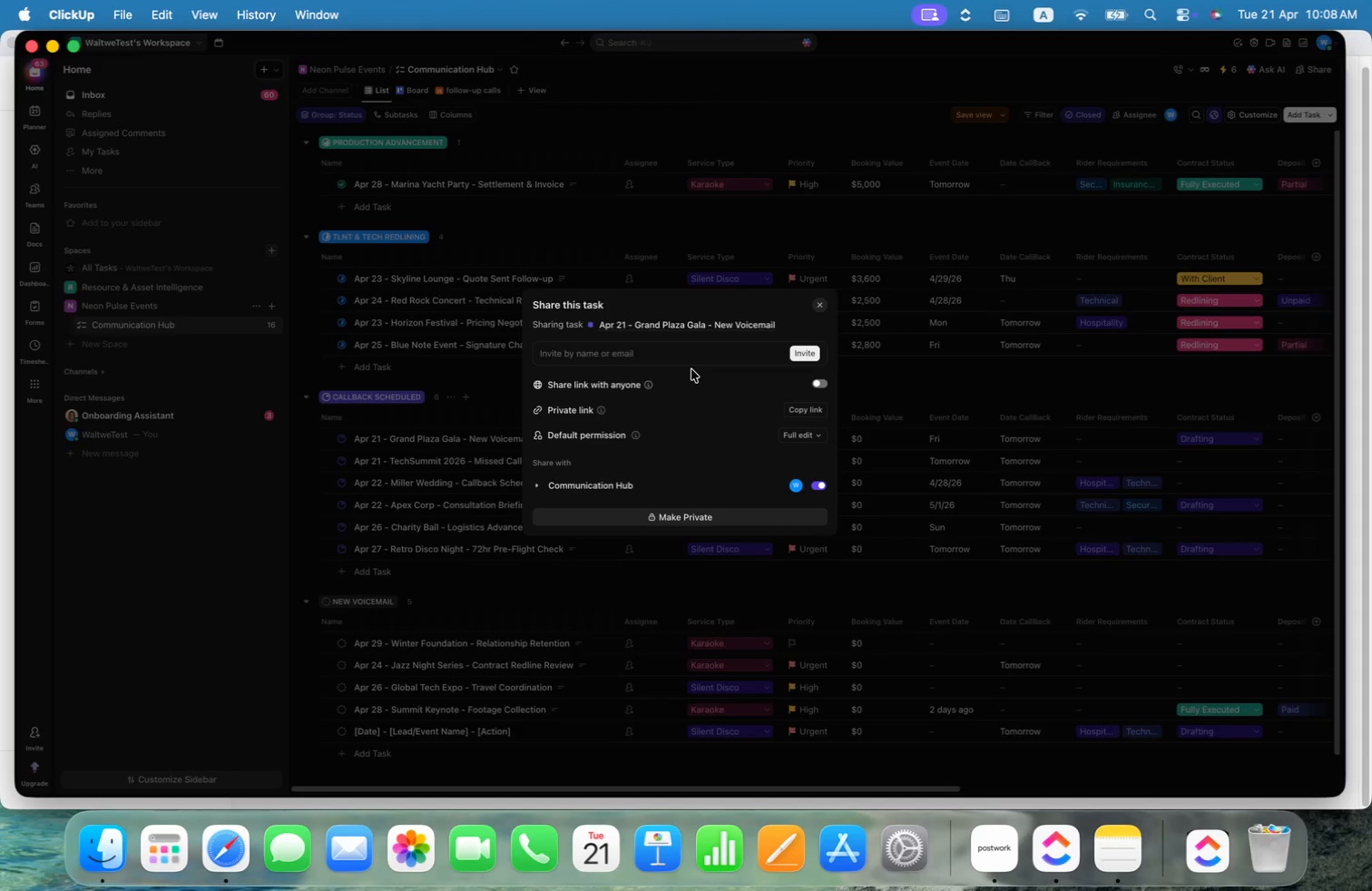 
left_click([688, 359])
 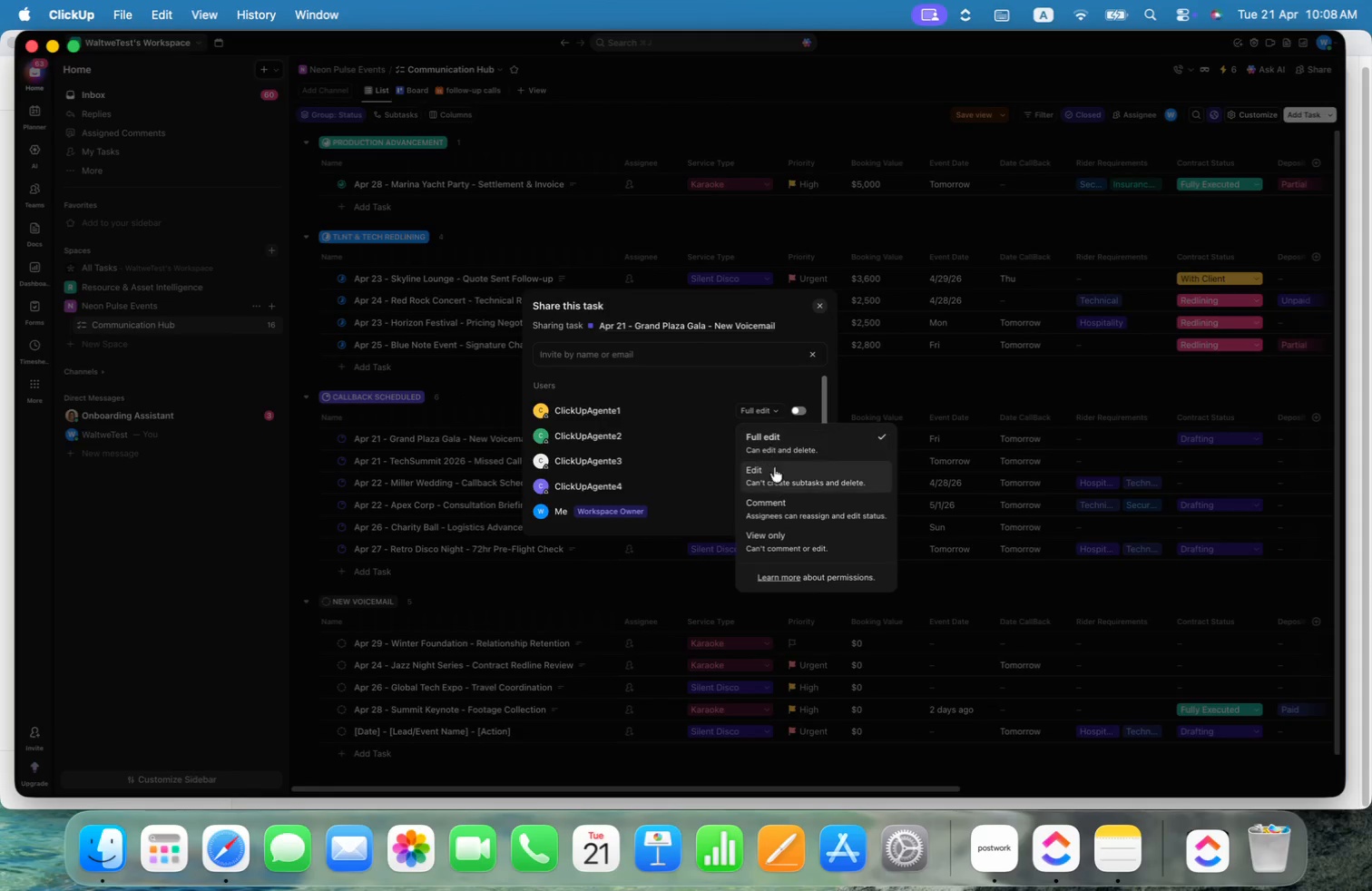 
left_click([777, 536])
 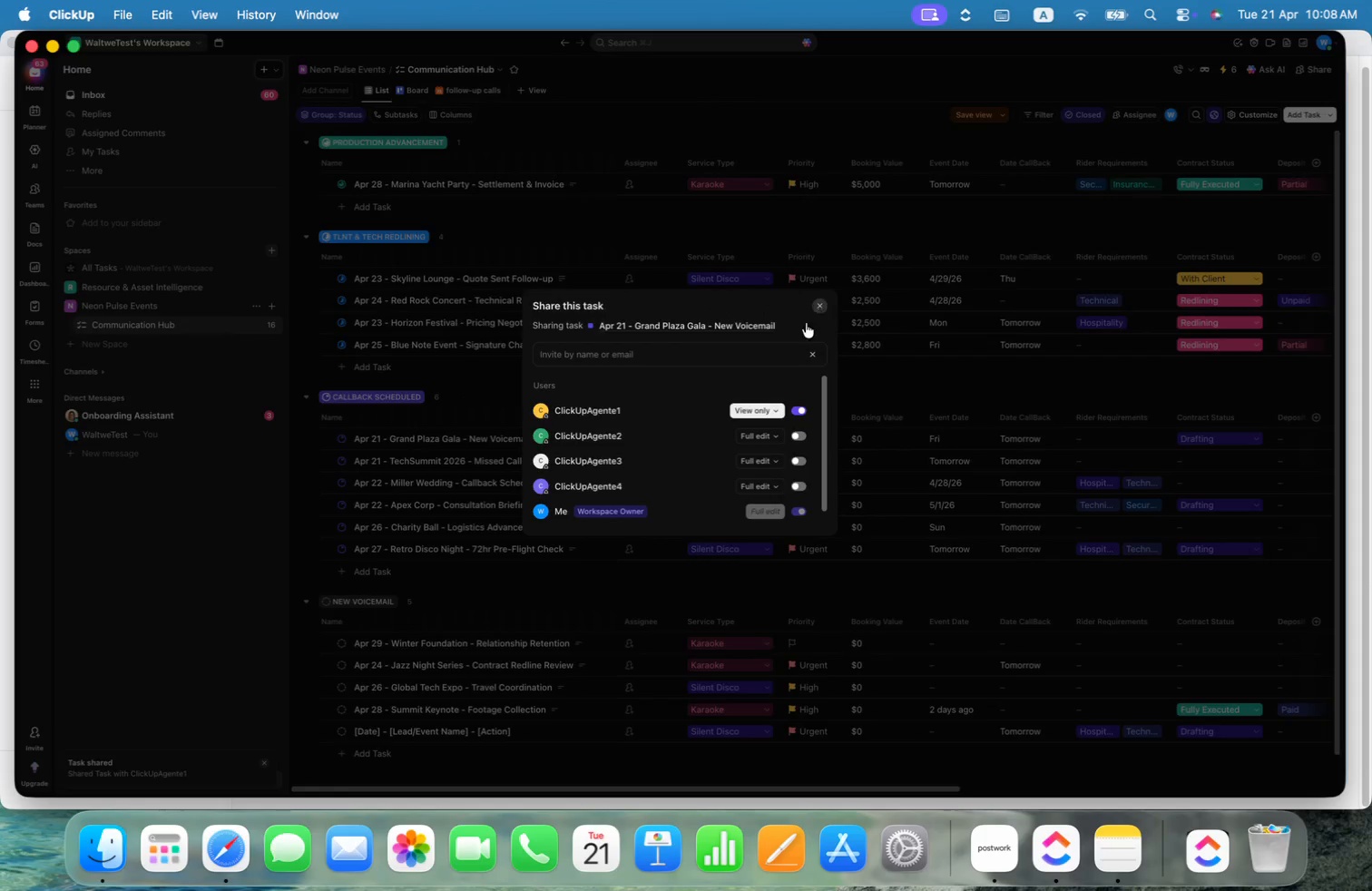 
left_click([636, 458])
 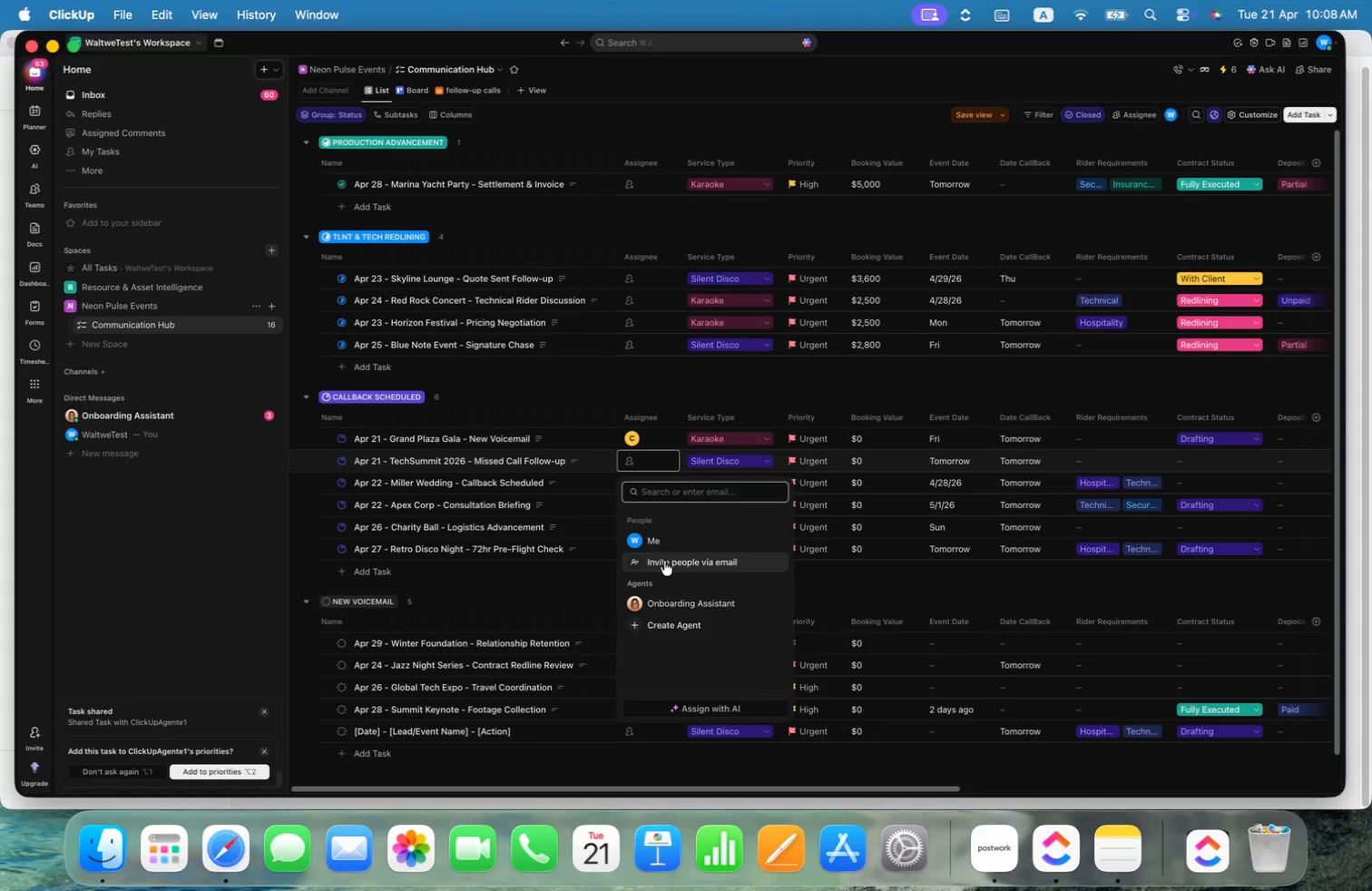 
left_click([677, 562])
 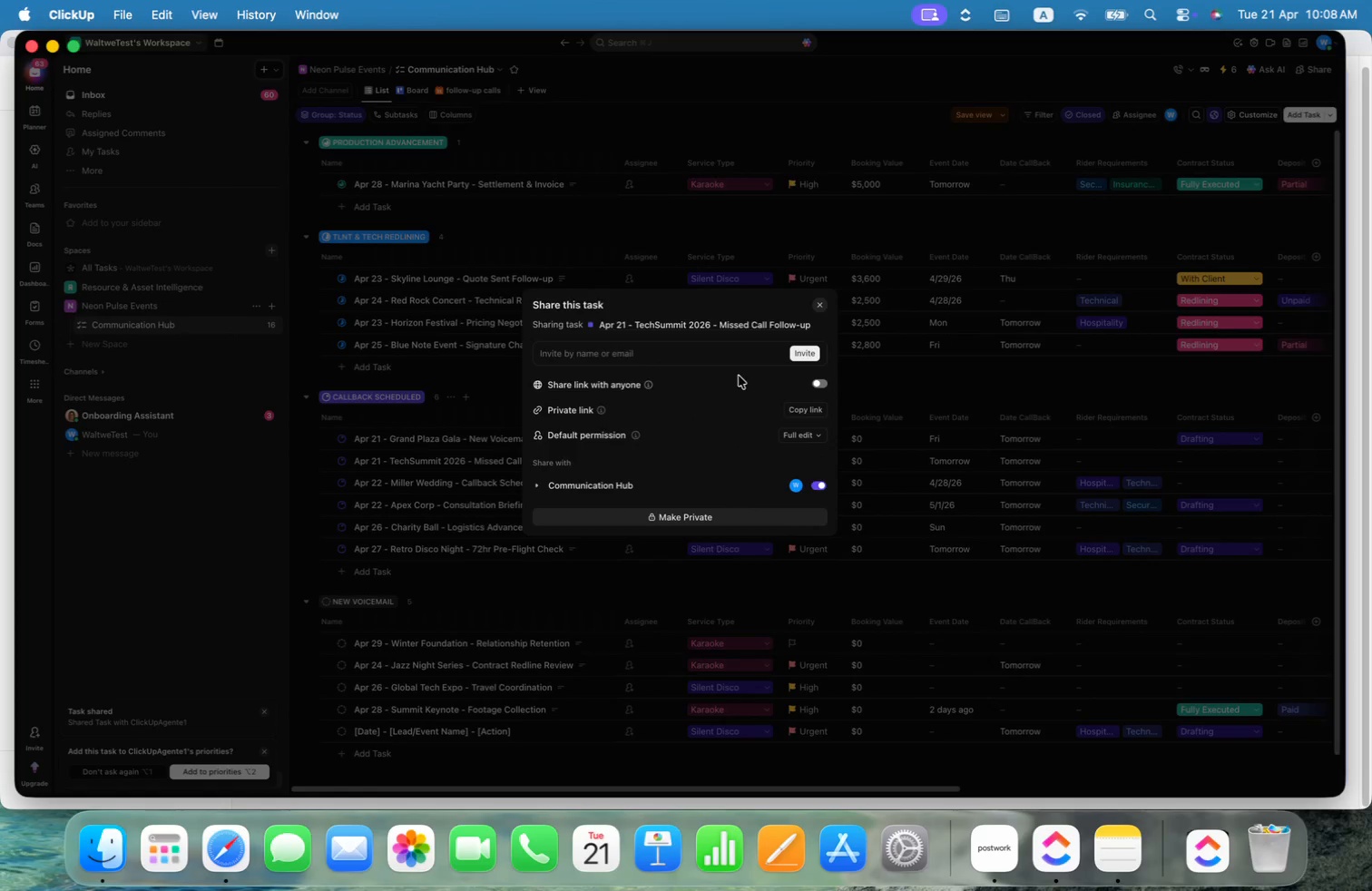 
left_click([733, 348])
 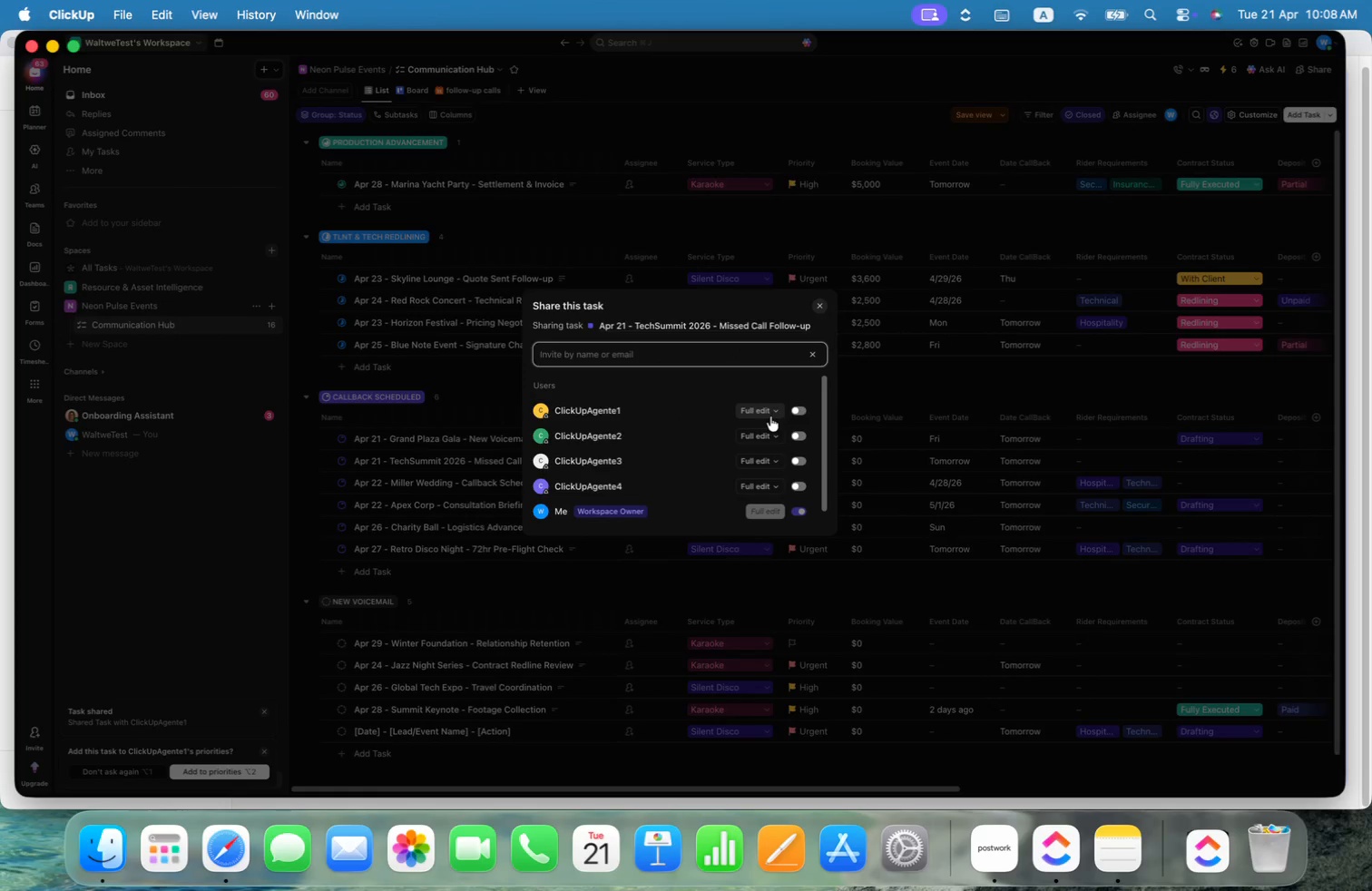 
left_click([765, 411])
 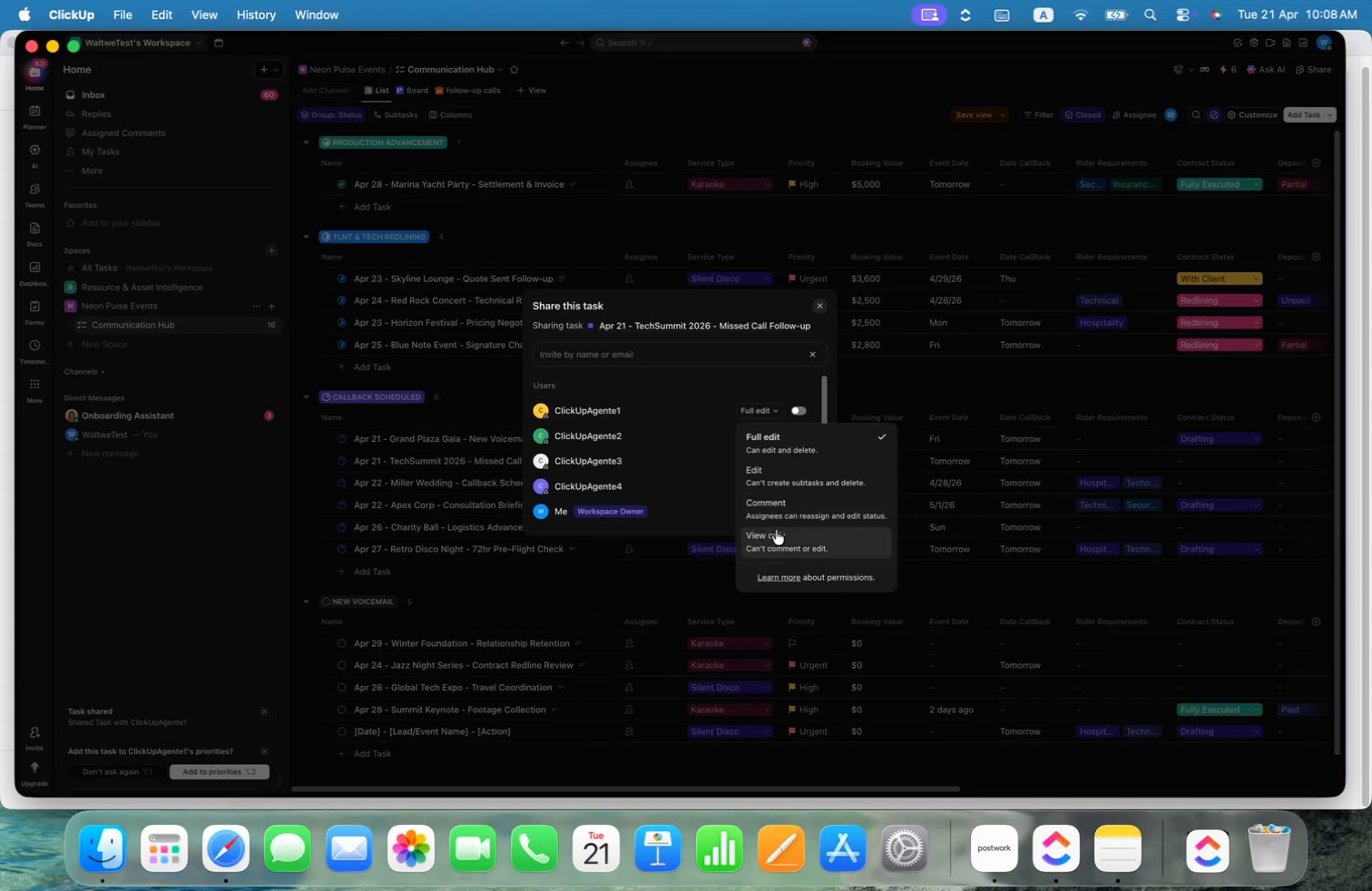 
left_click([777, 534])
 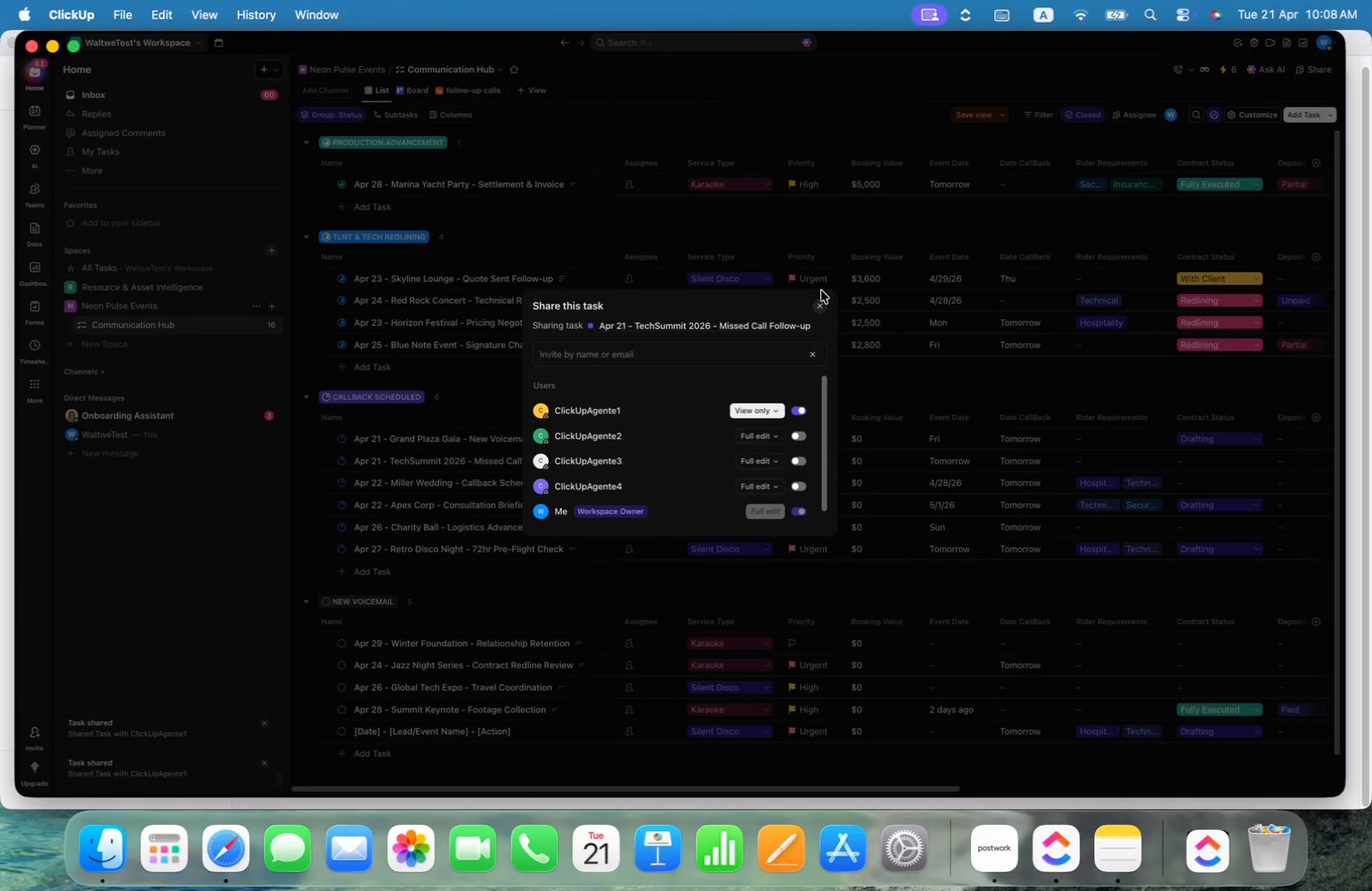 
left_click([820, 303])
 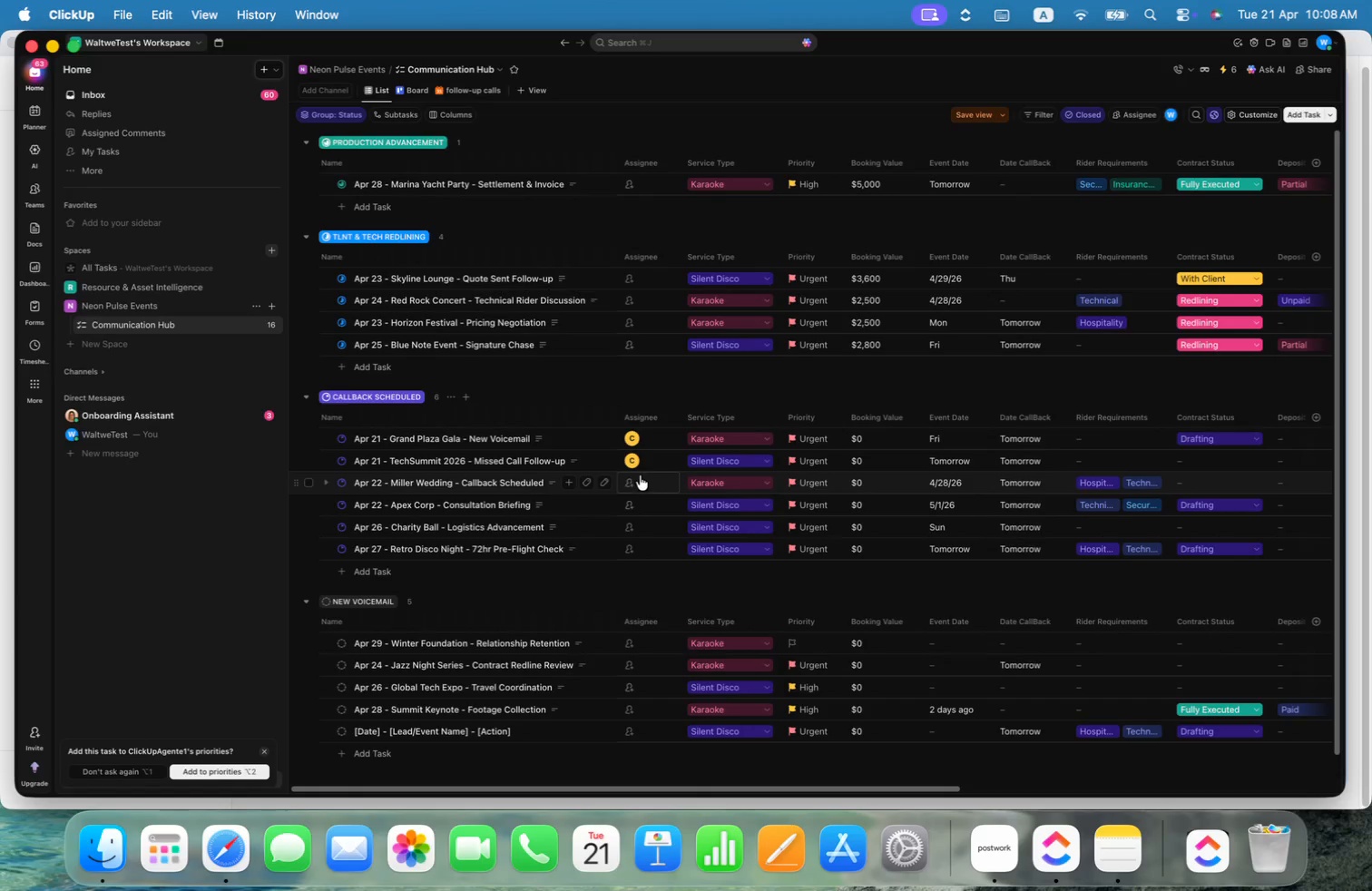 
left_click([634, 479])
 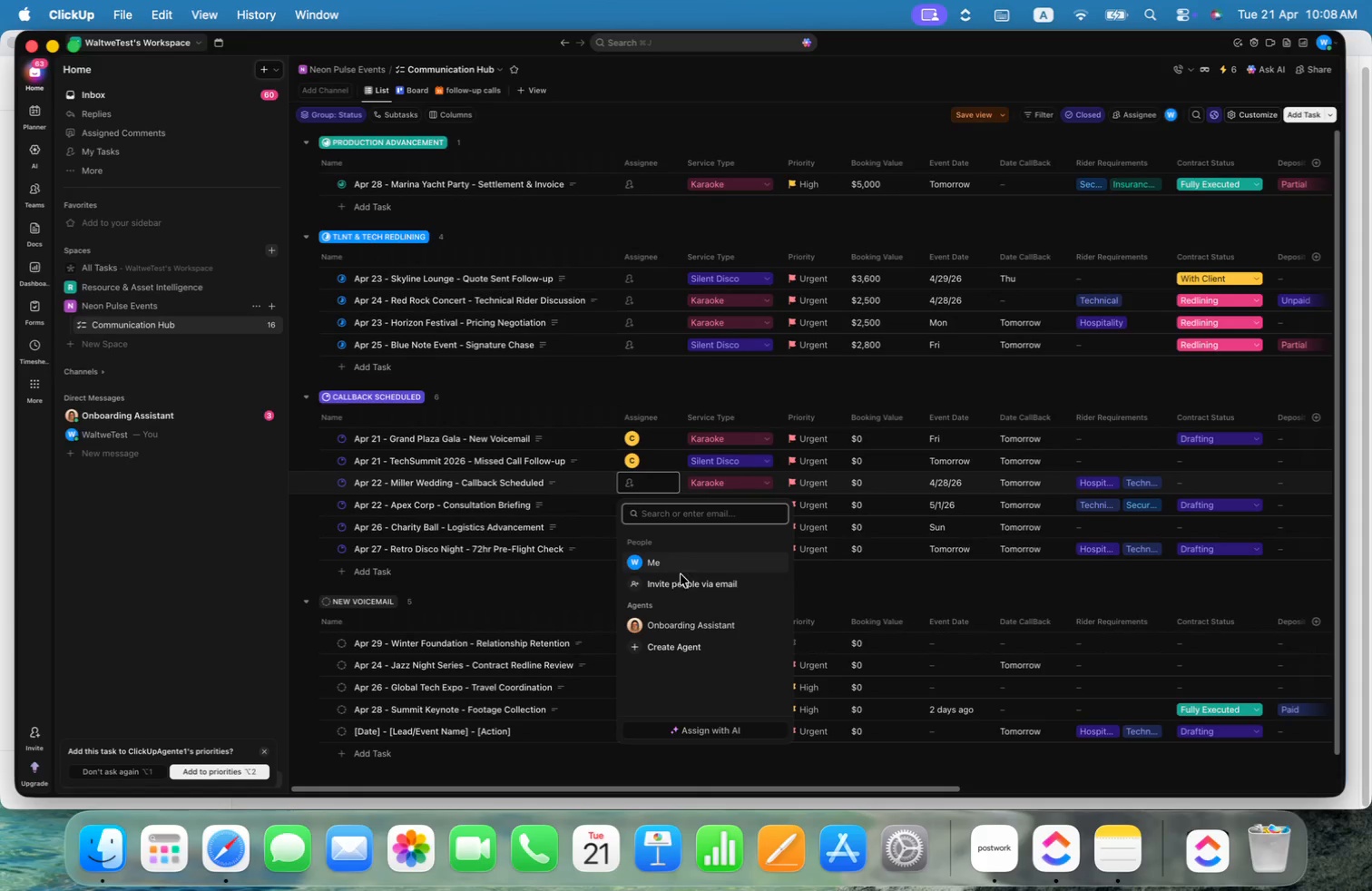 
left_click([682, 582])
 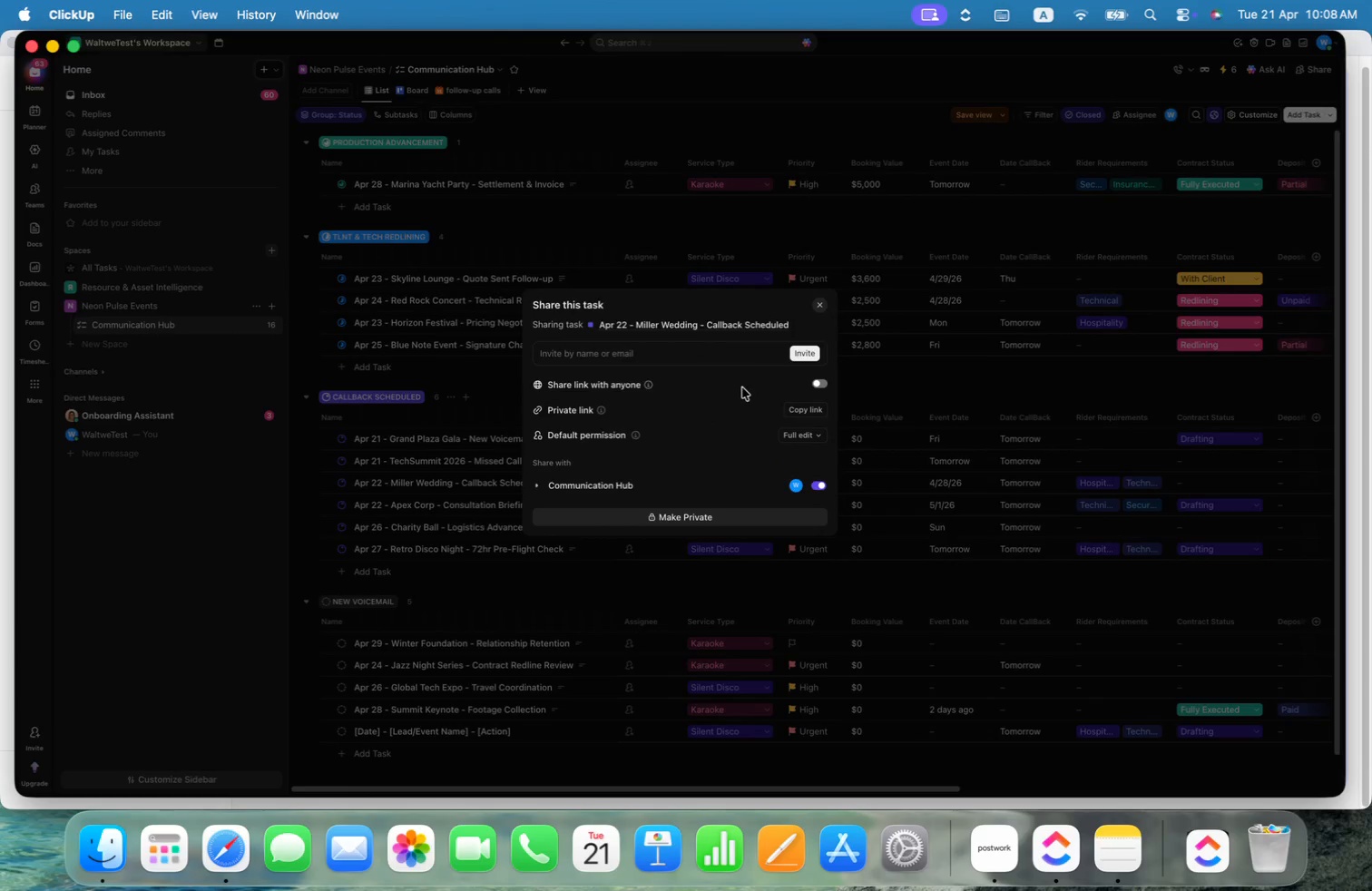 
wait(6.32)
 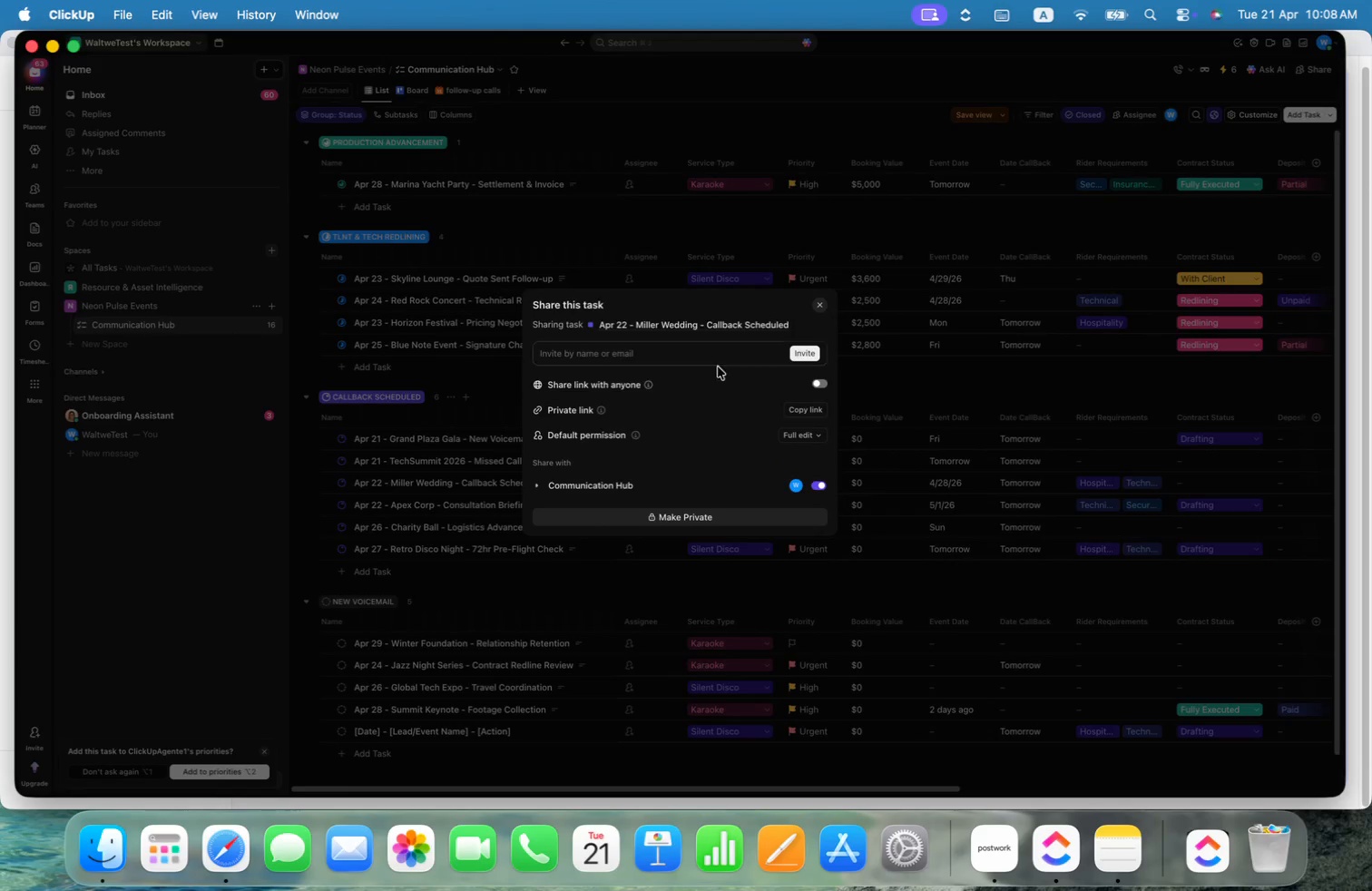 
left_click([819, 304])
 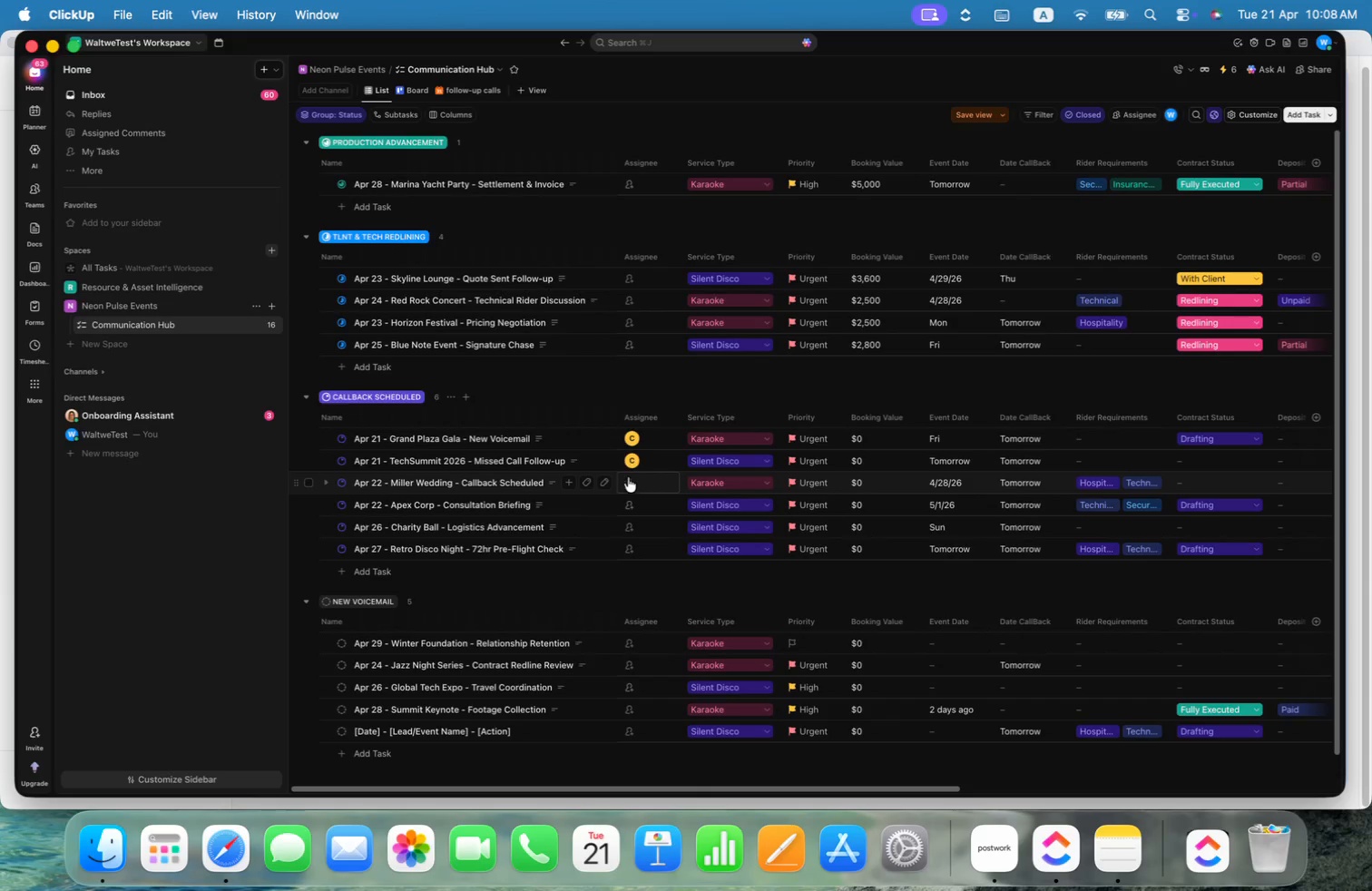 
left_click([625, 482])
 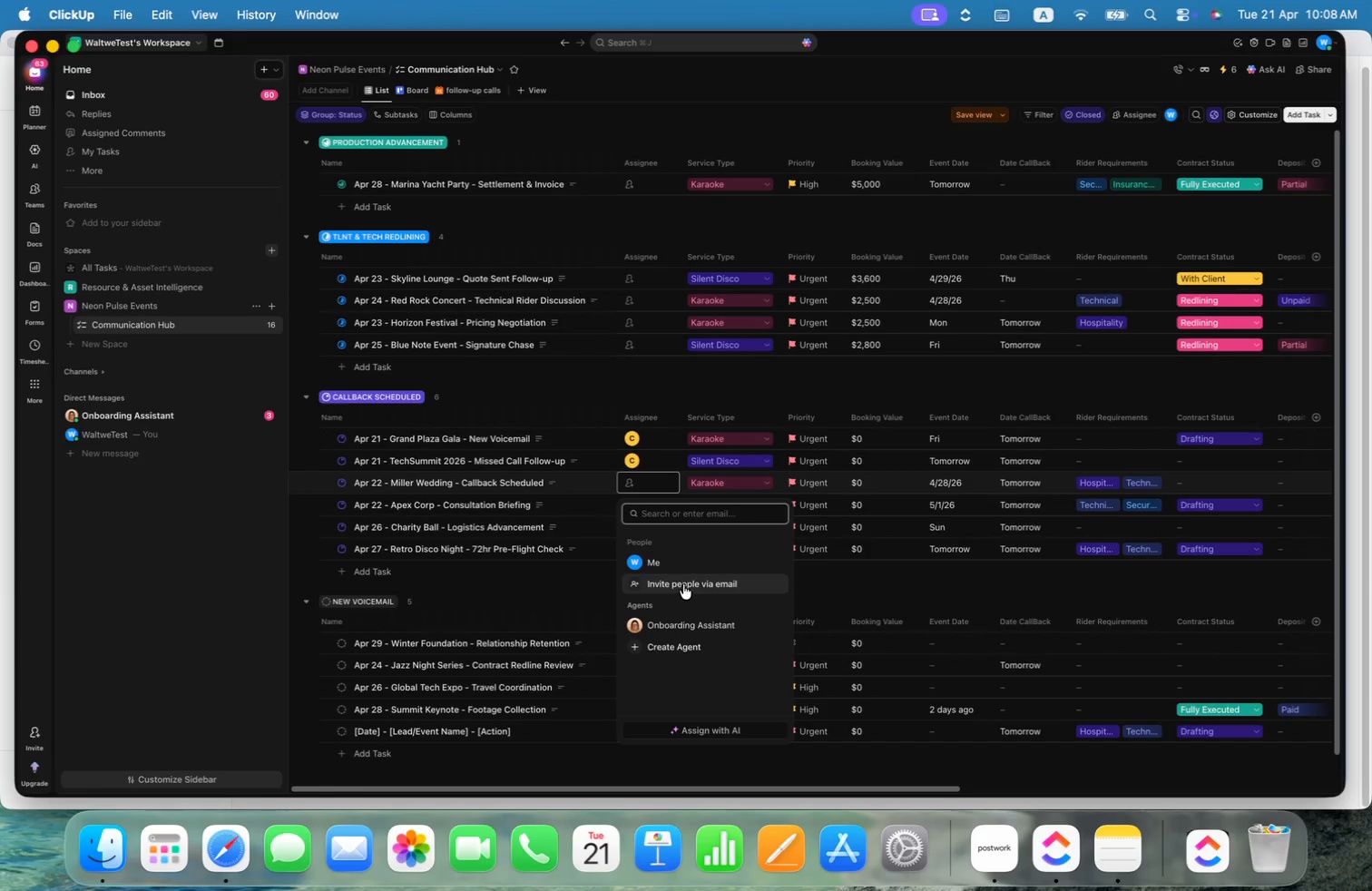 
left_click([686, 584])
 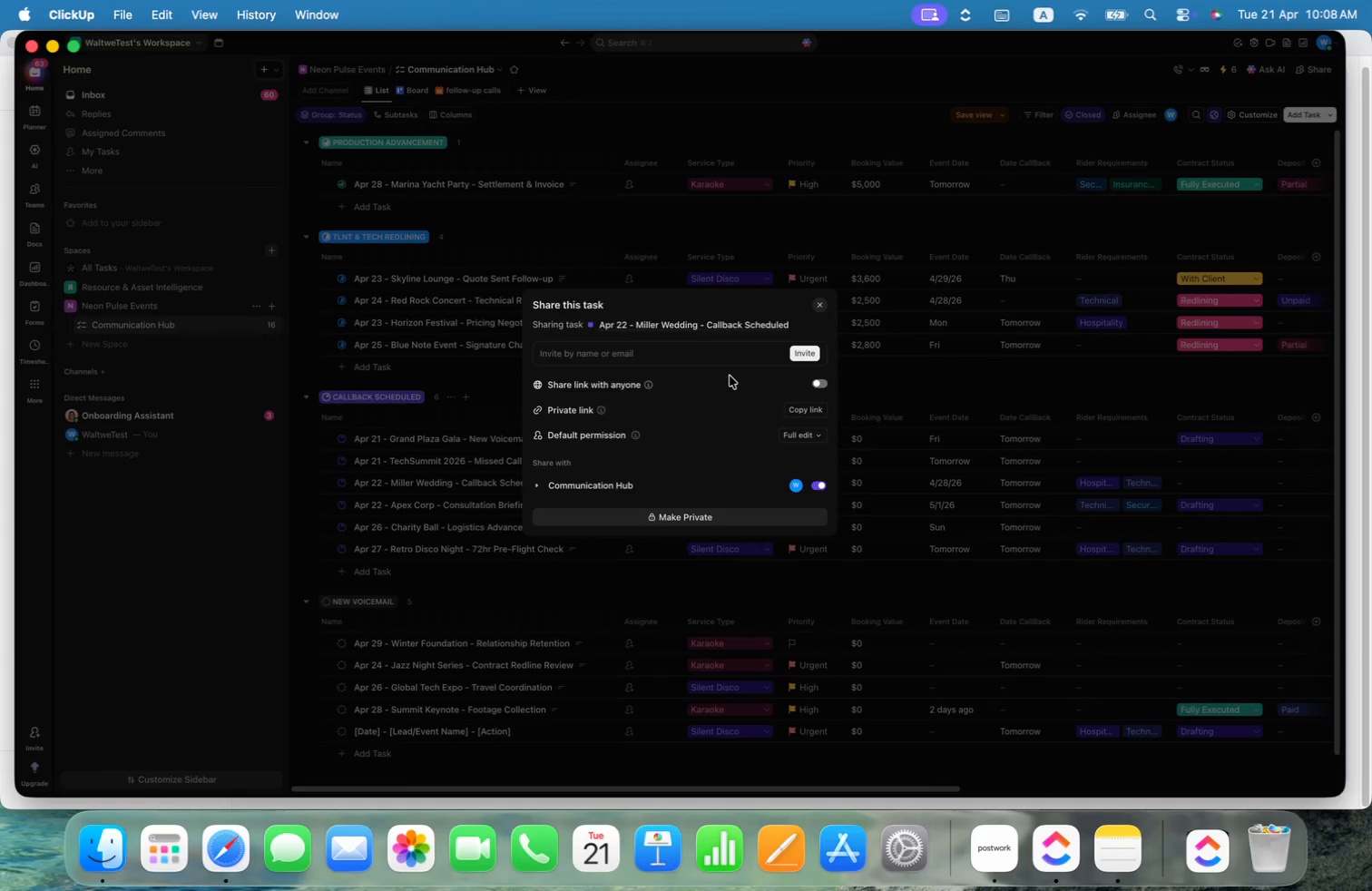 
left_click([725, 355])
 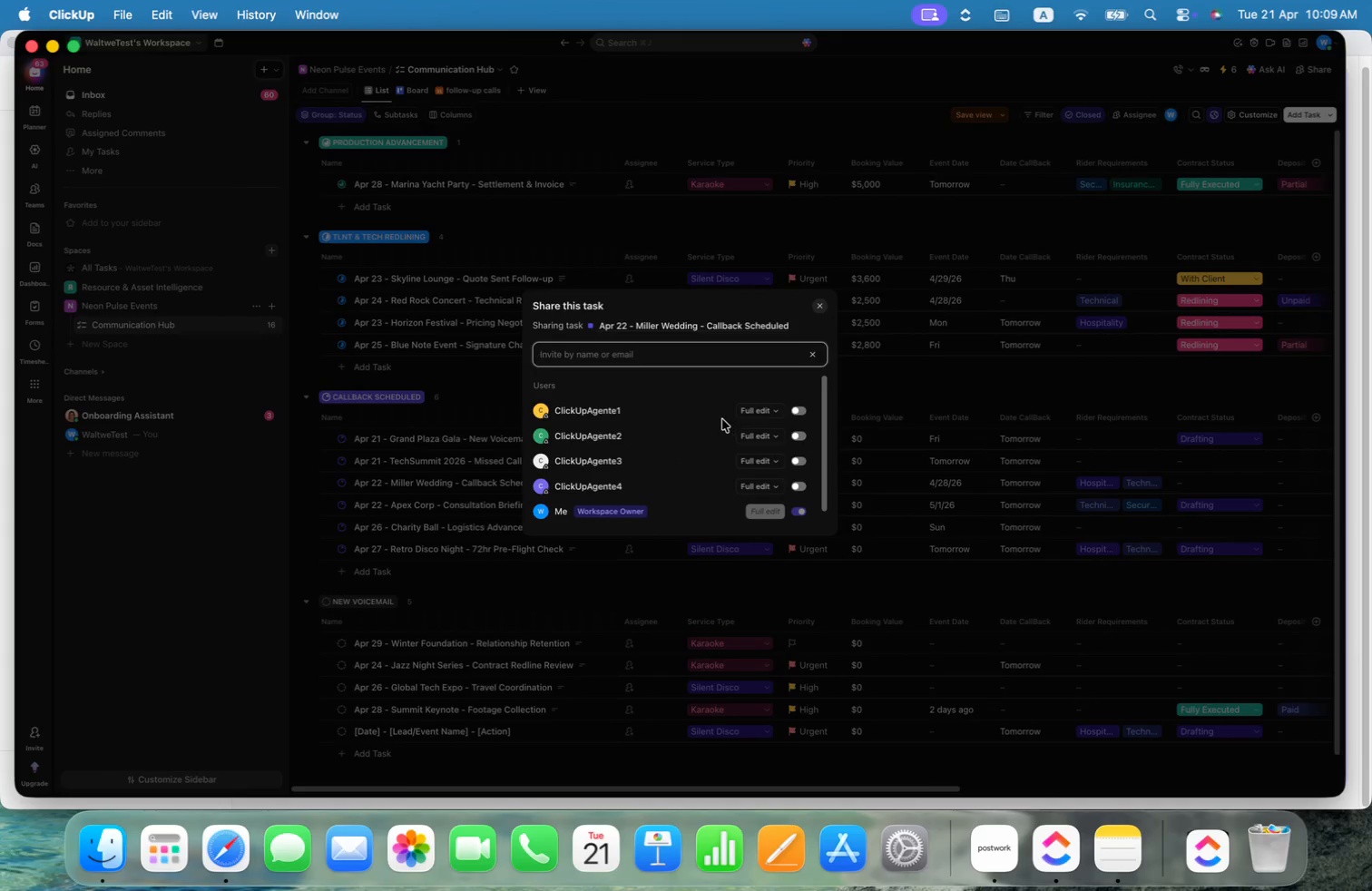 
left_click([769, 409])
 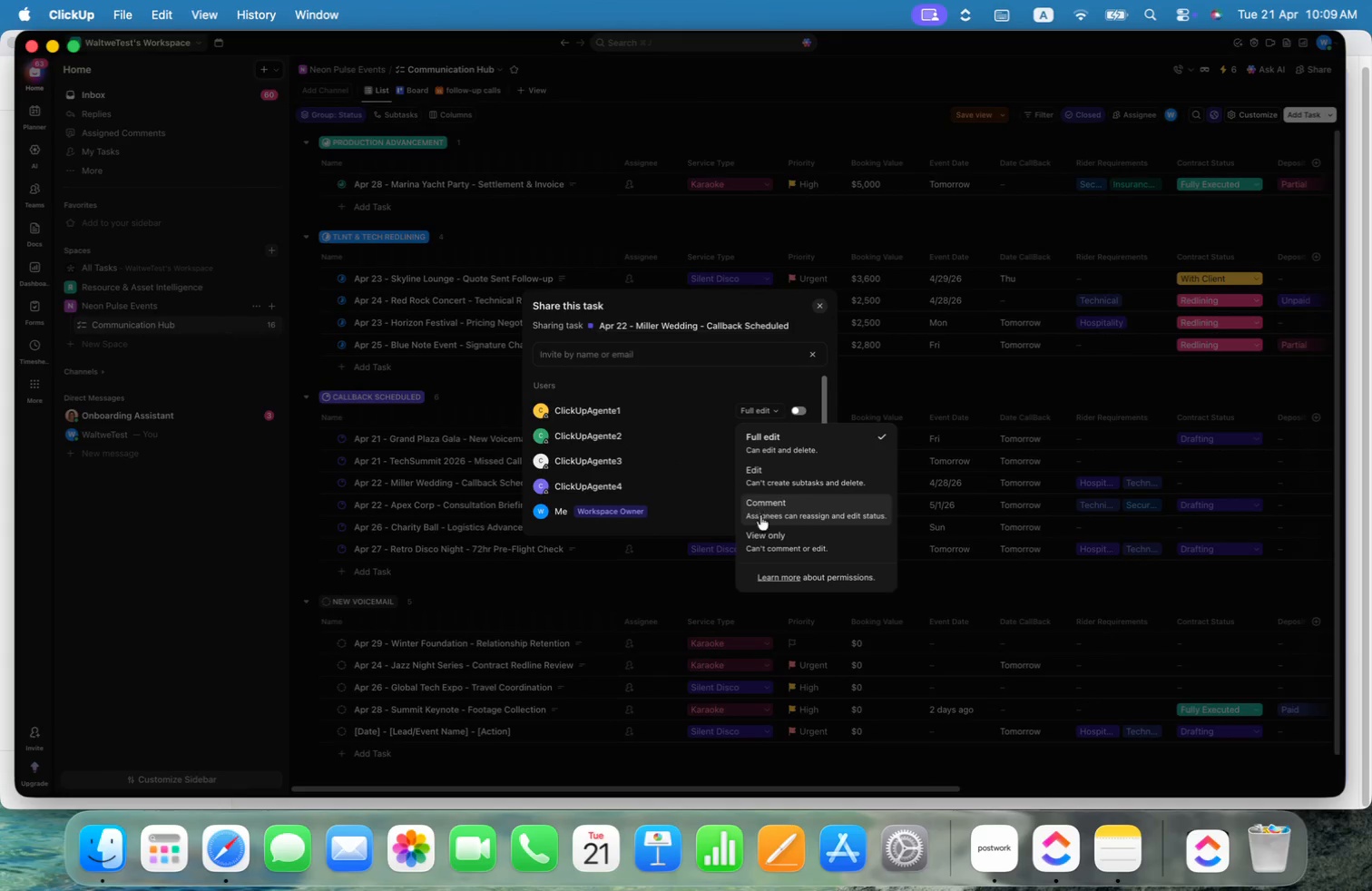 
left_click([763, 538])
 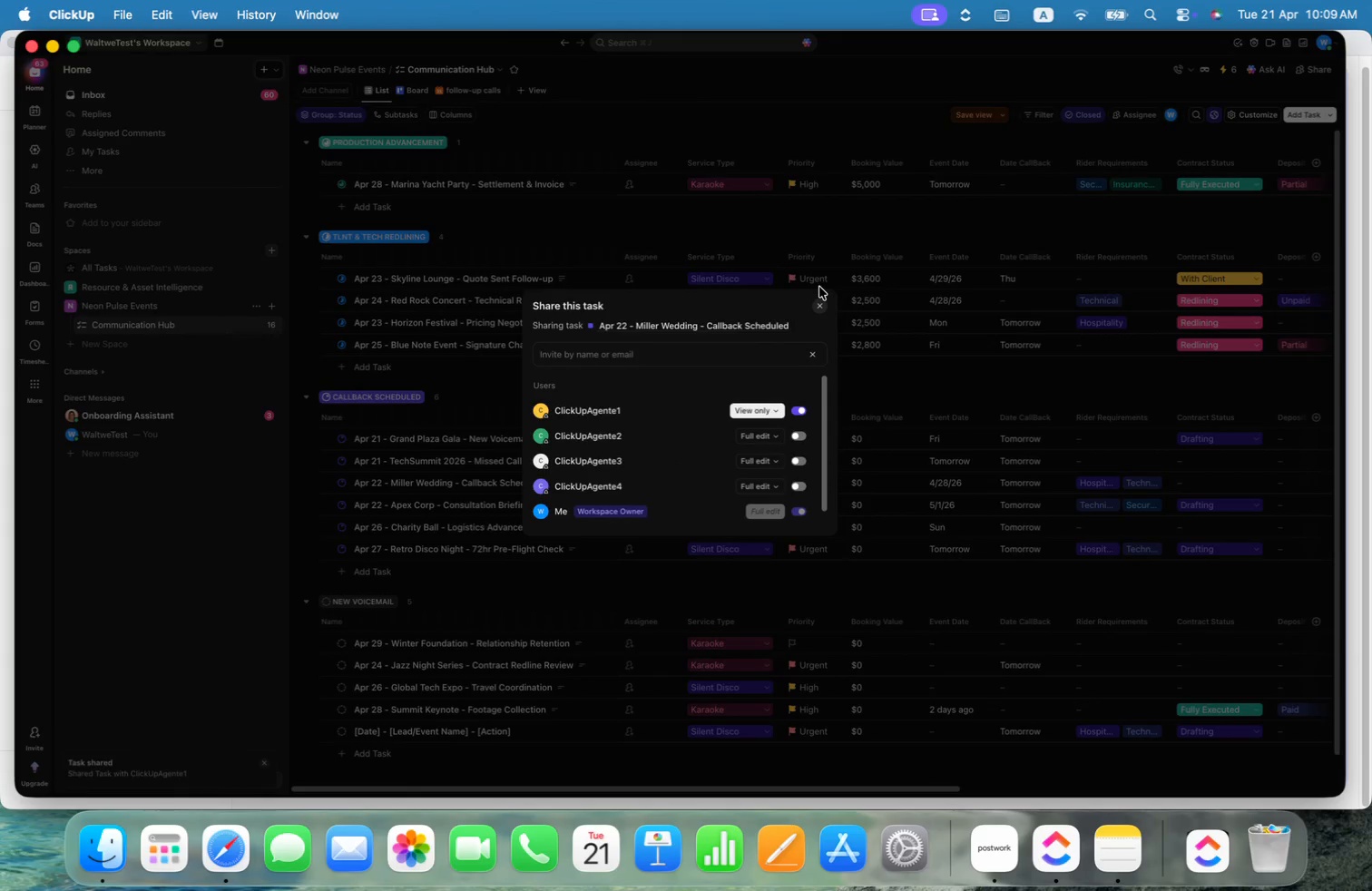 
left_click([821, 302])
 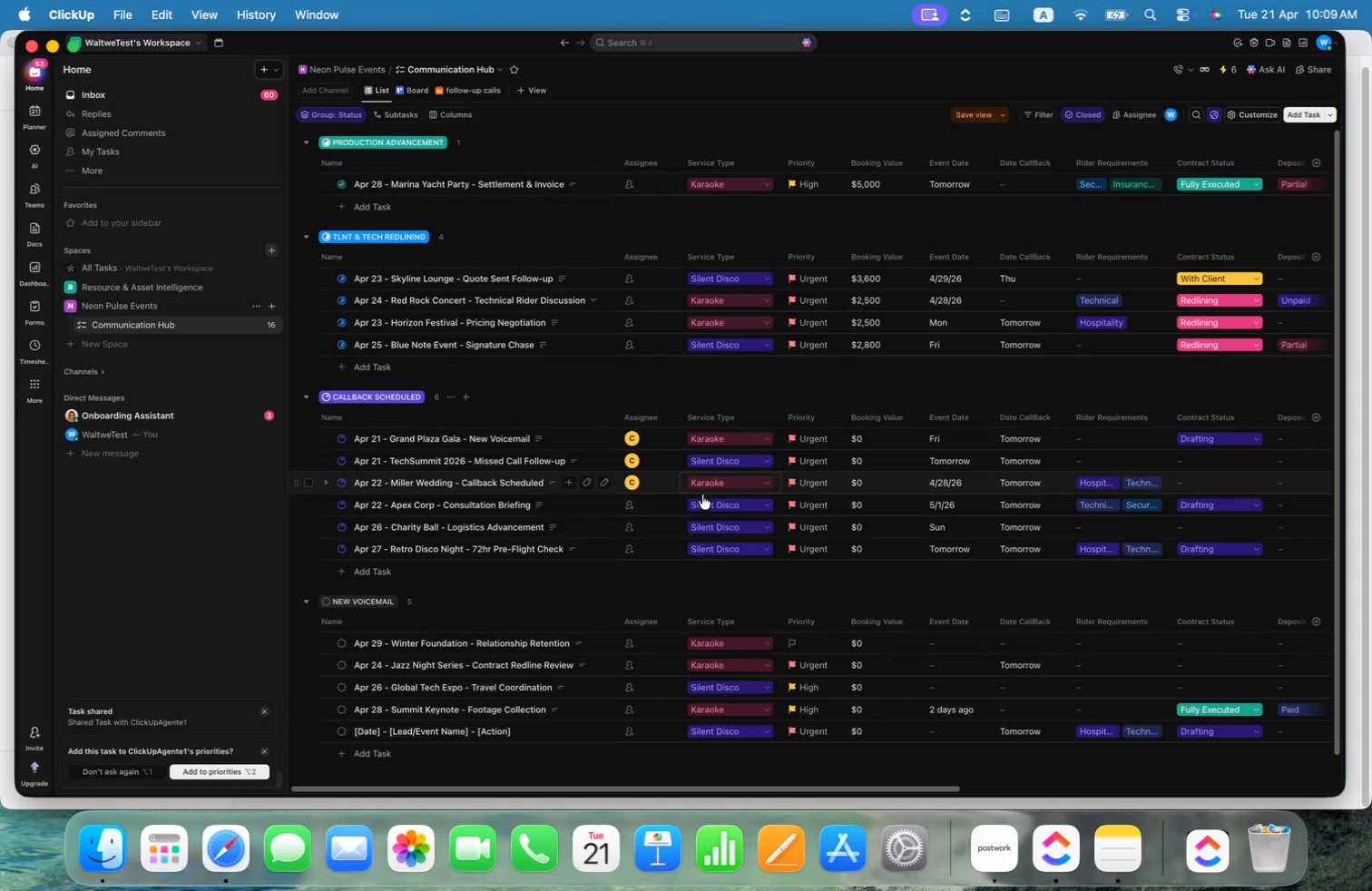 
mouse_move([637, 520])
 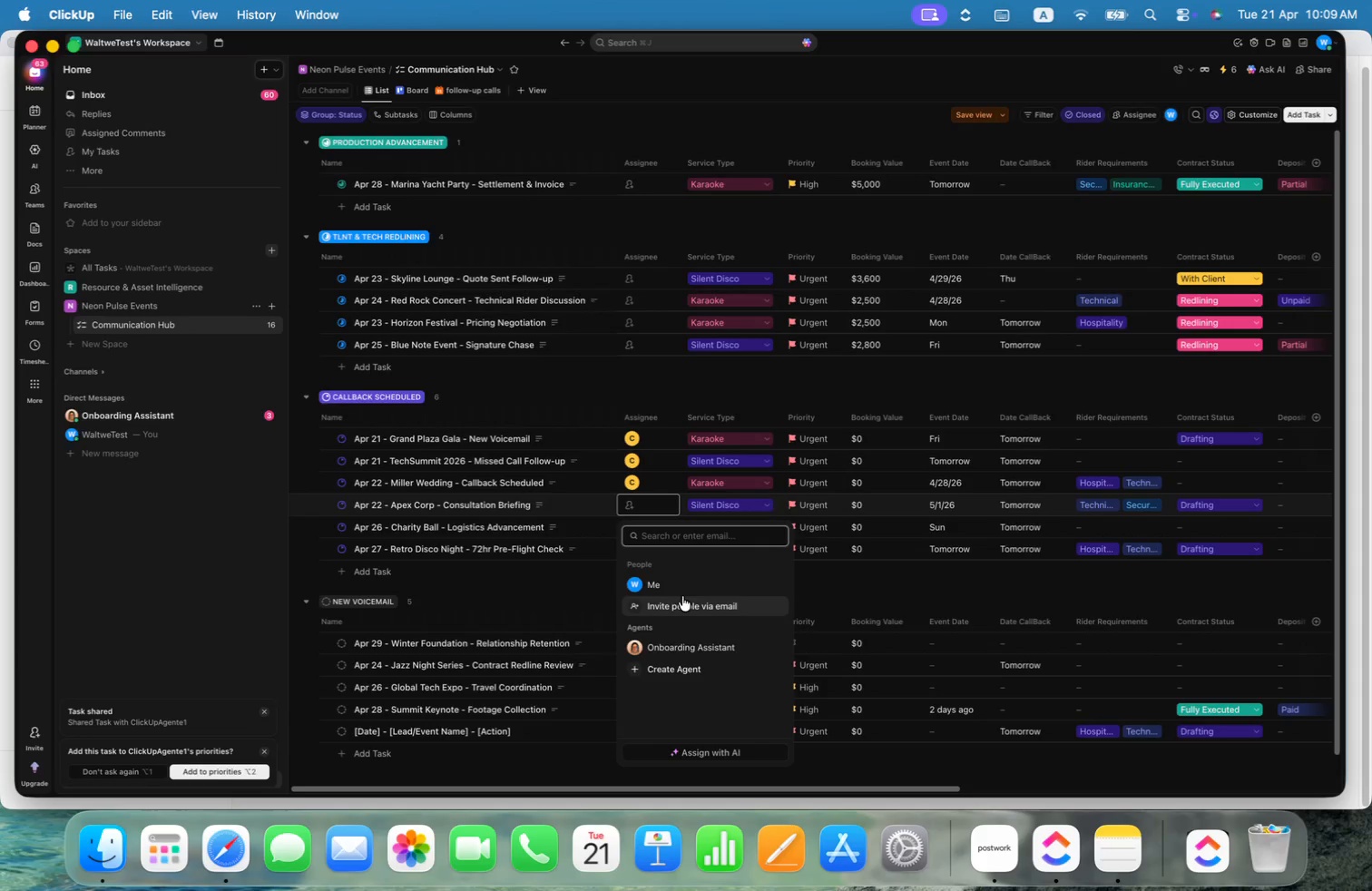 
left_click([684, 602])
 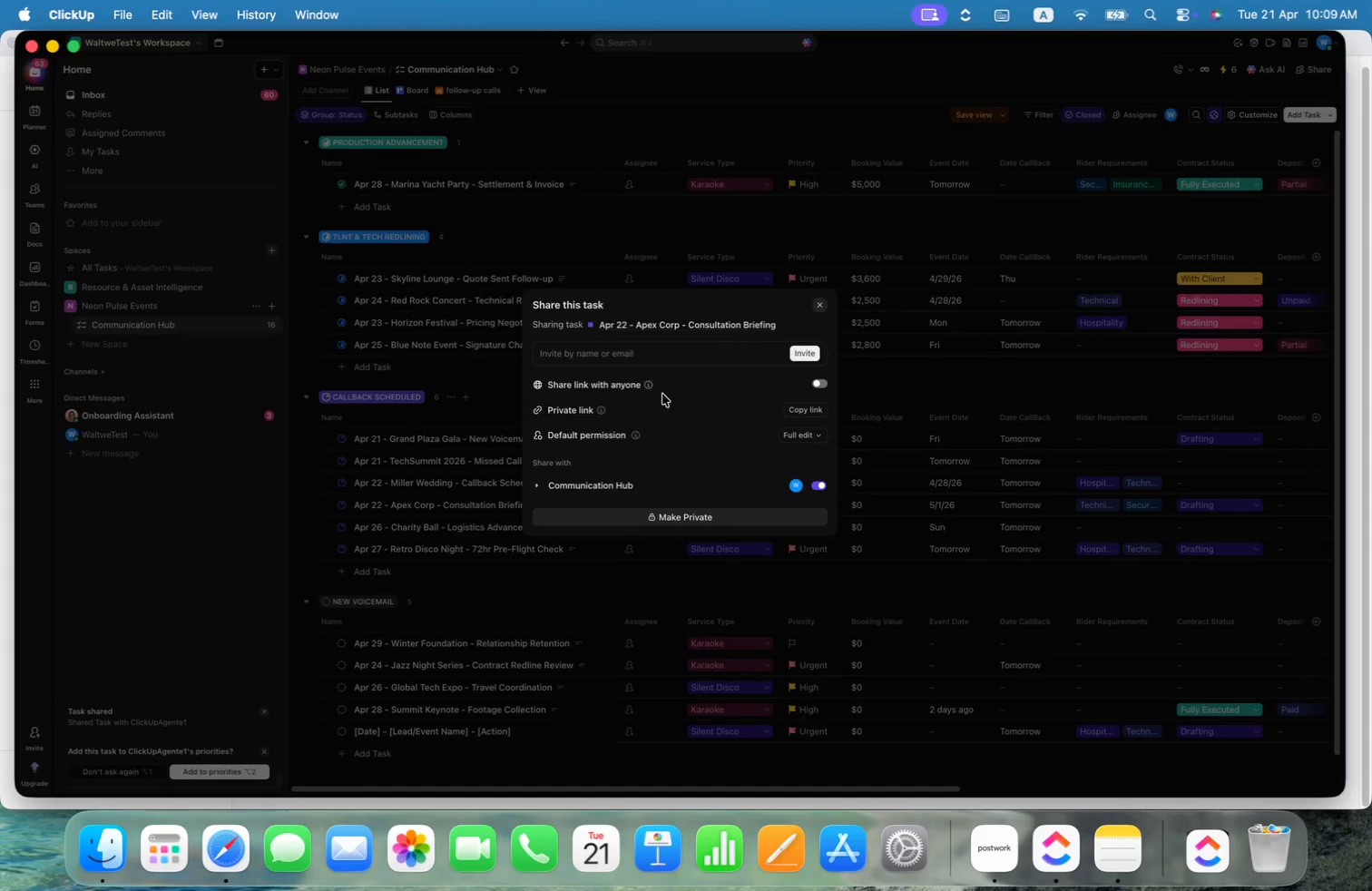 
left_click([671, 353])
 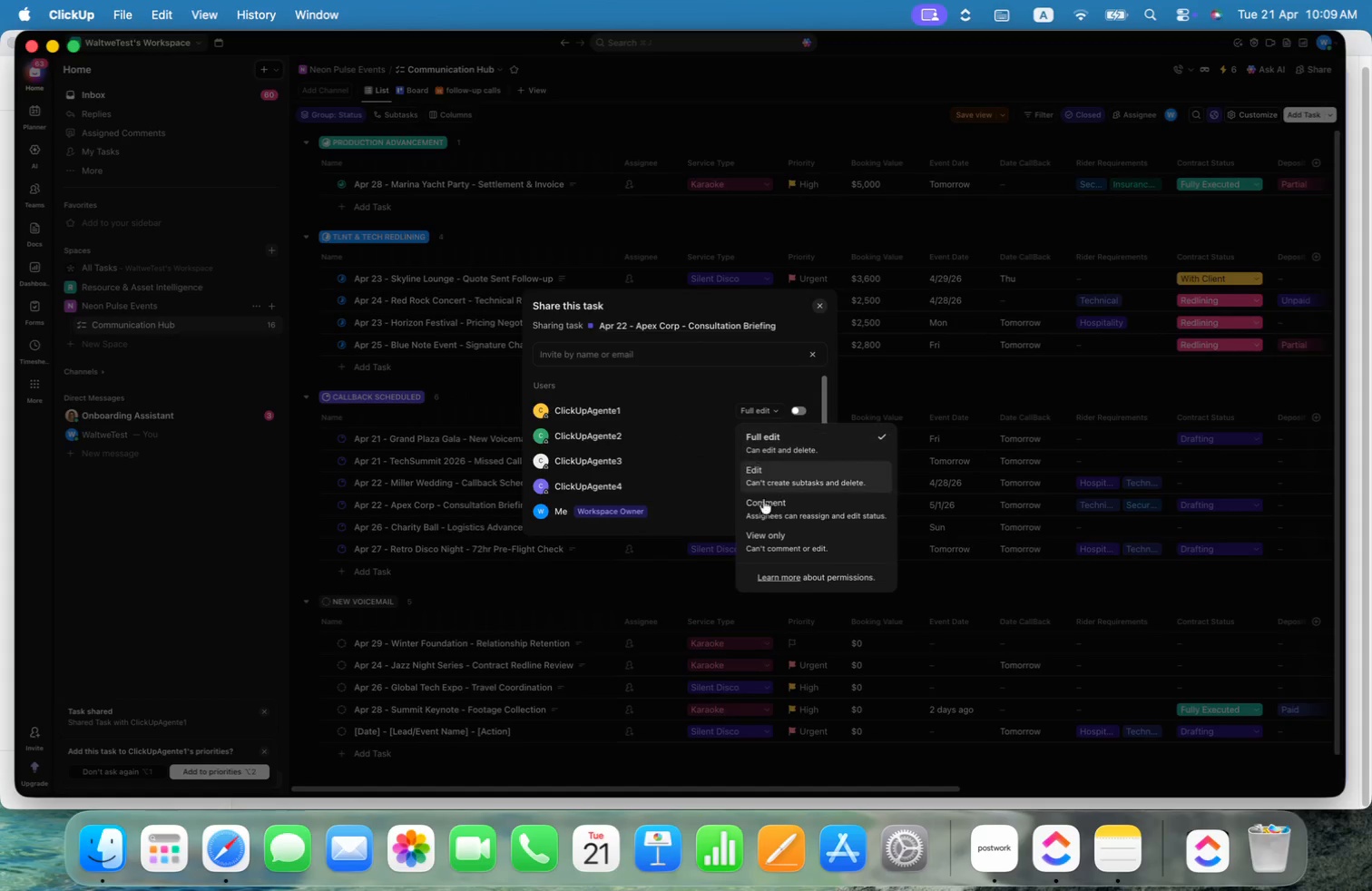 
left_click([769, 538])
 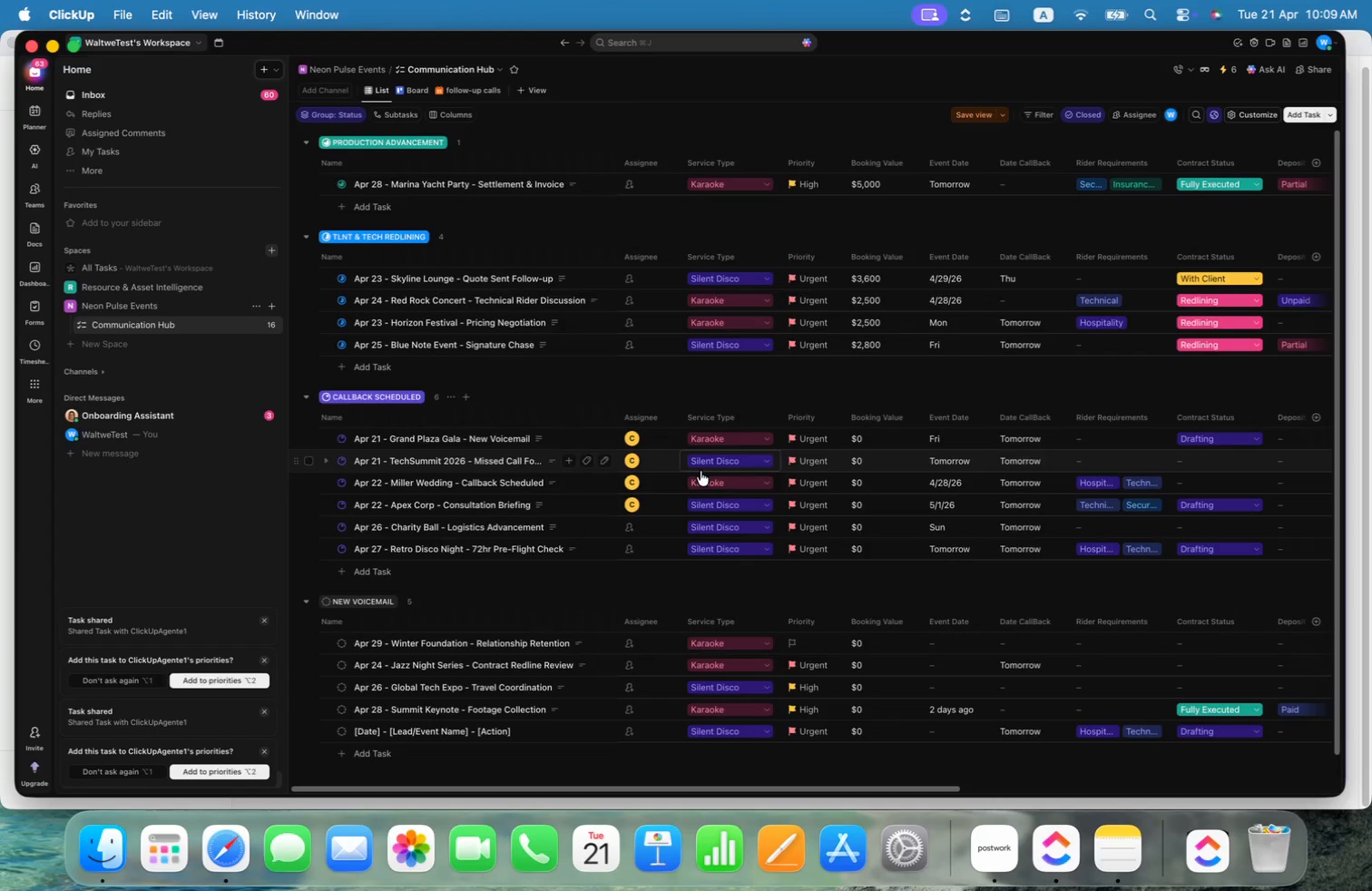 
left_click([638, 531])
 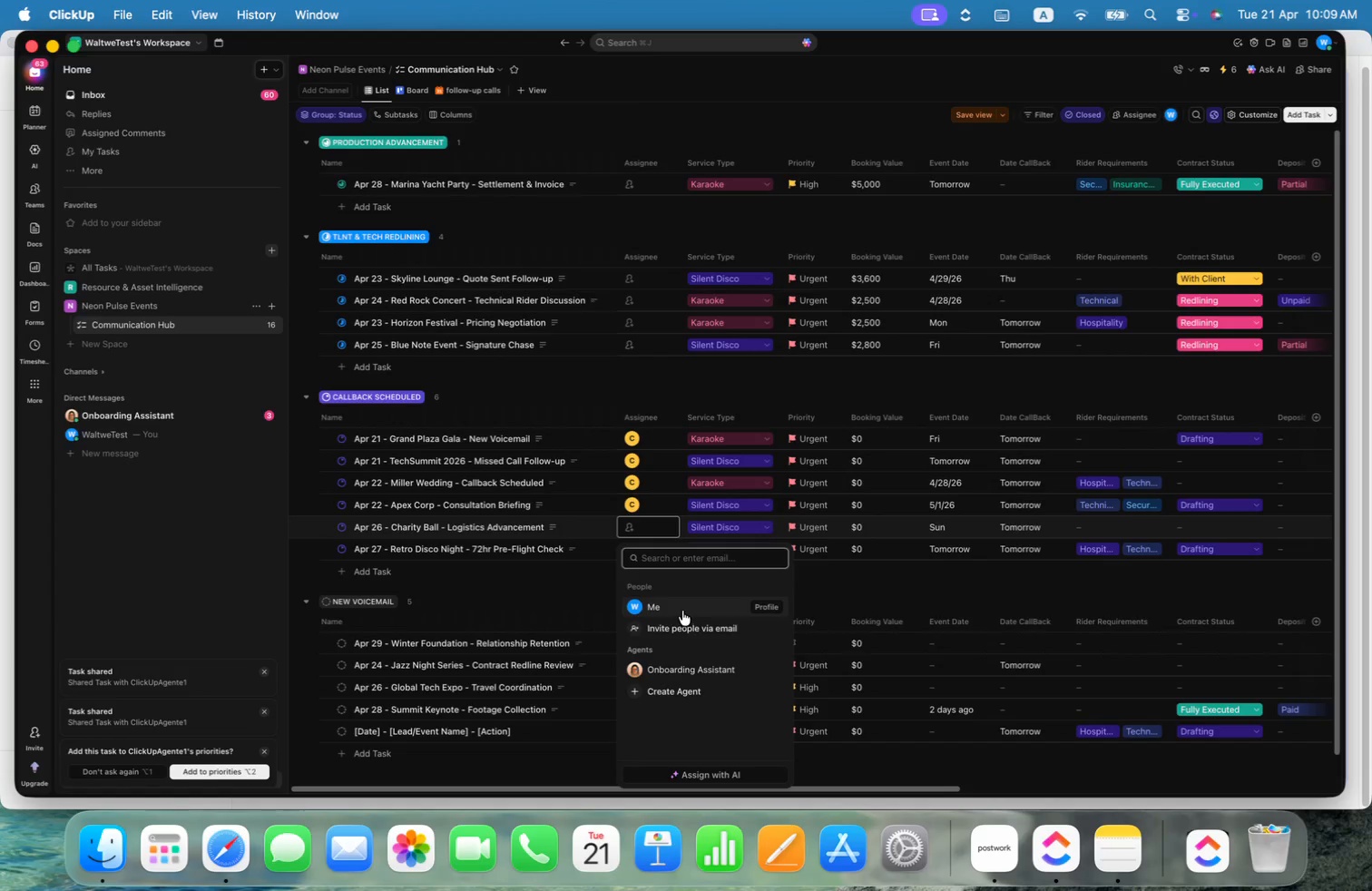 
left_click([675, 627])
 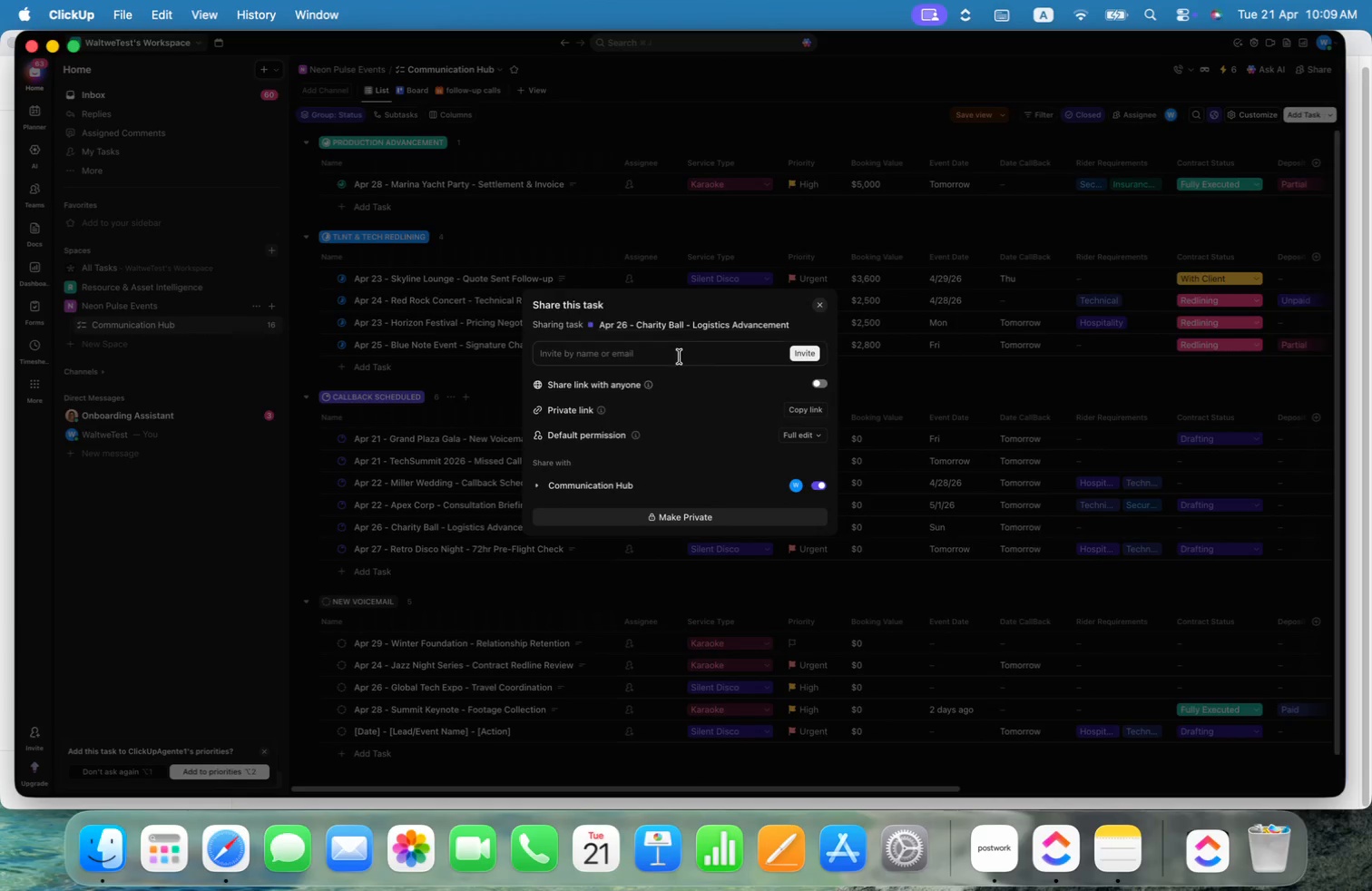 
left_click([680, 357])
 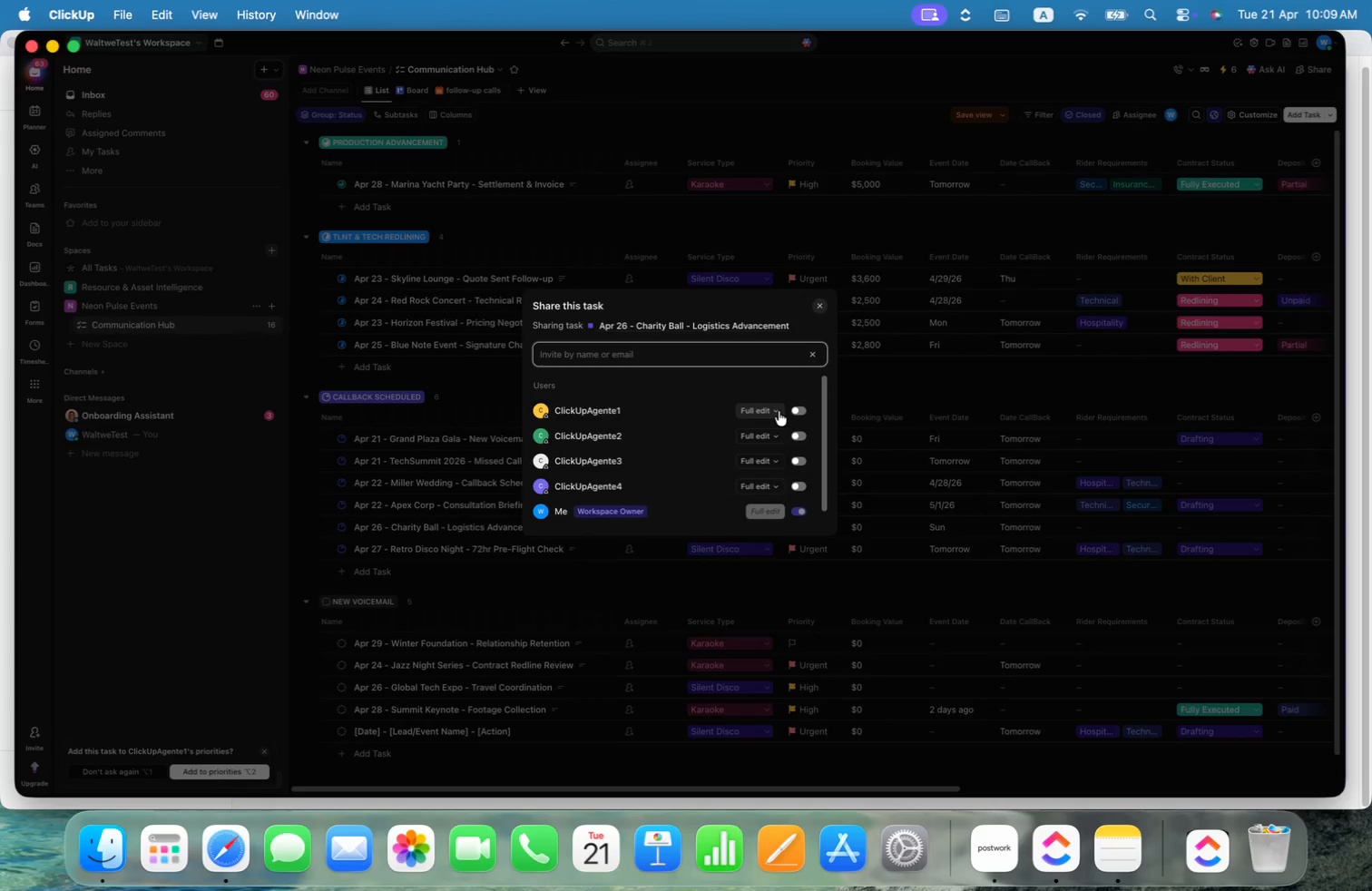 
left_click([772, 408])
 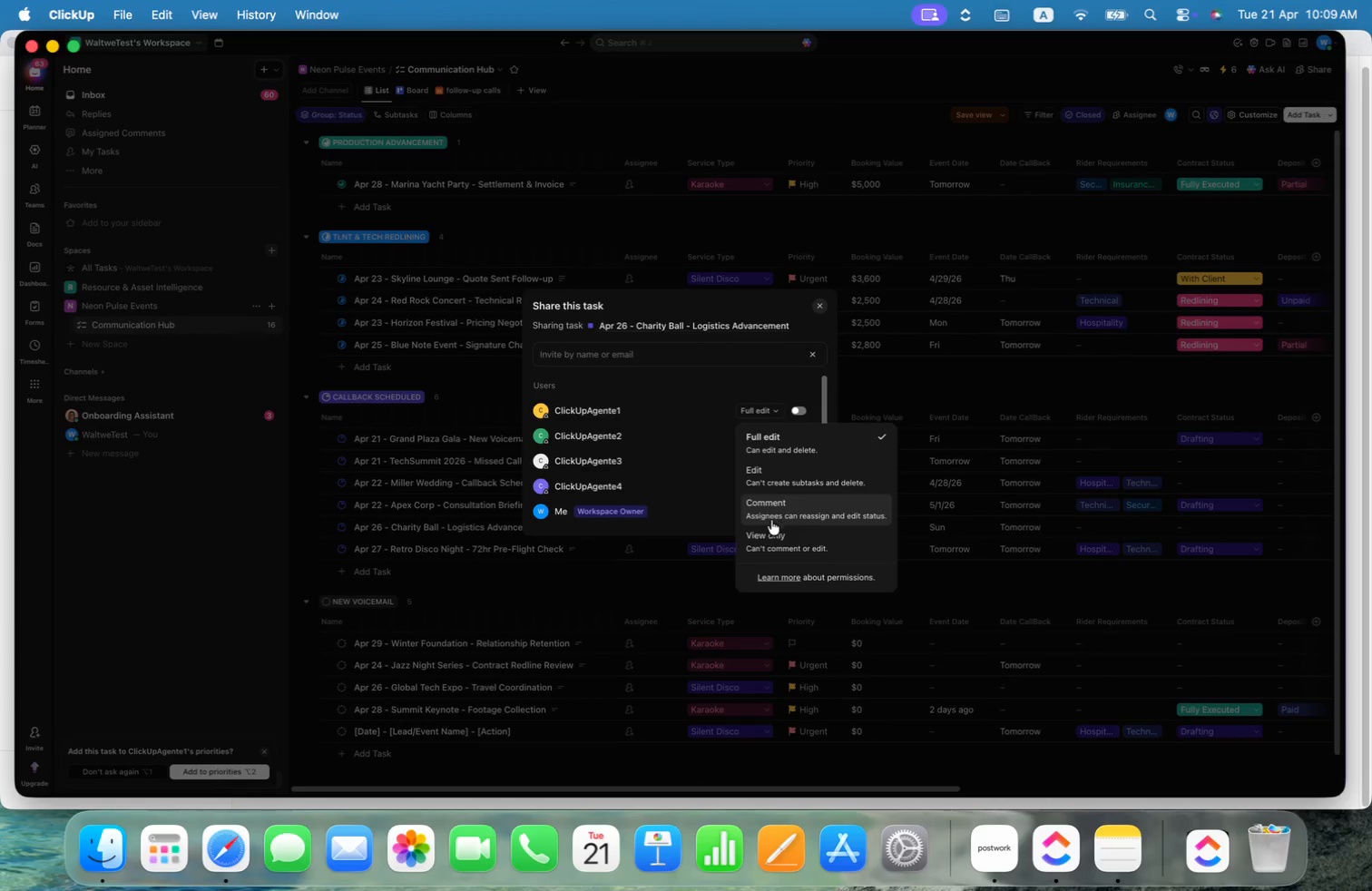 
left_click([769, 534])
 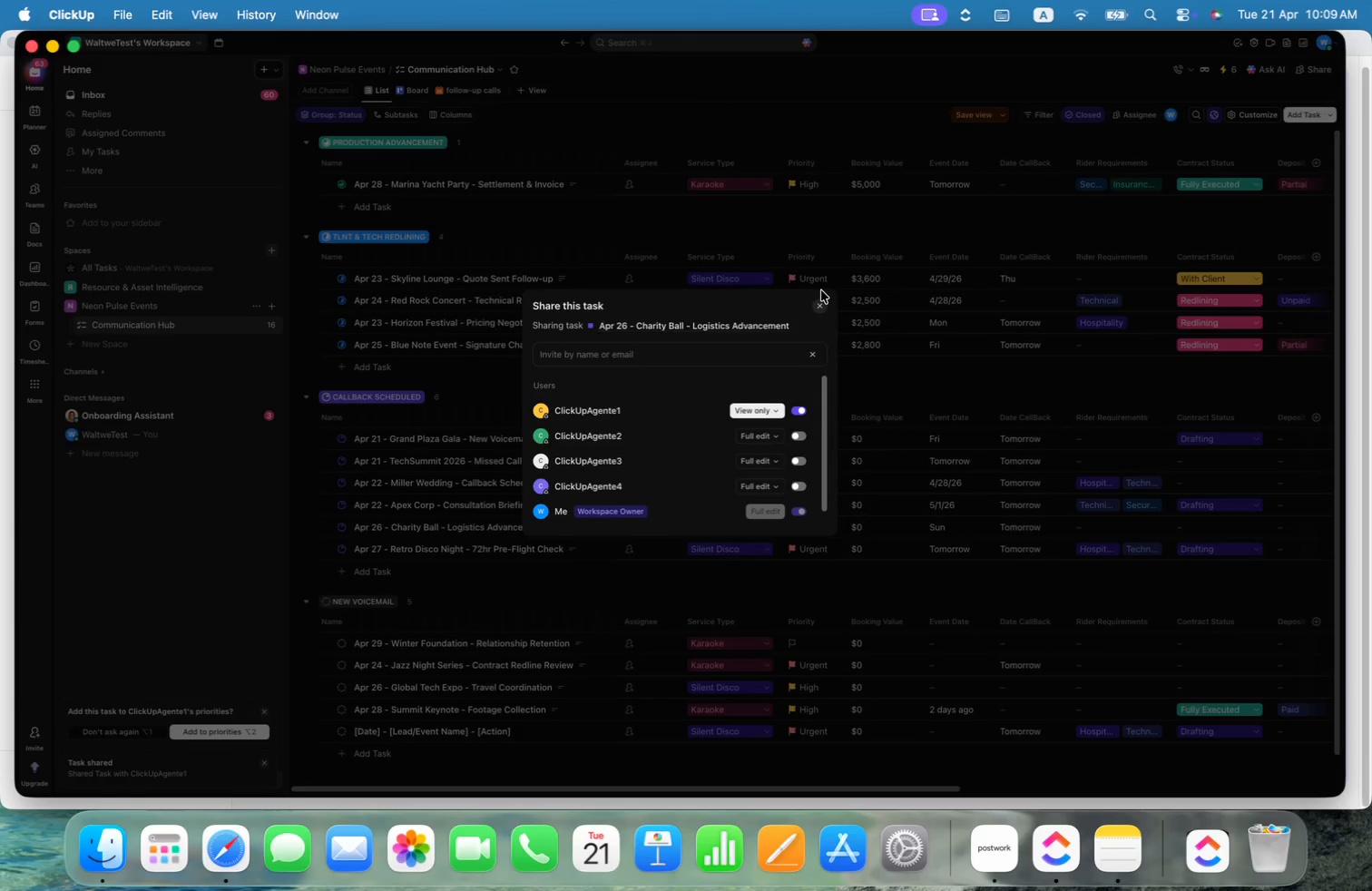 
left_click([818, 306])
 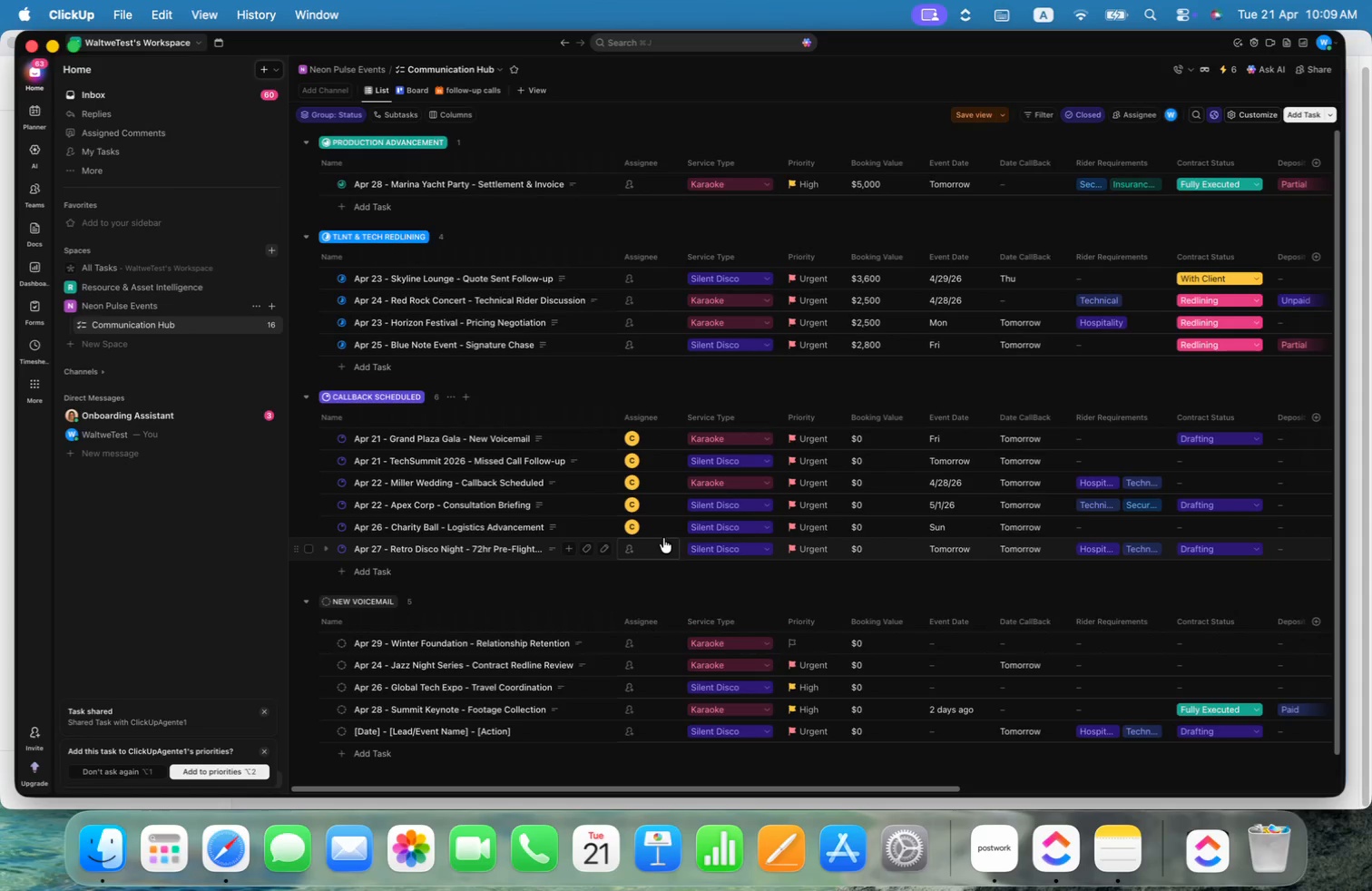 
left_click([651, 547])
 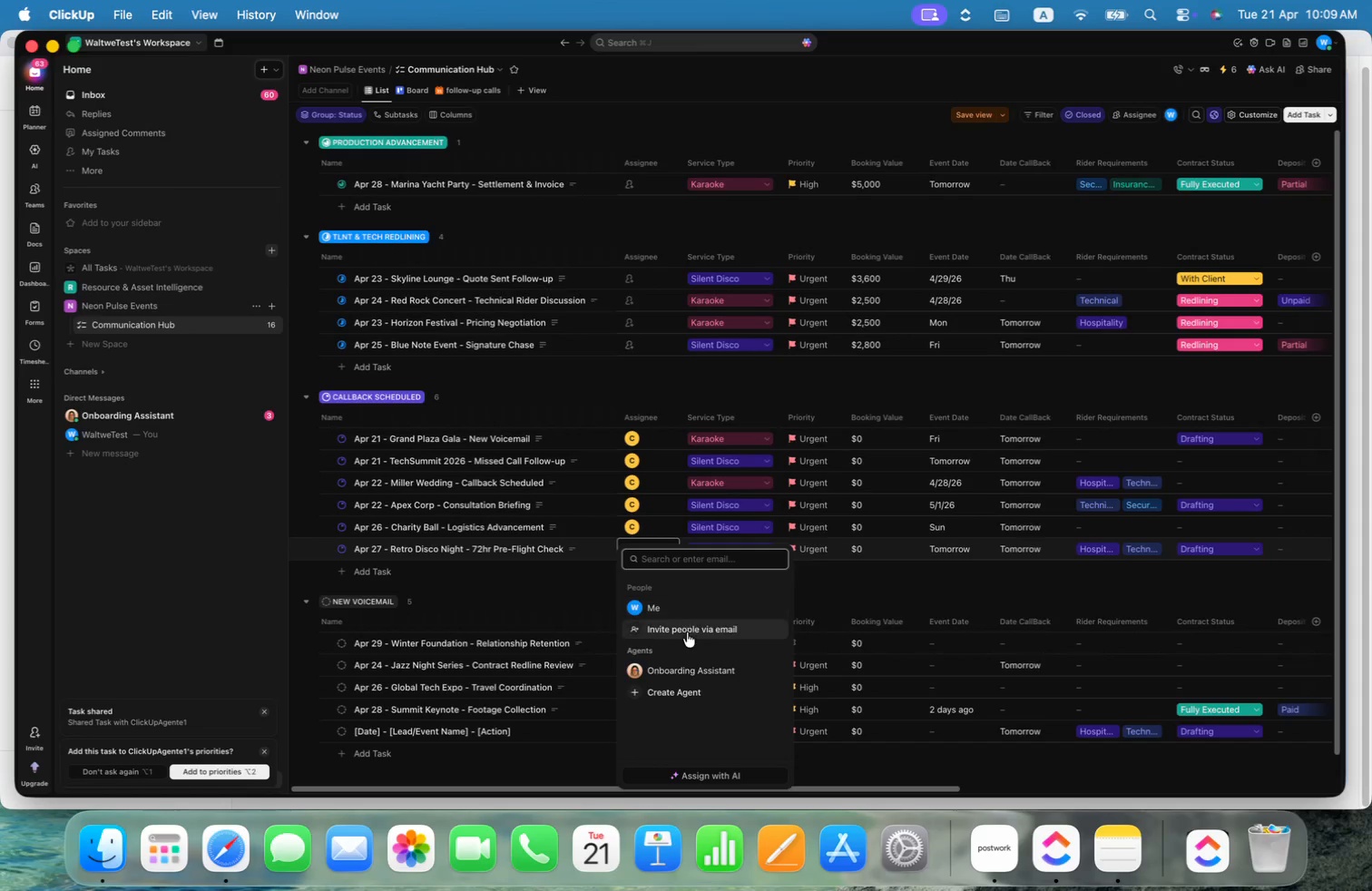 
left_click([688, 632])
 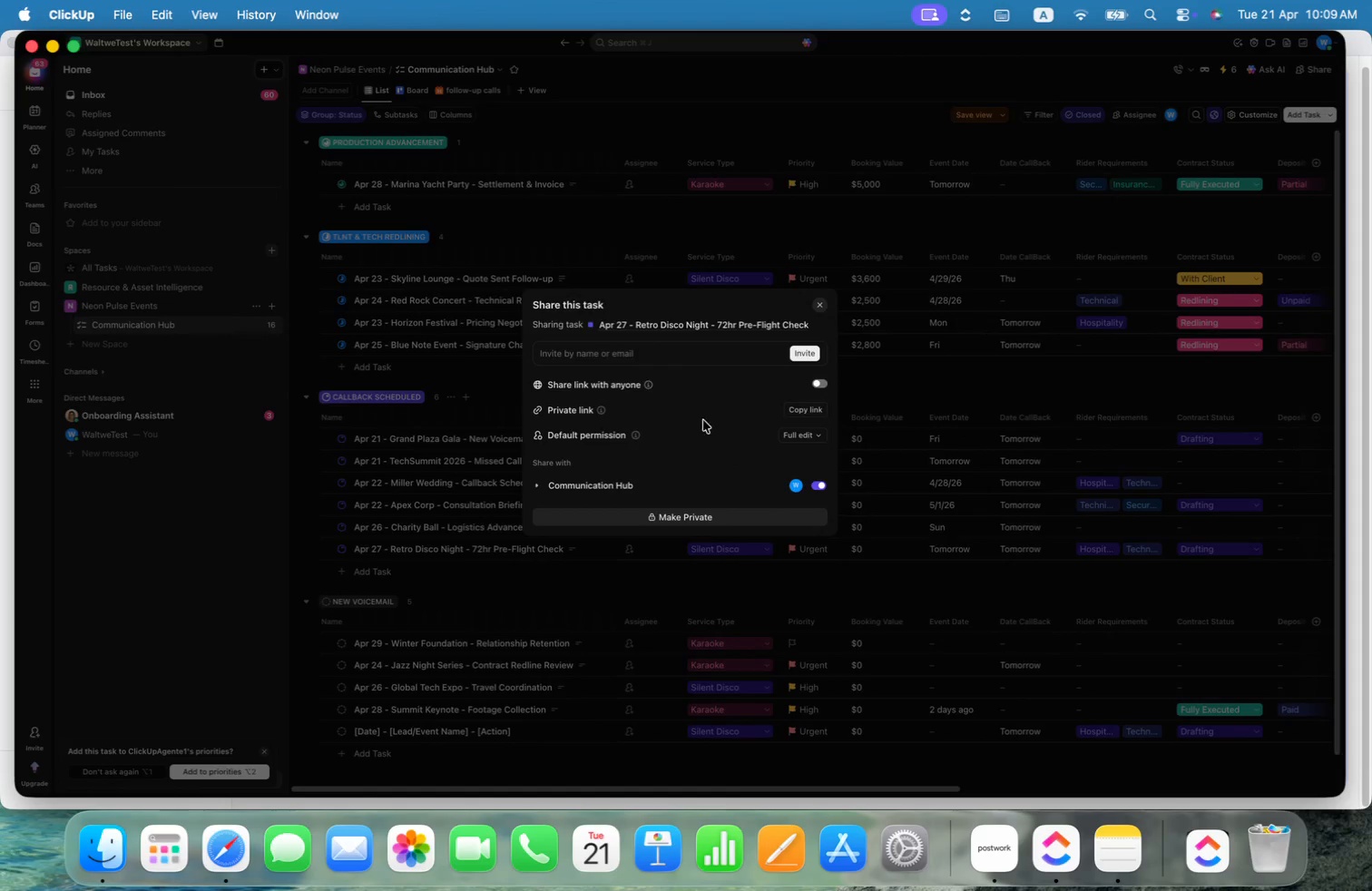 
left_click([683, 354])
 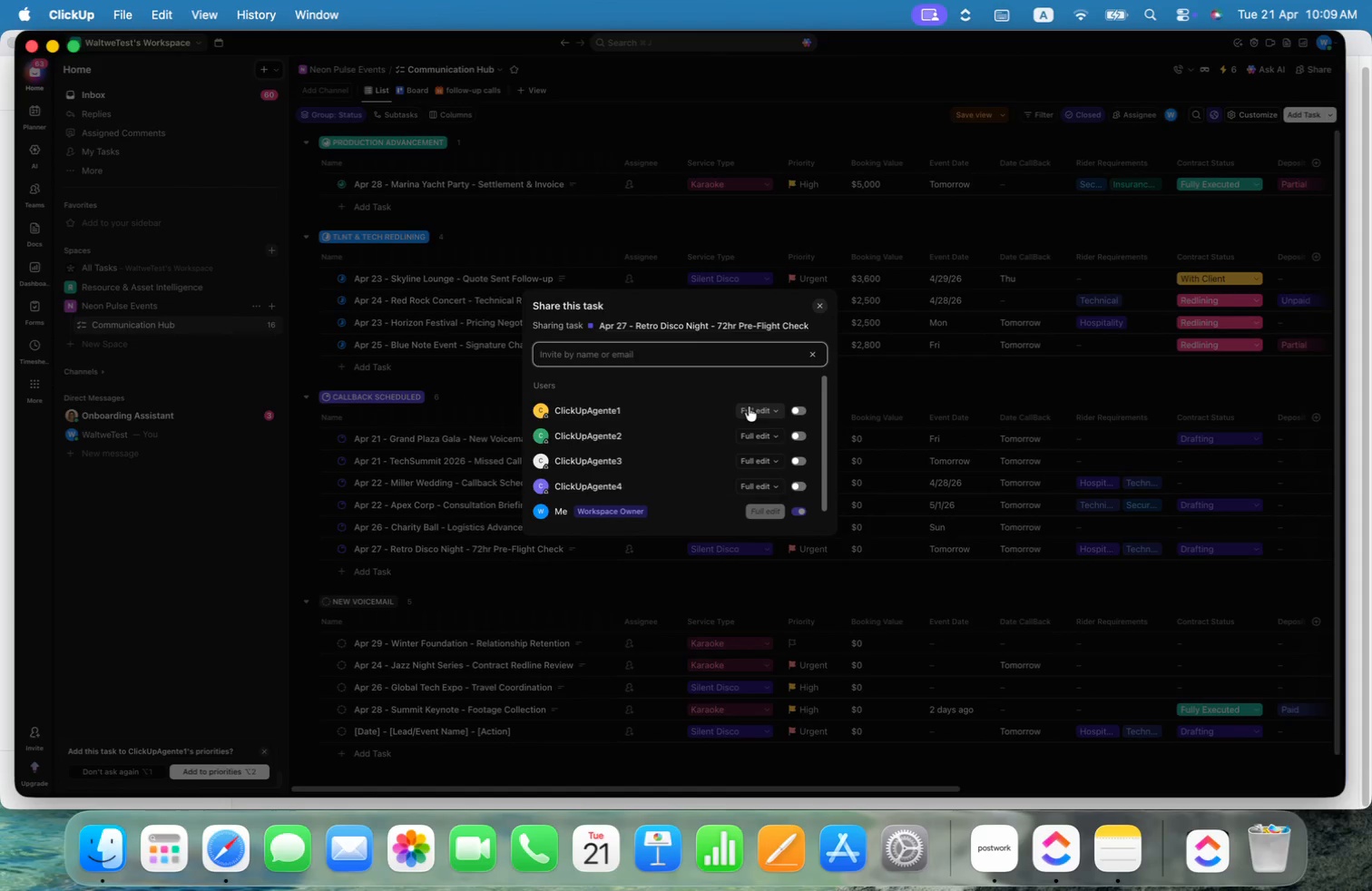 
left_click([756, 406])
 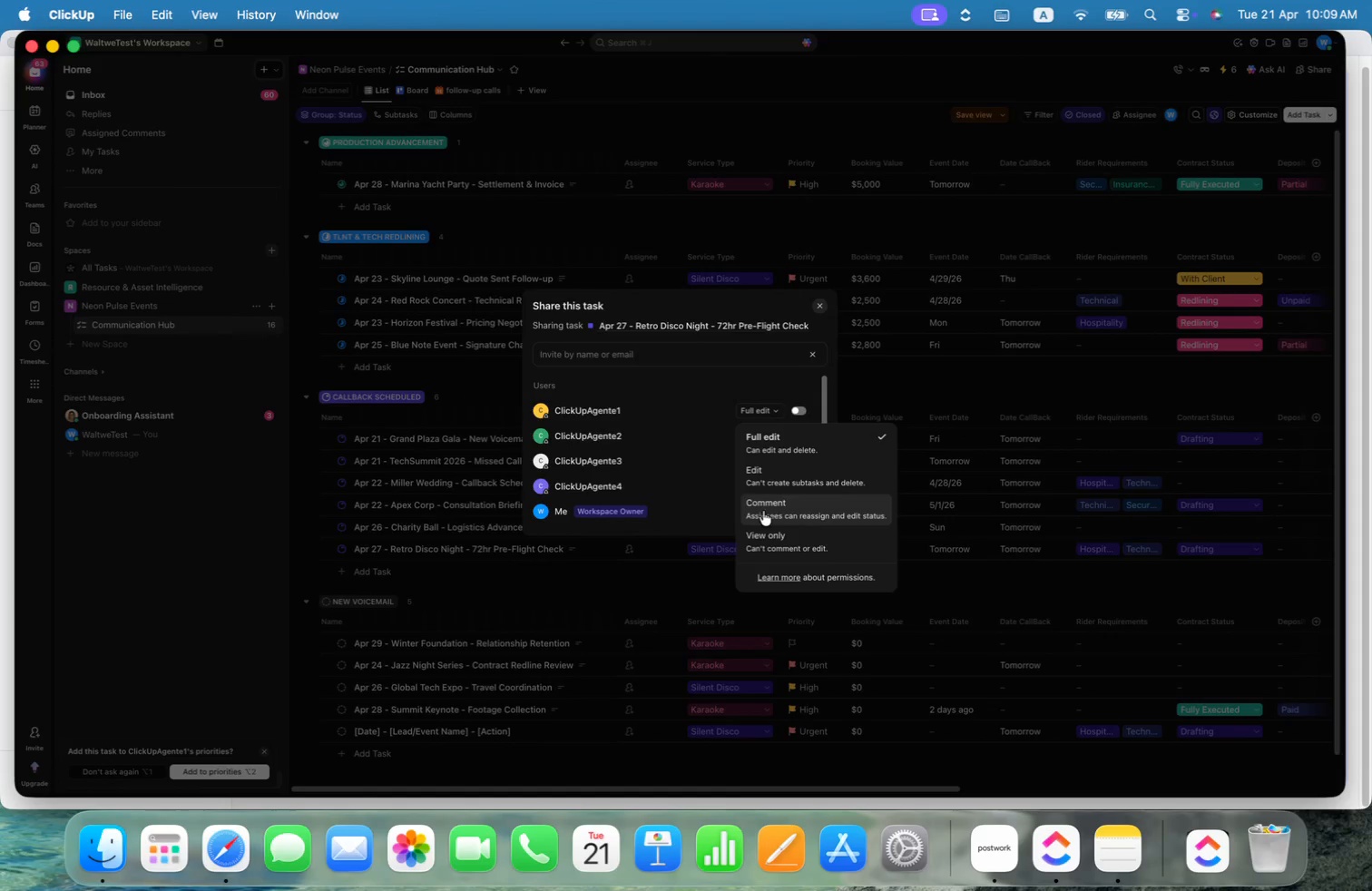 
left_click([764, 533])
 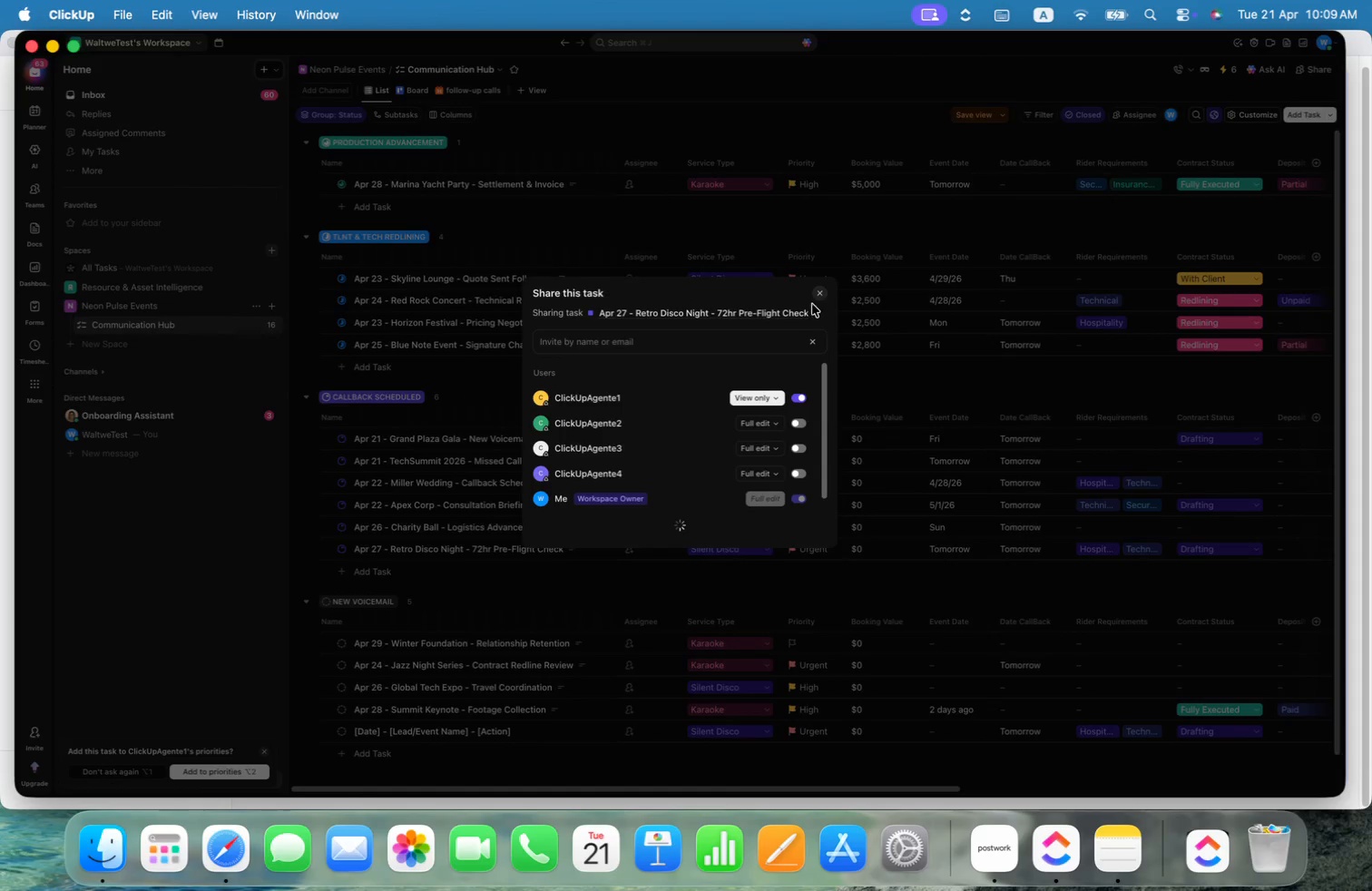 
left_click([818, 291])
 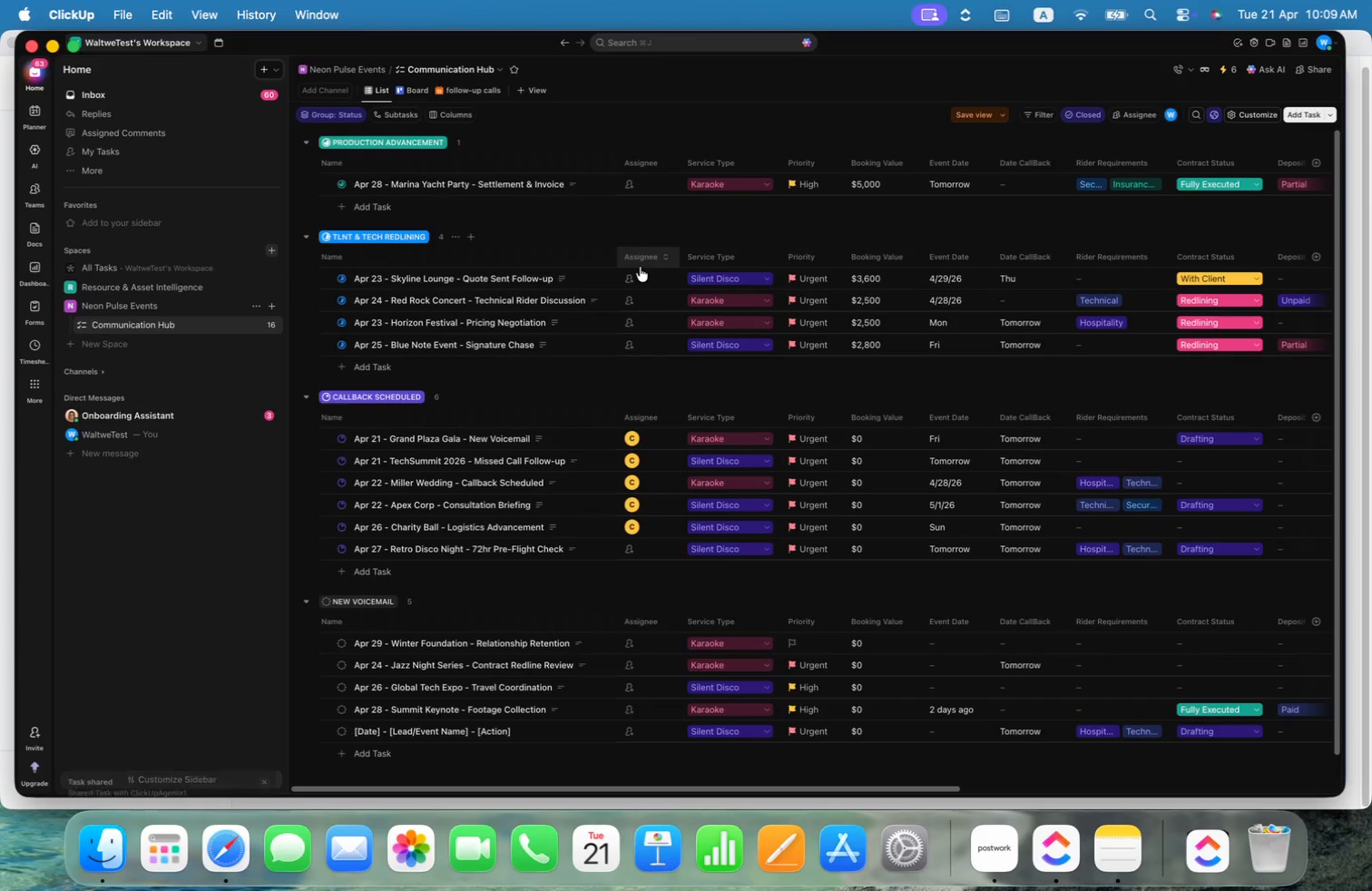 
mouse_move([652, 589])
 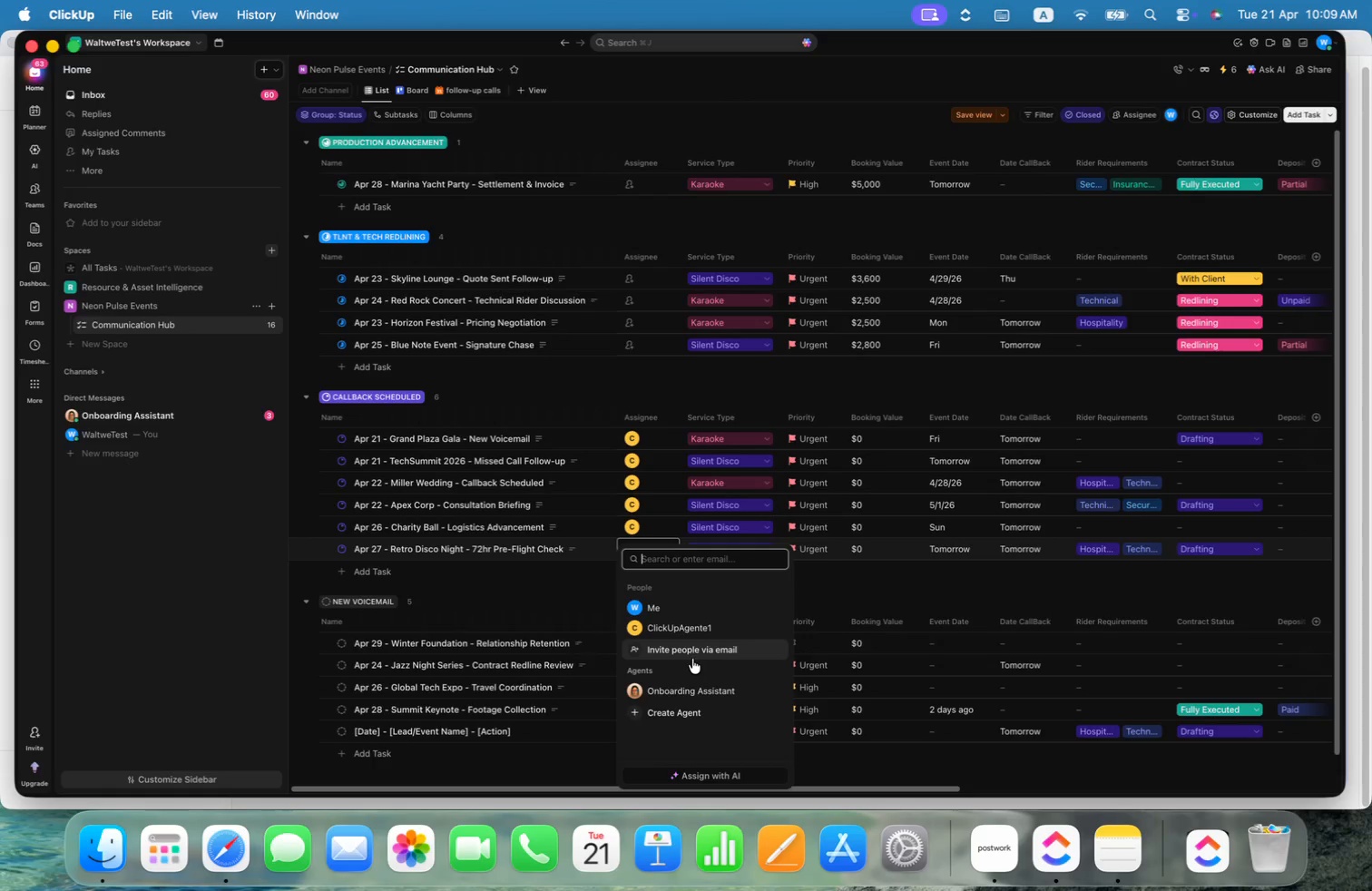 
left_click([691, 651])
 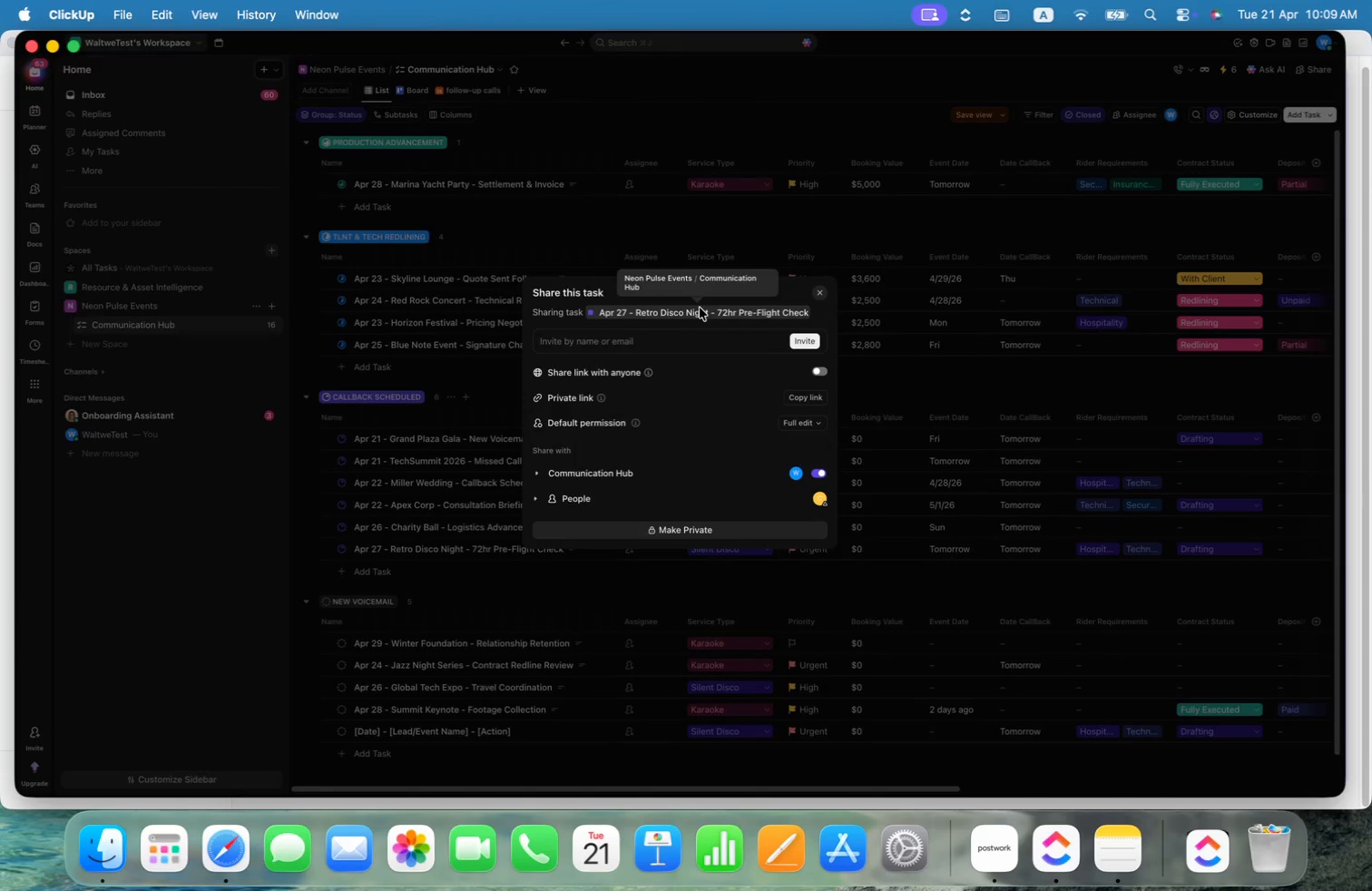 
left_click([678, 348])
 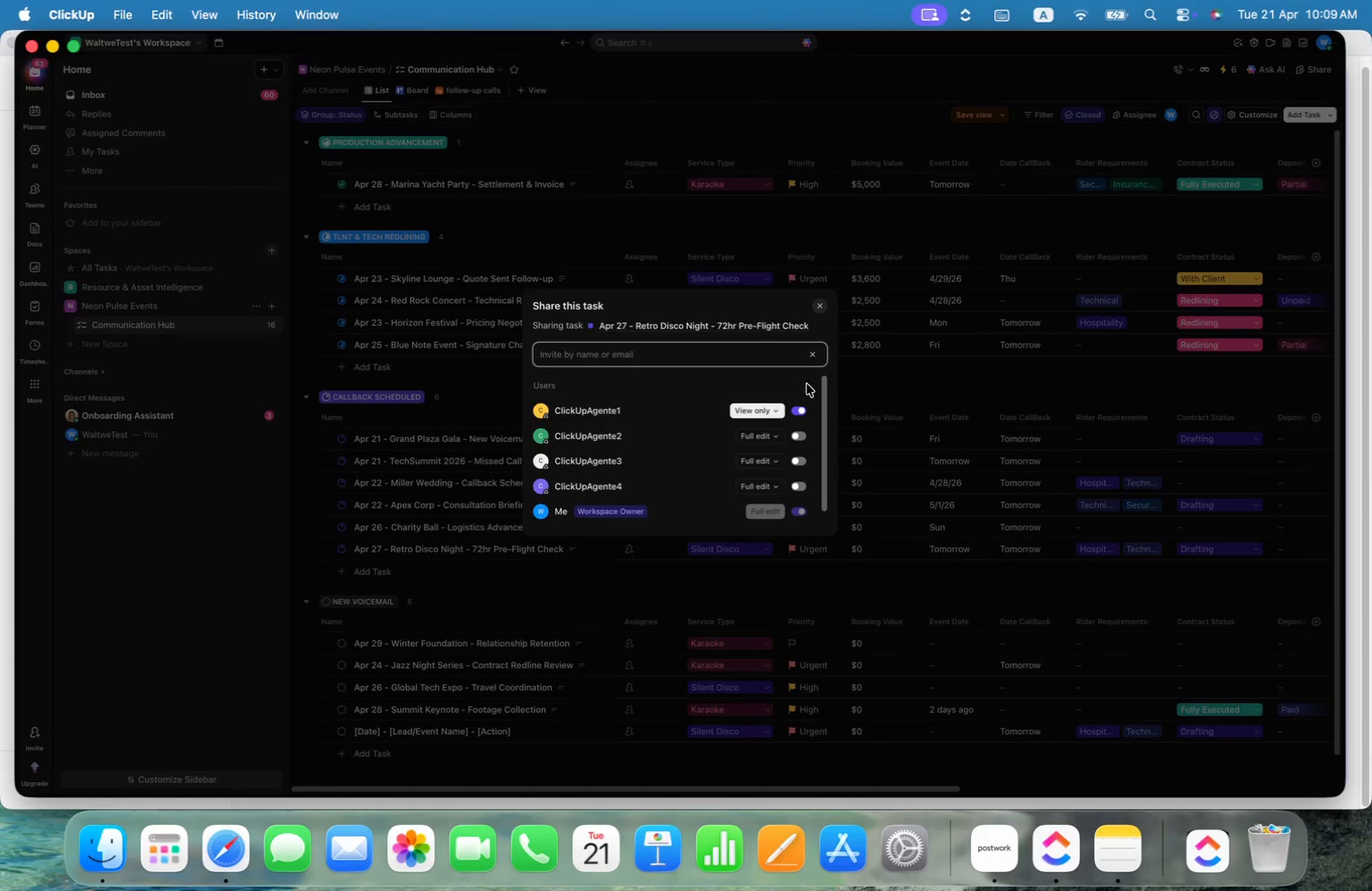 
left_click([819, 307])
 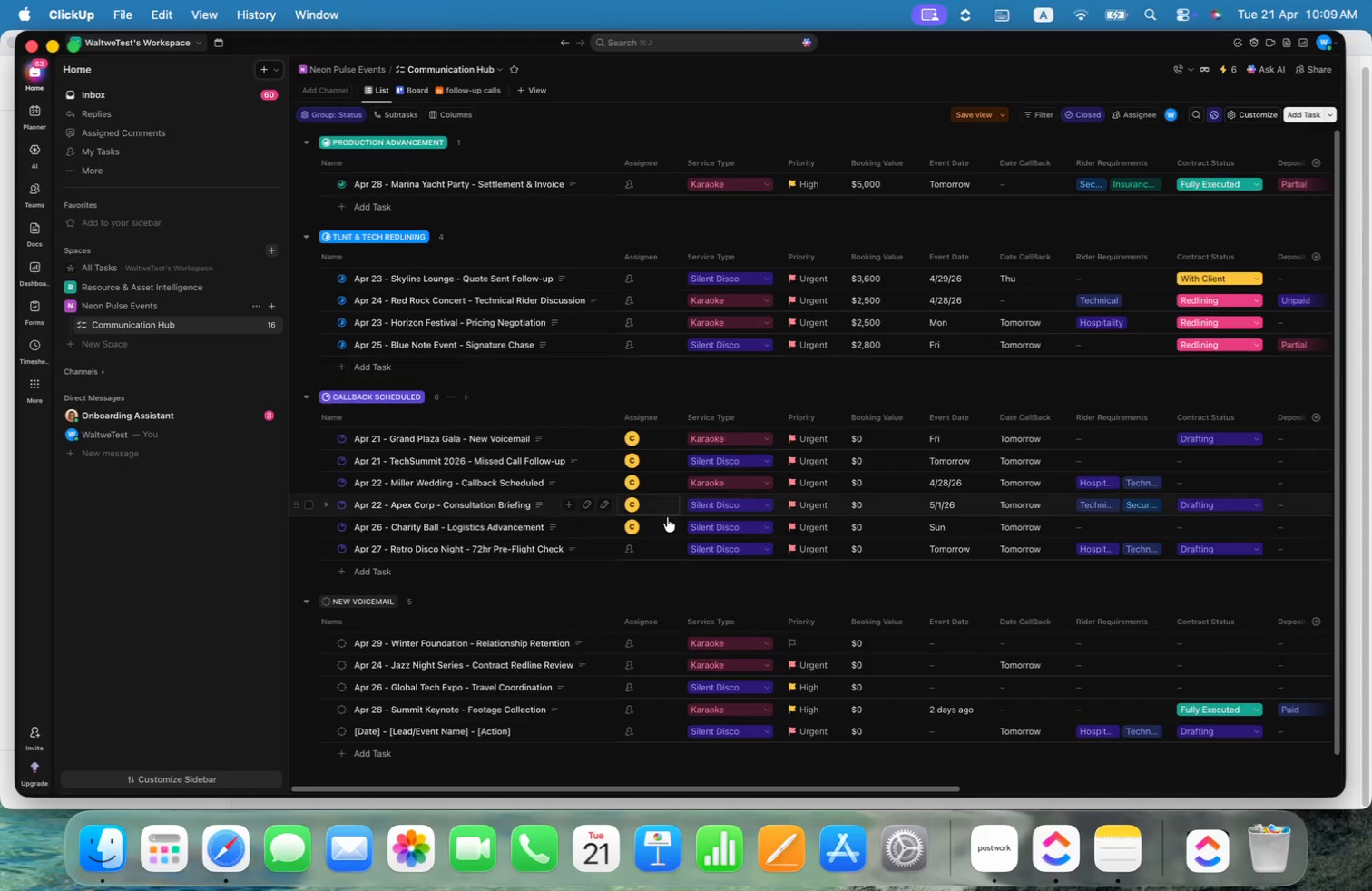 
mouse_move([656, 571])
 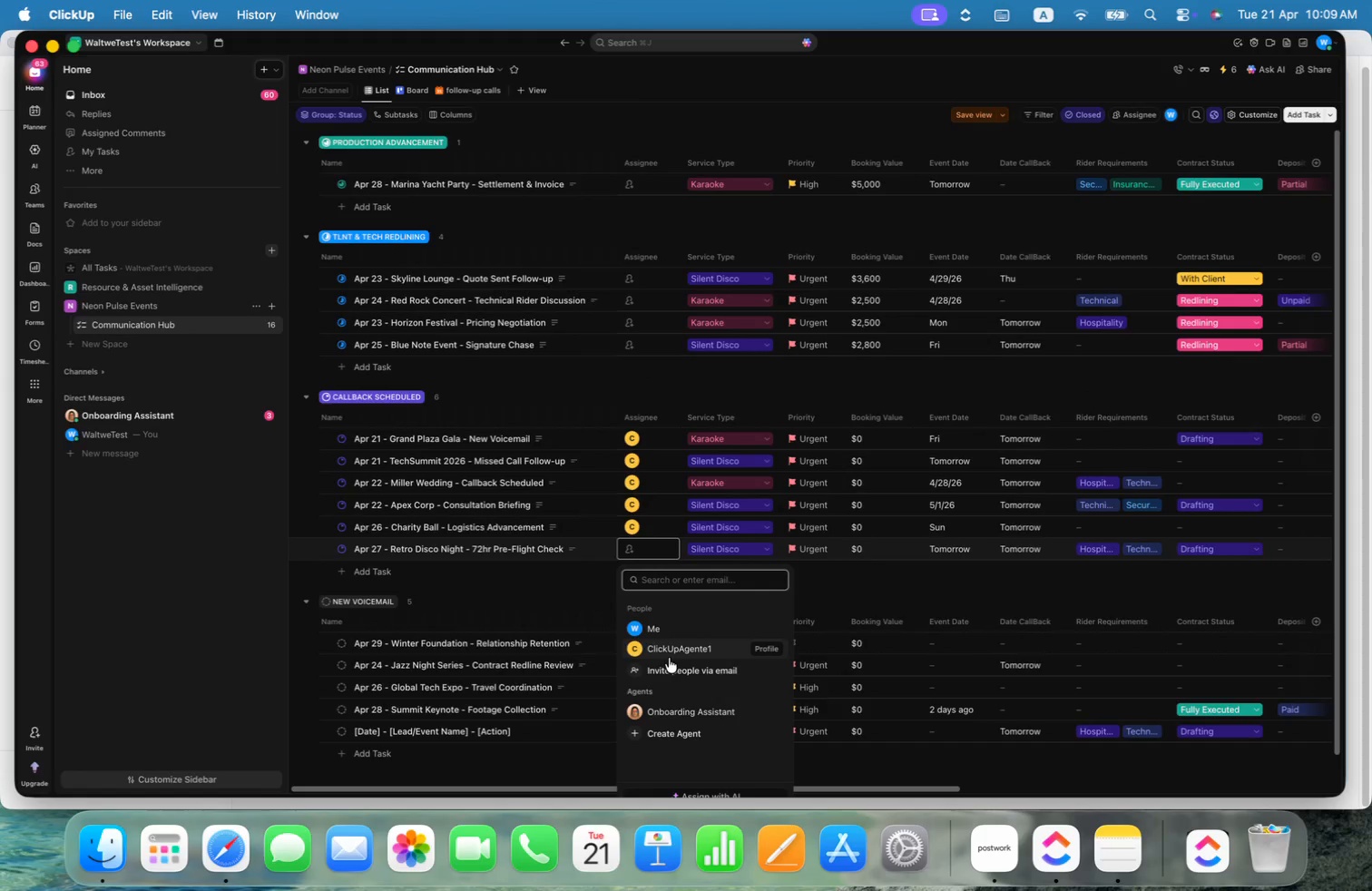 
left_click([673, 654])
 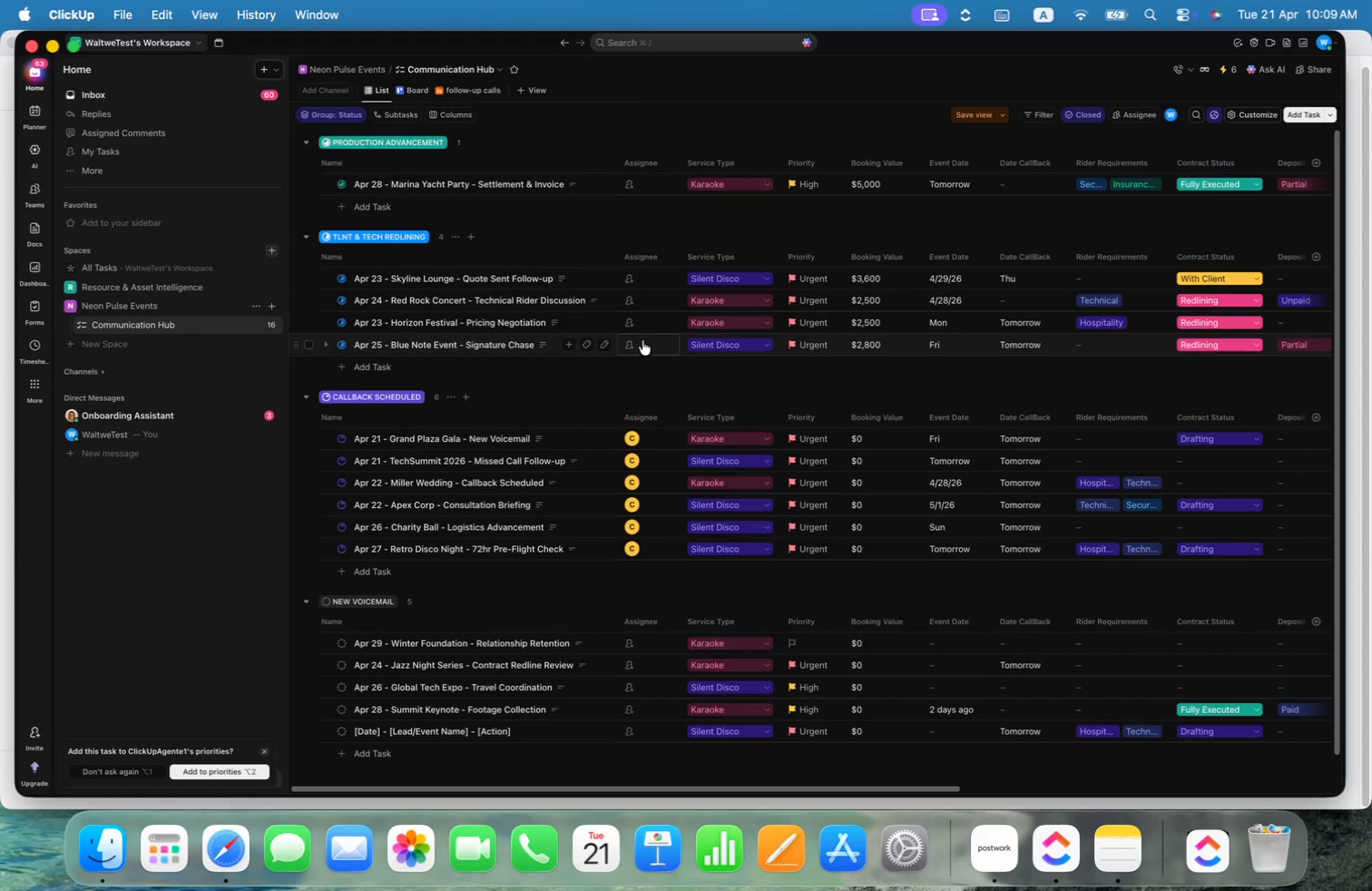 
left_click([637, 342])
 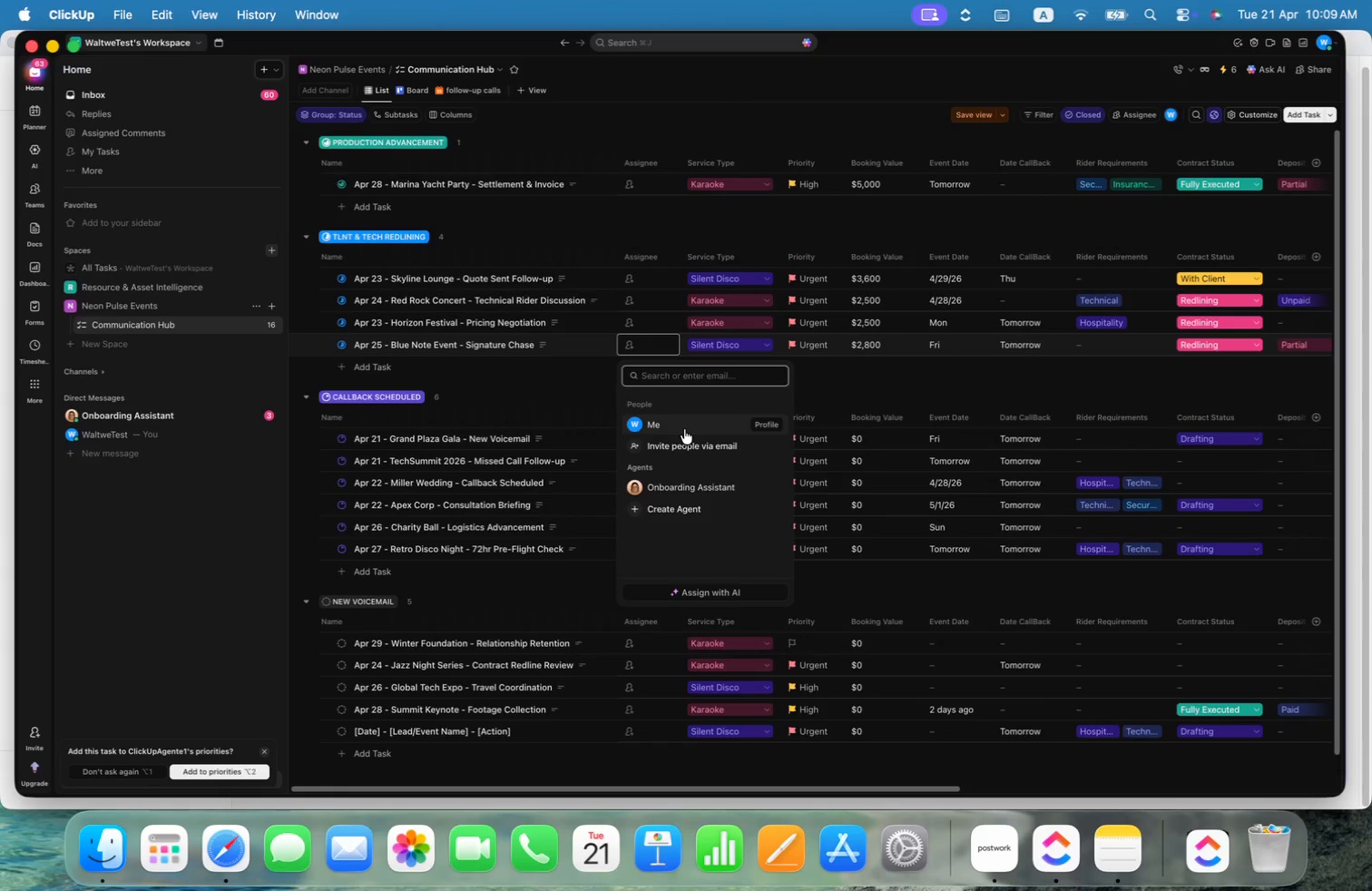 
left_click([679, 448])
 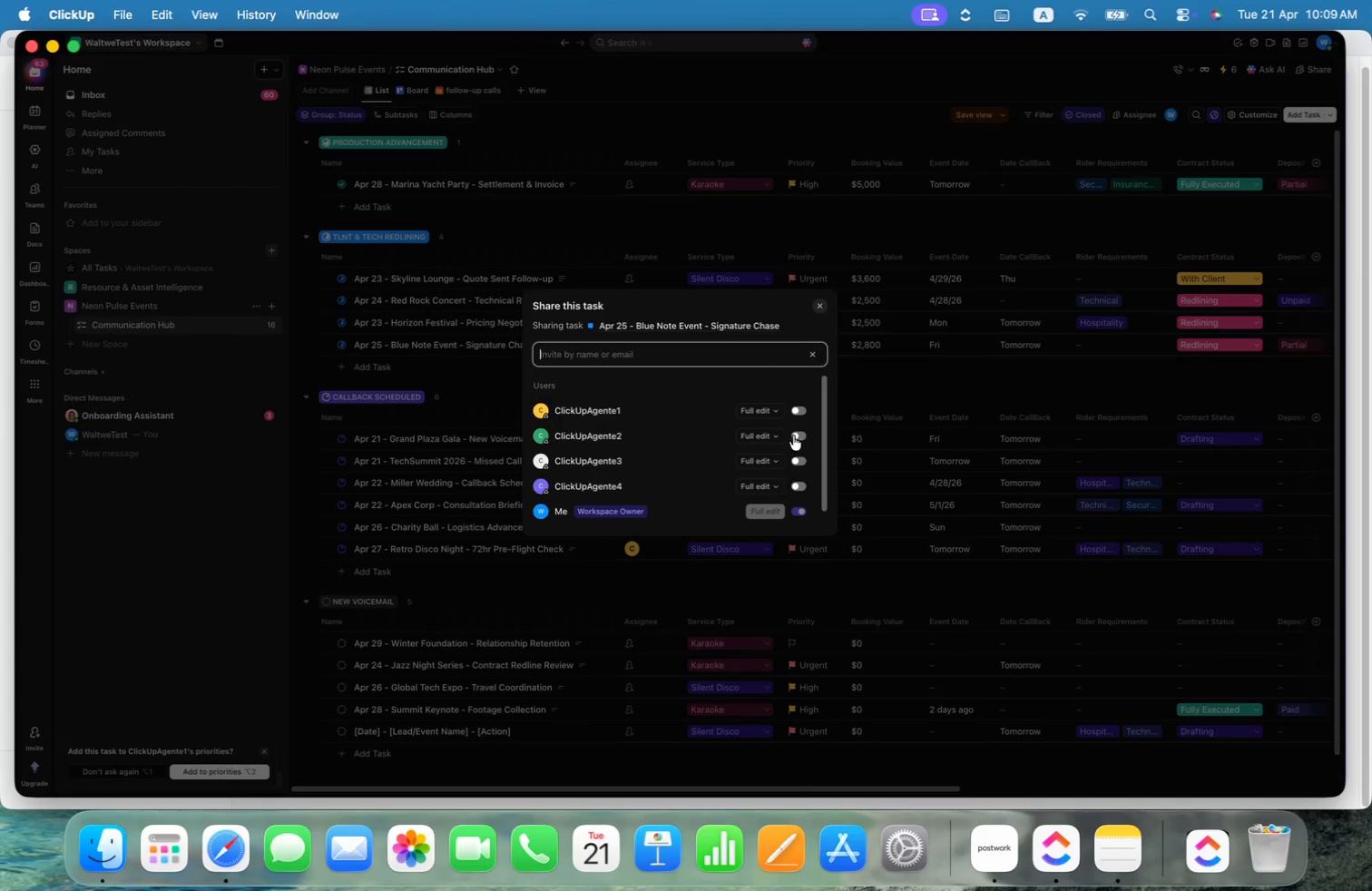 
left_click([771, 436])
 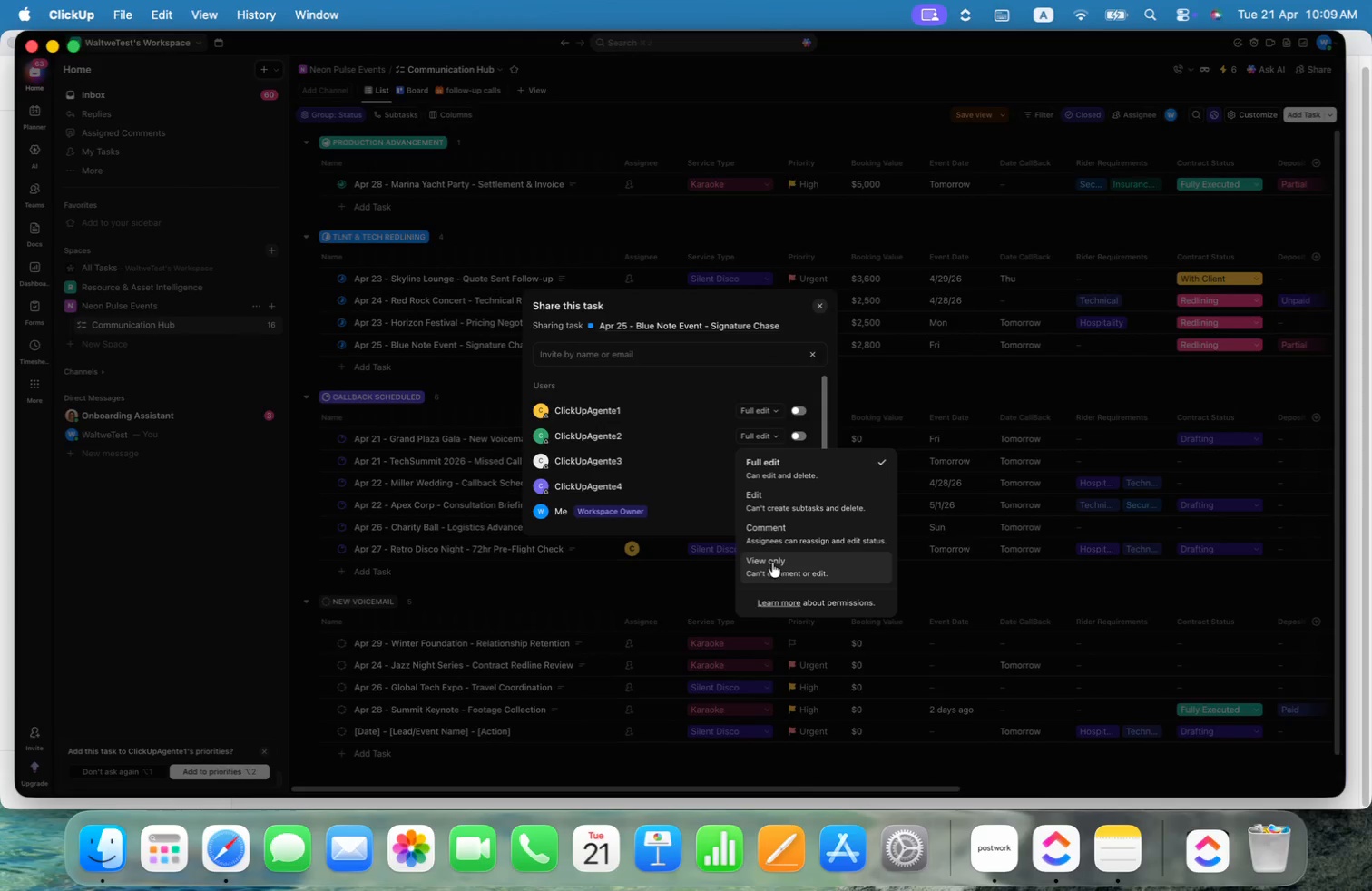 
left_click([774, 571])
 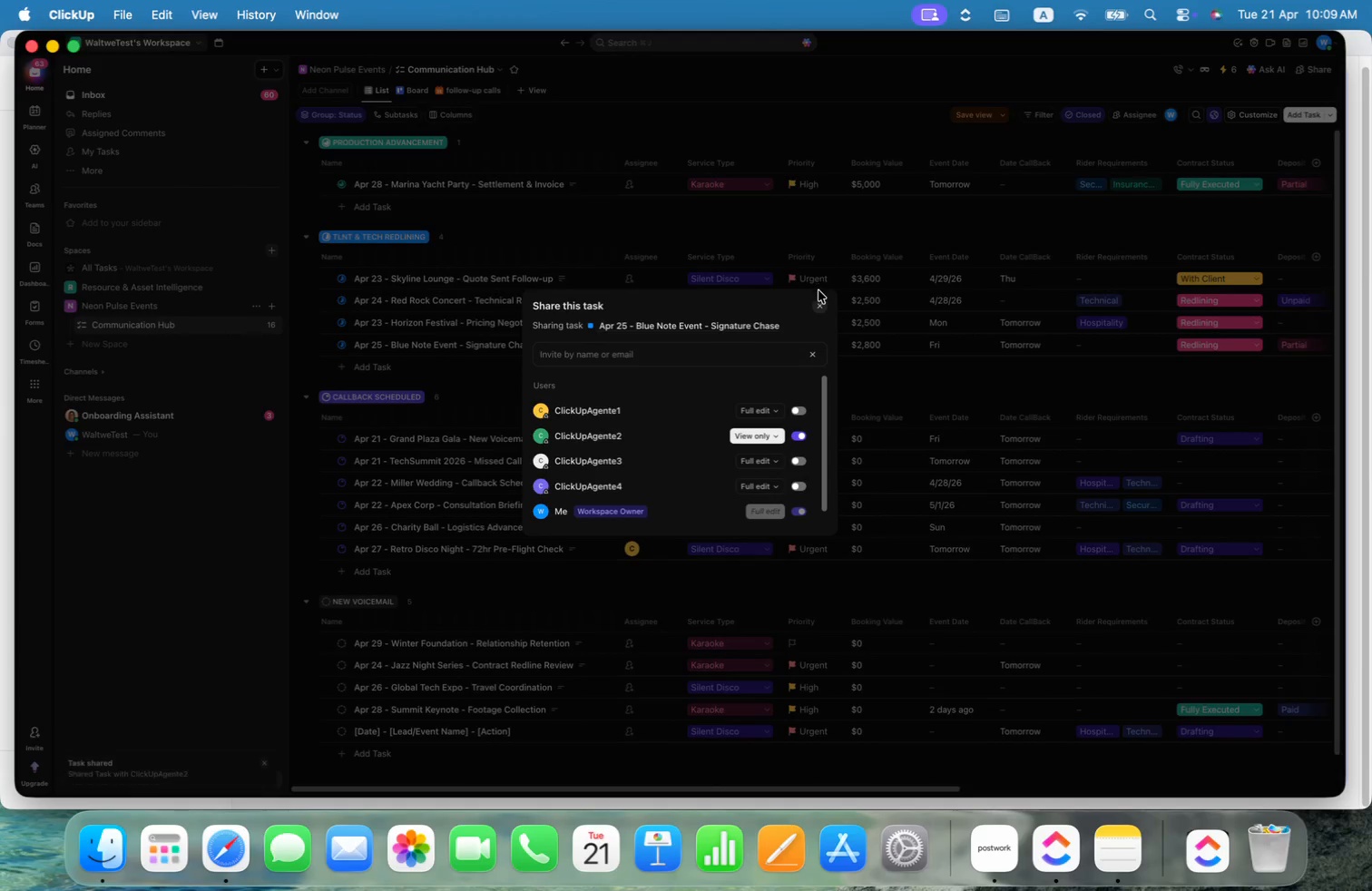 
left_click([820, 304])
 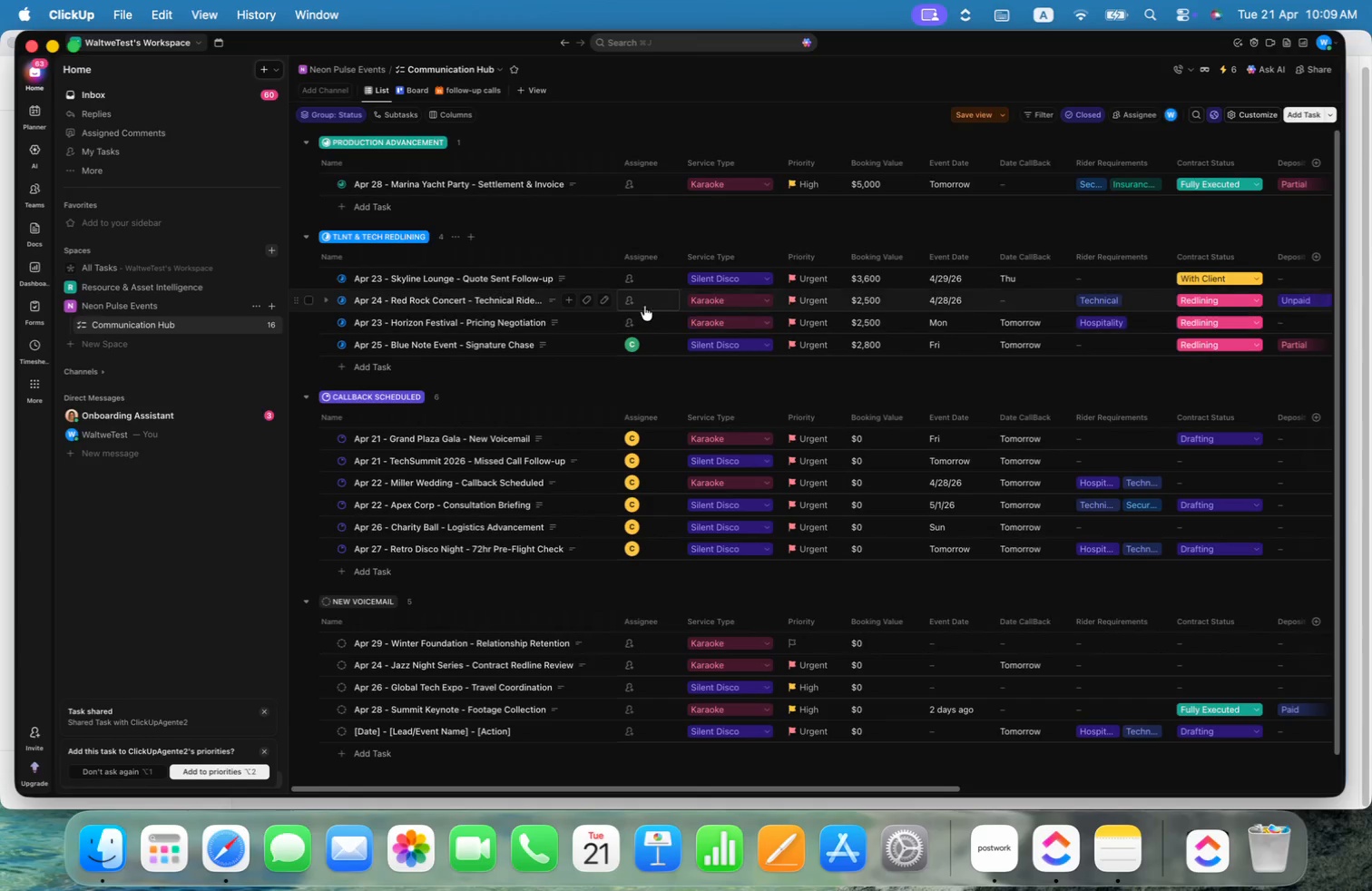 
left_click([637, 318])
 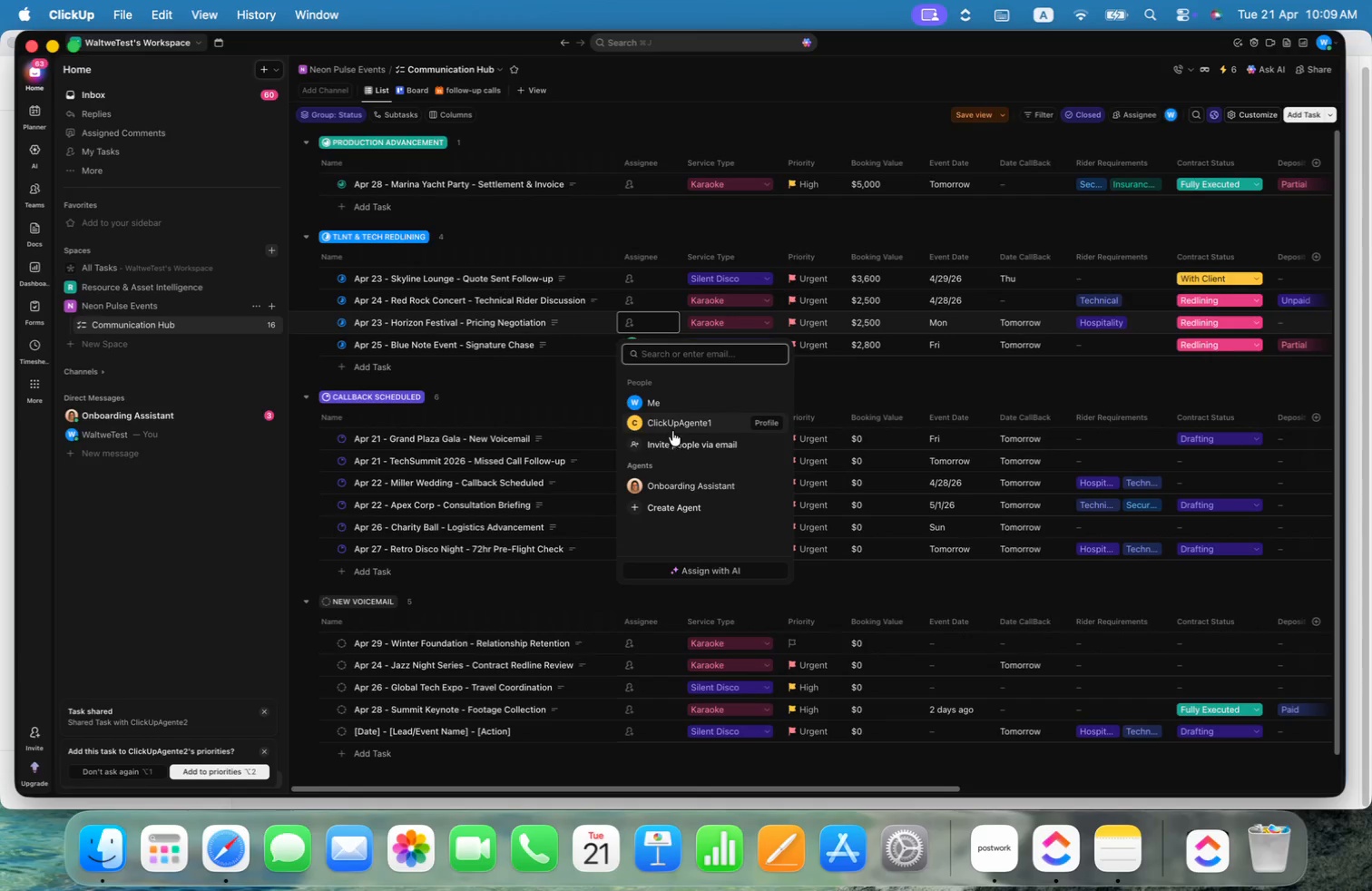 
left_click([673, 439])
 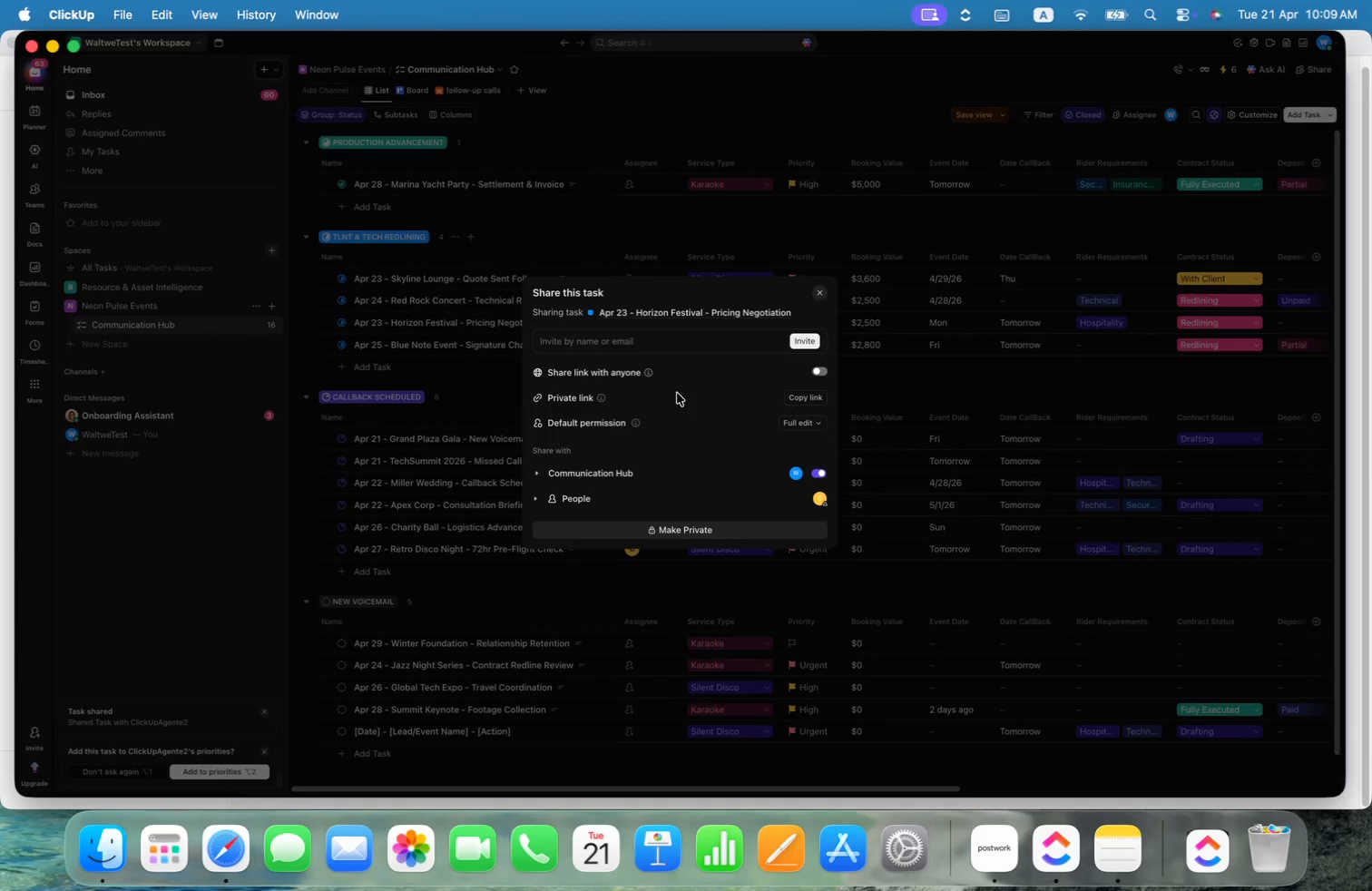 
left_click([681, 344])
 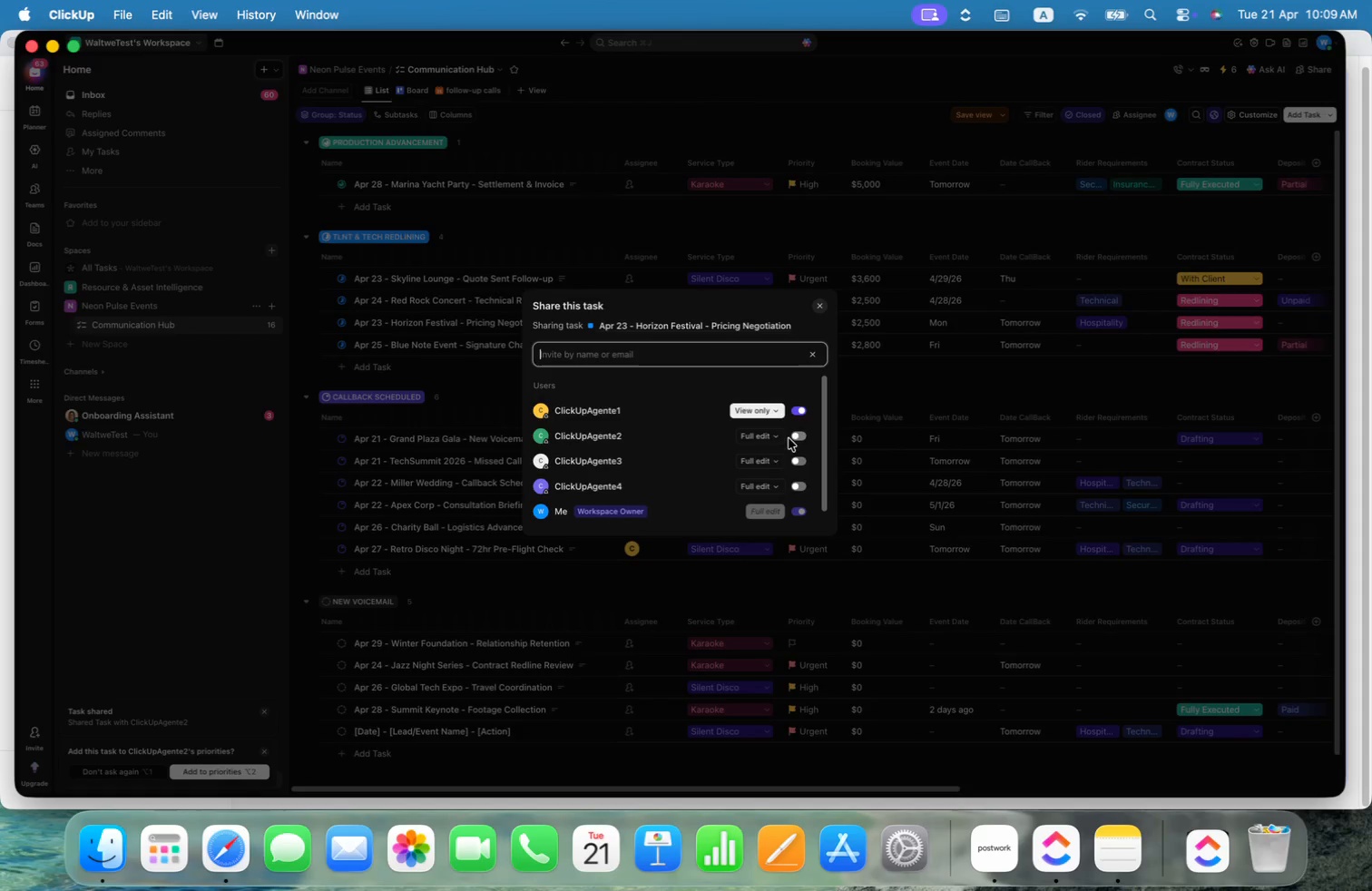 
left_click([752, 436])
 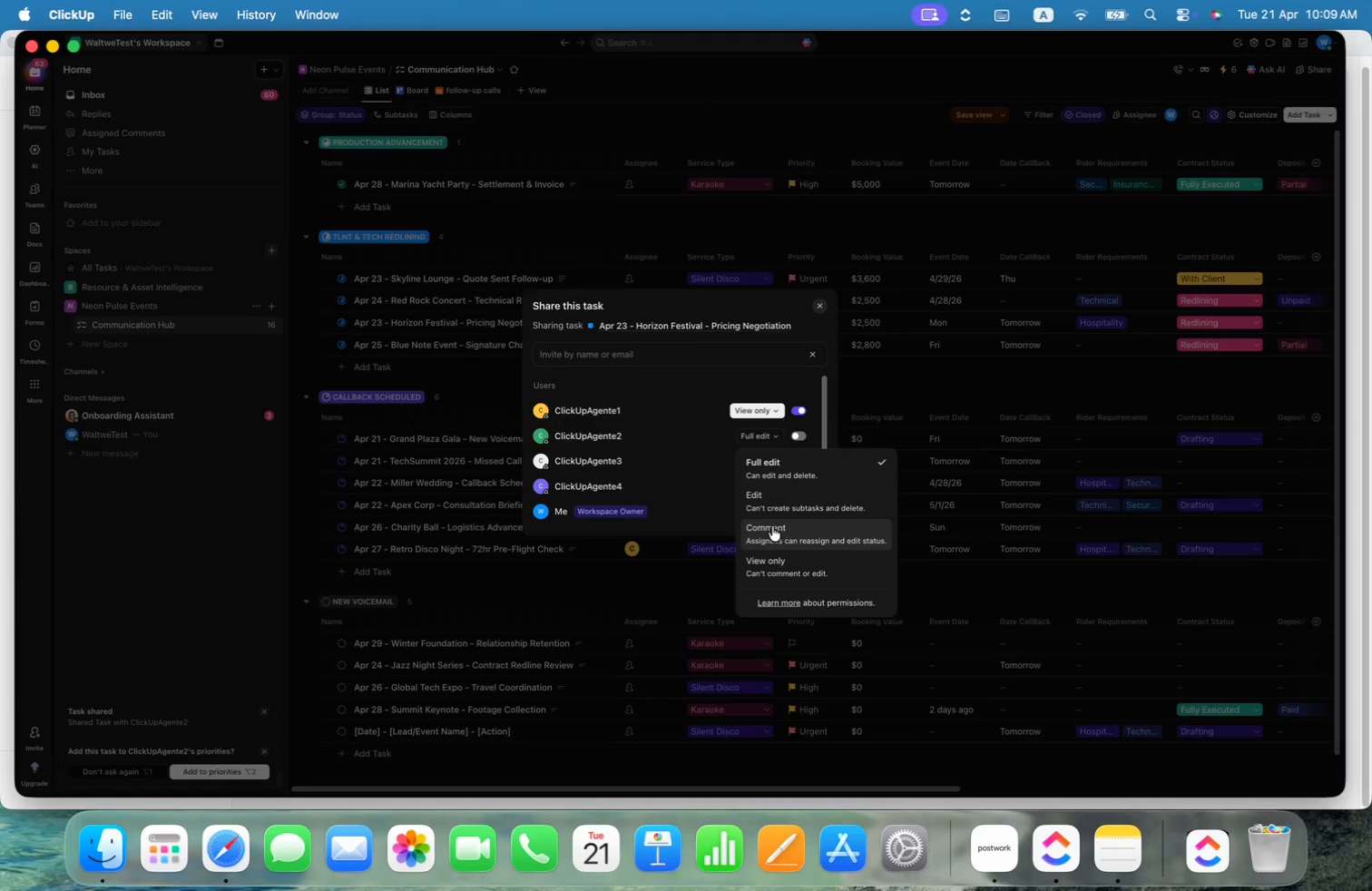 
left_click([774, 554])
 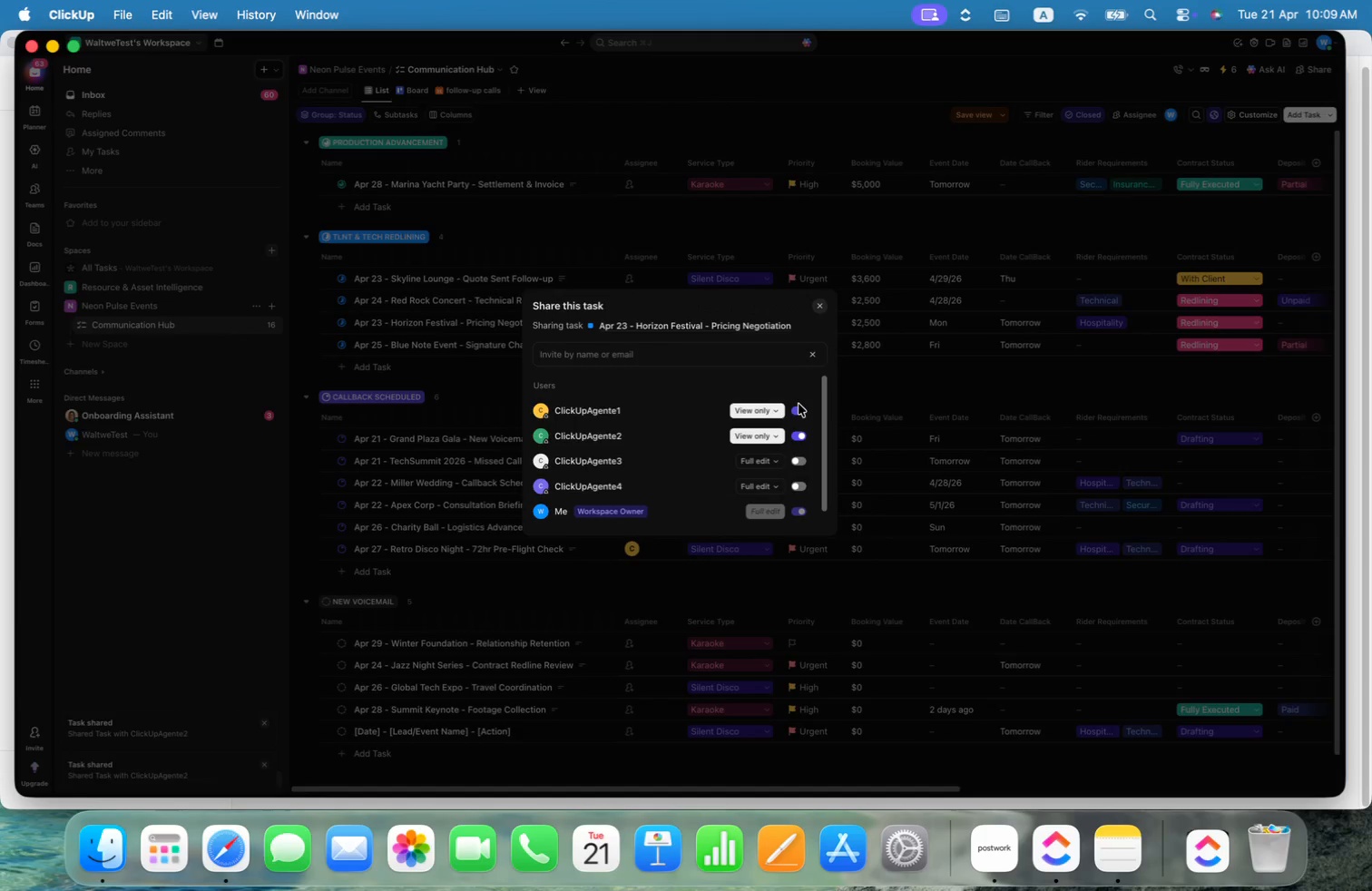 
left_click([799, 411])
 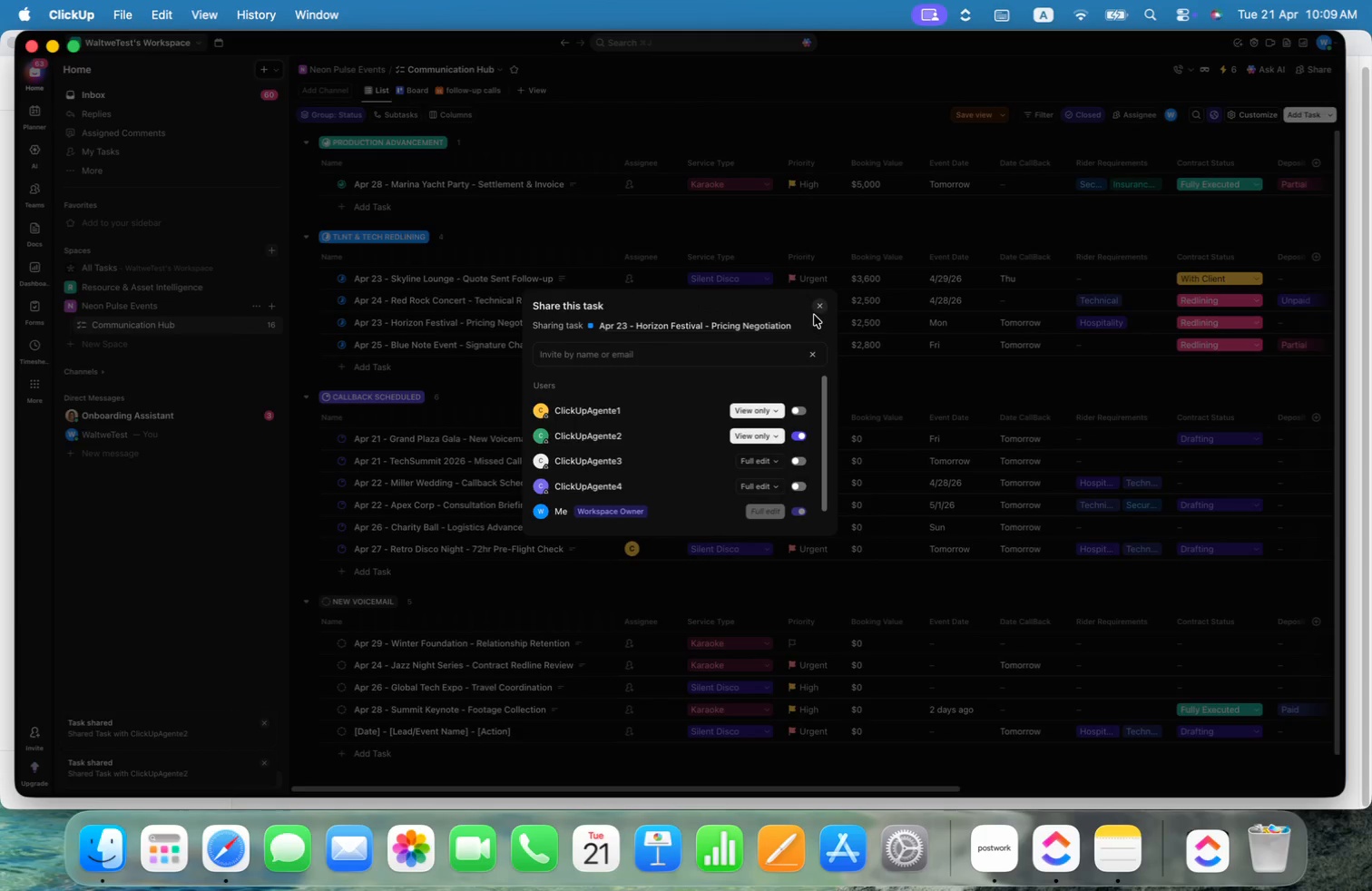 
left_click([818, 304])
 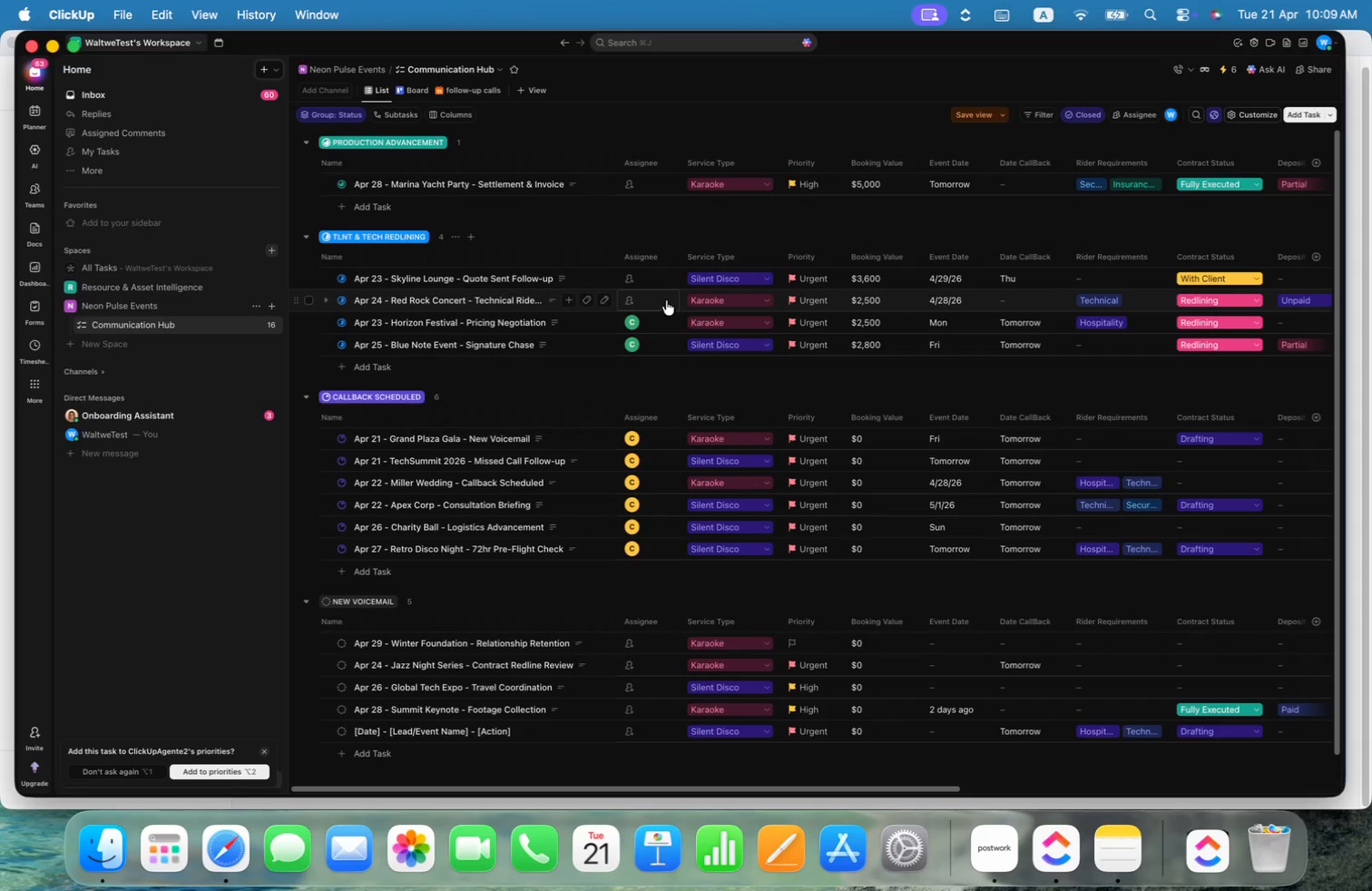 
left_click([644, 299])
 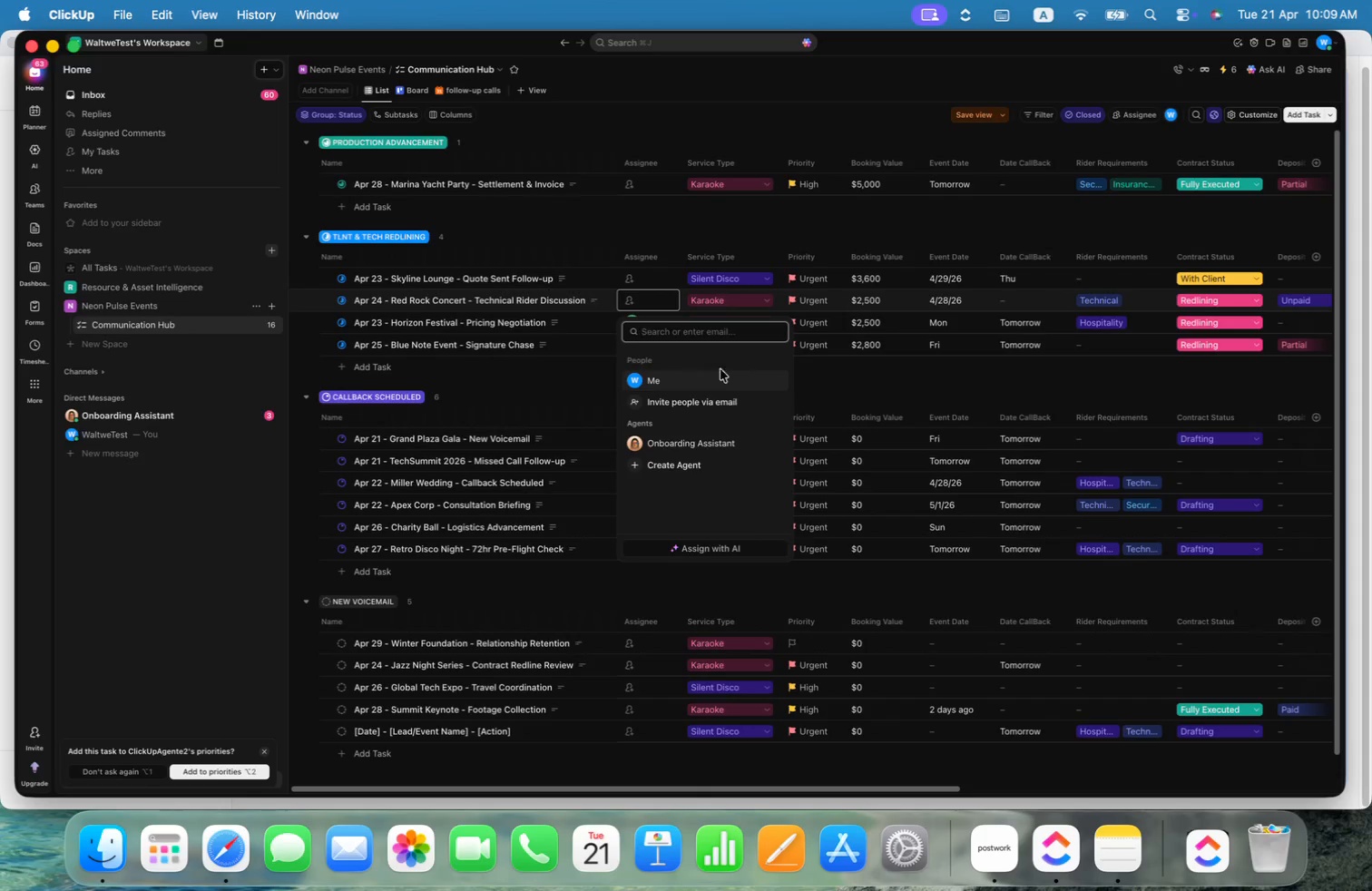 
left_click([692, 399])
 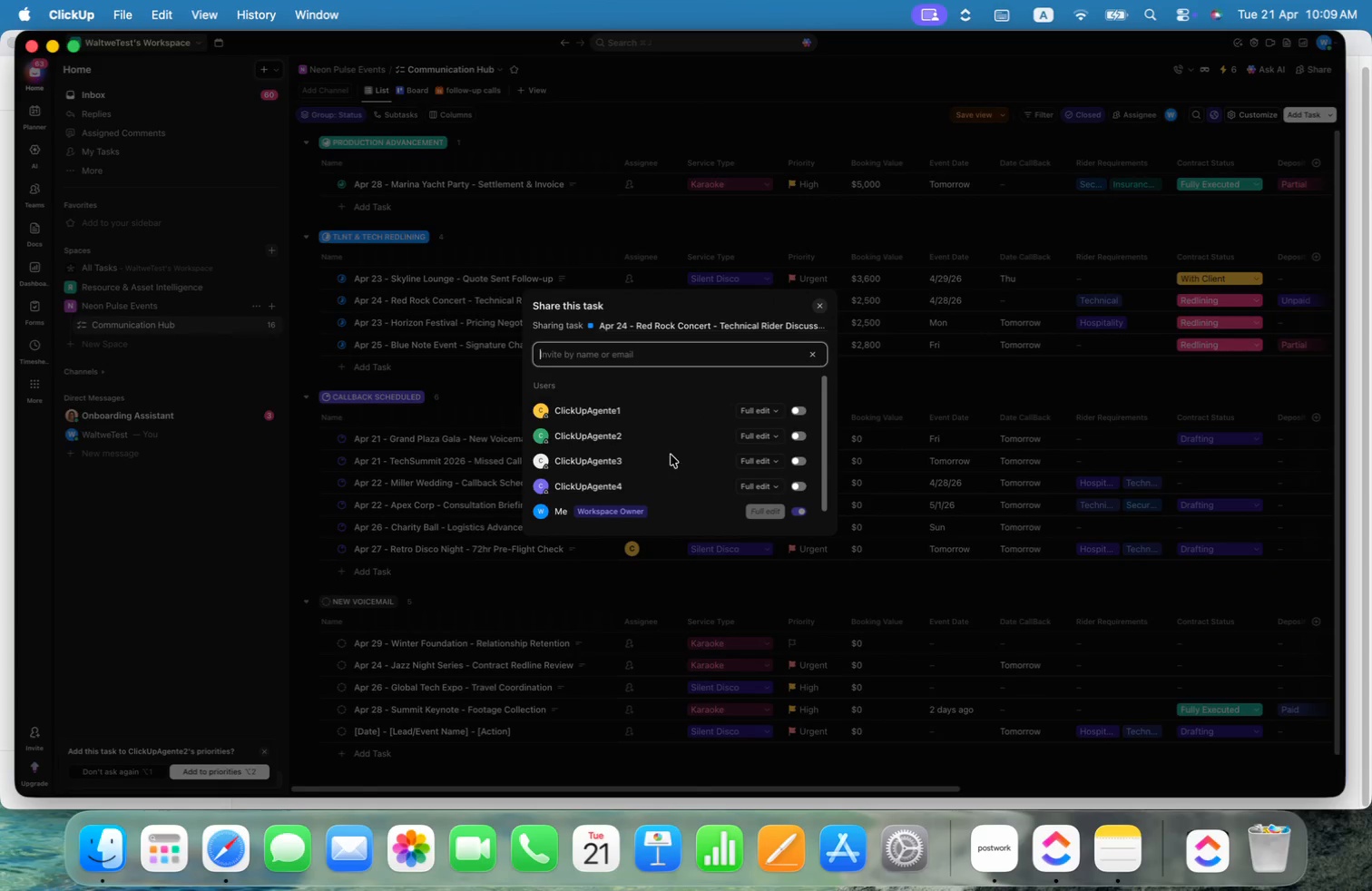 
left_click([774, 460])
 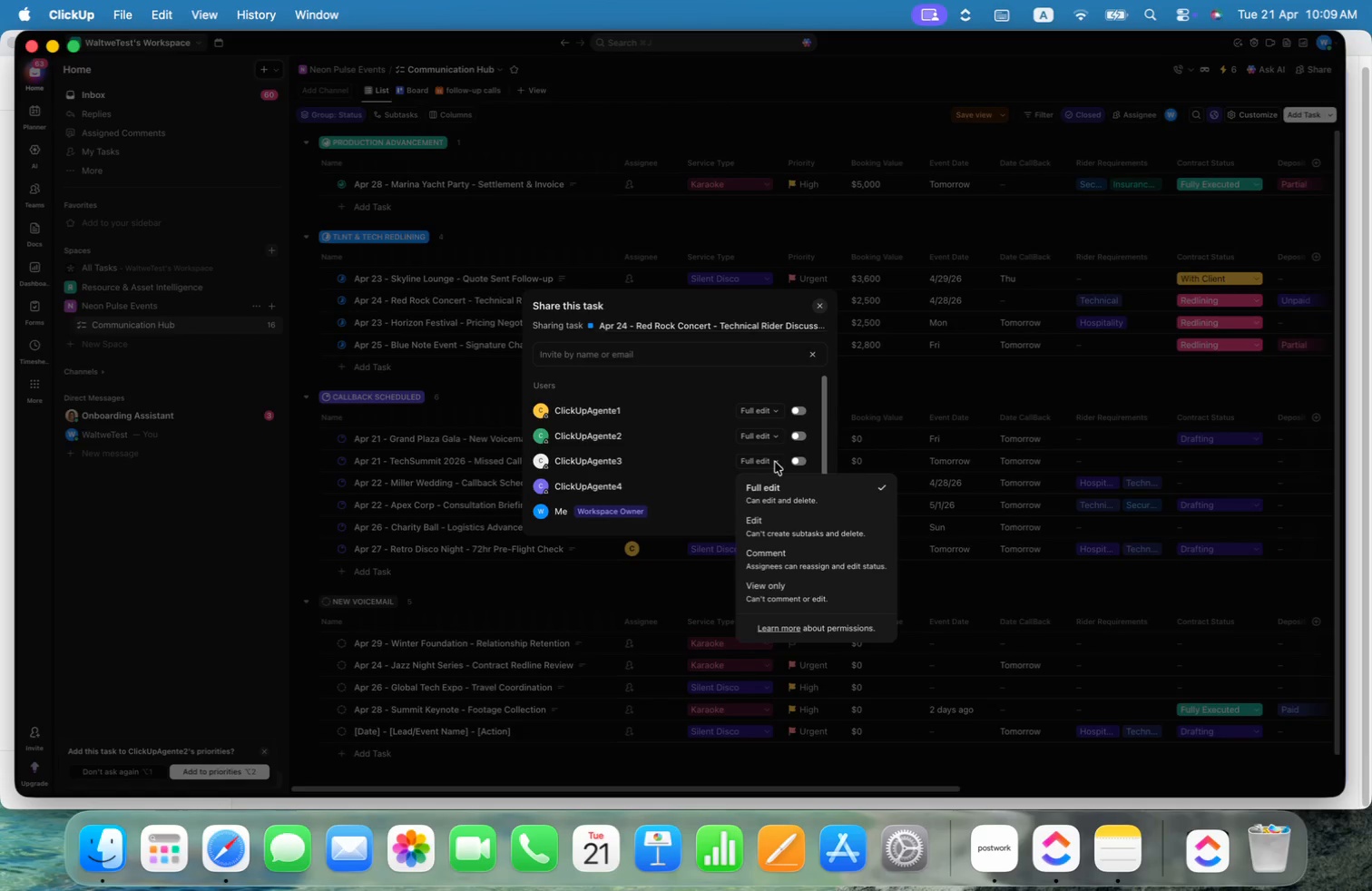 
double_click([769, 440])
 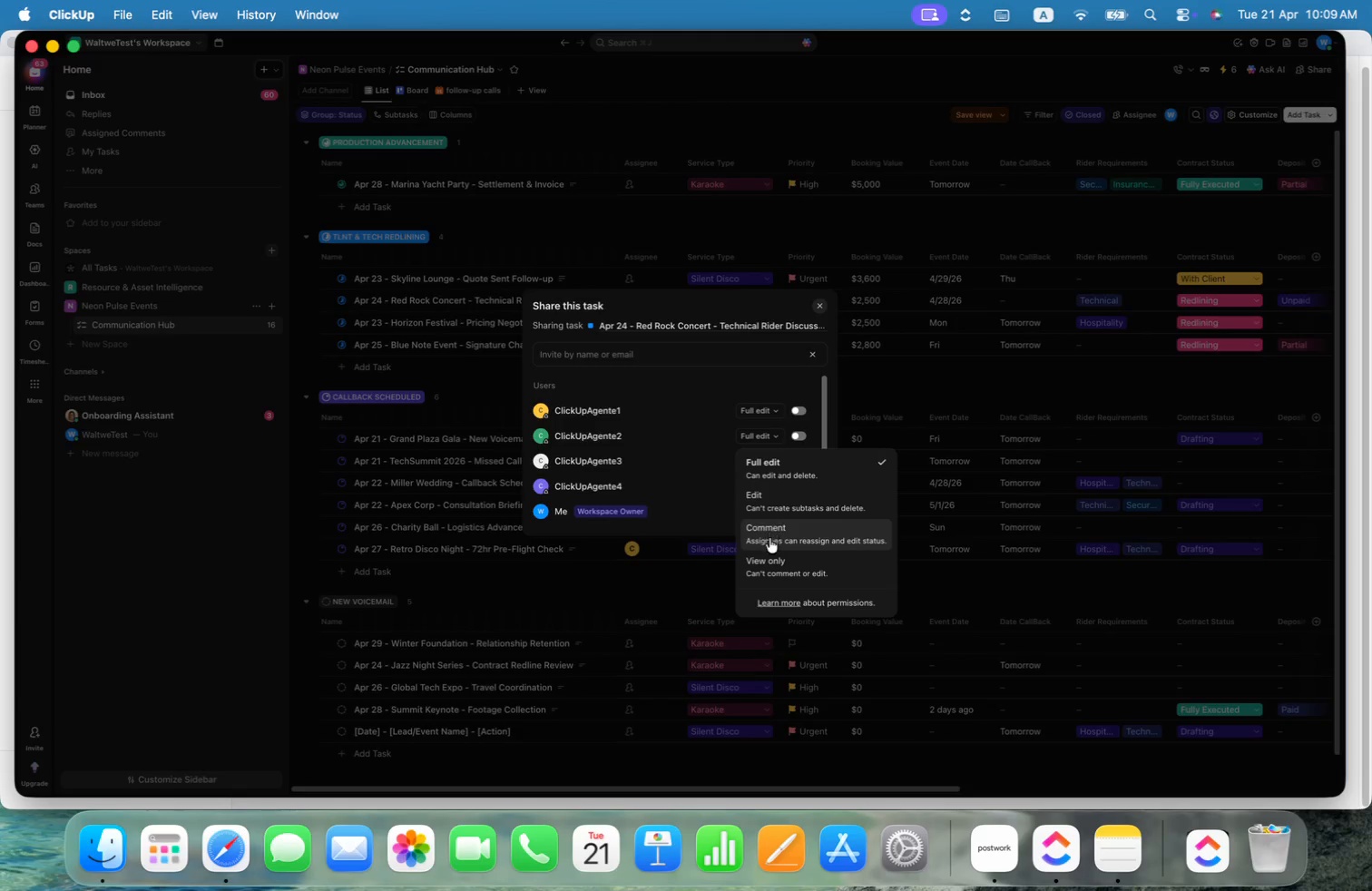 
left_click([769, 560])
 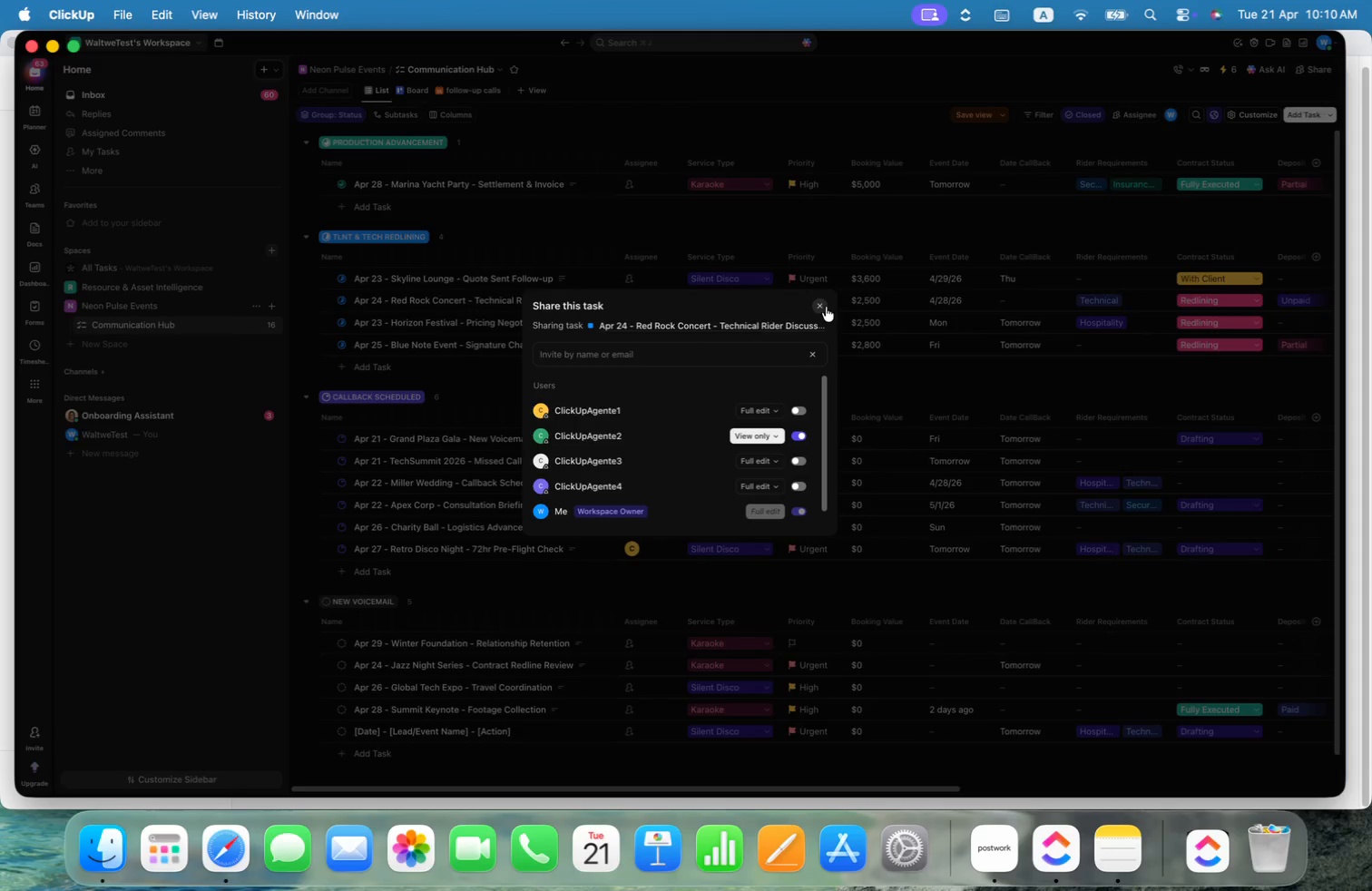 
left_click([819, 303])
 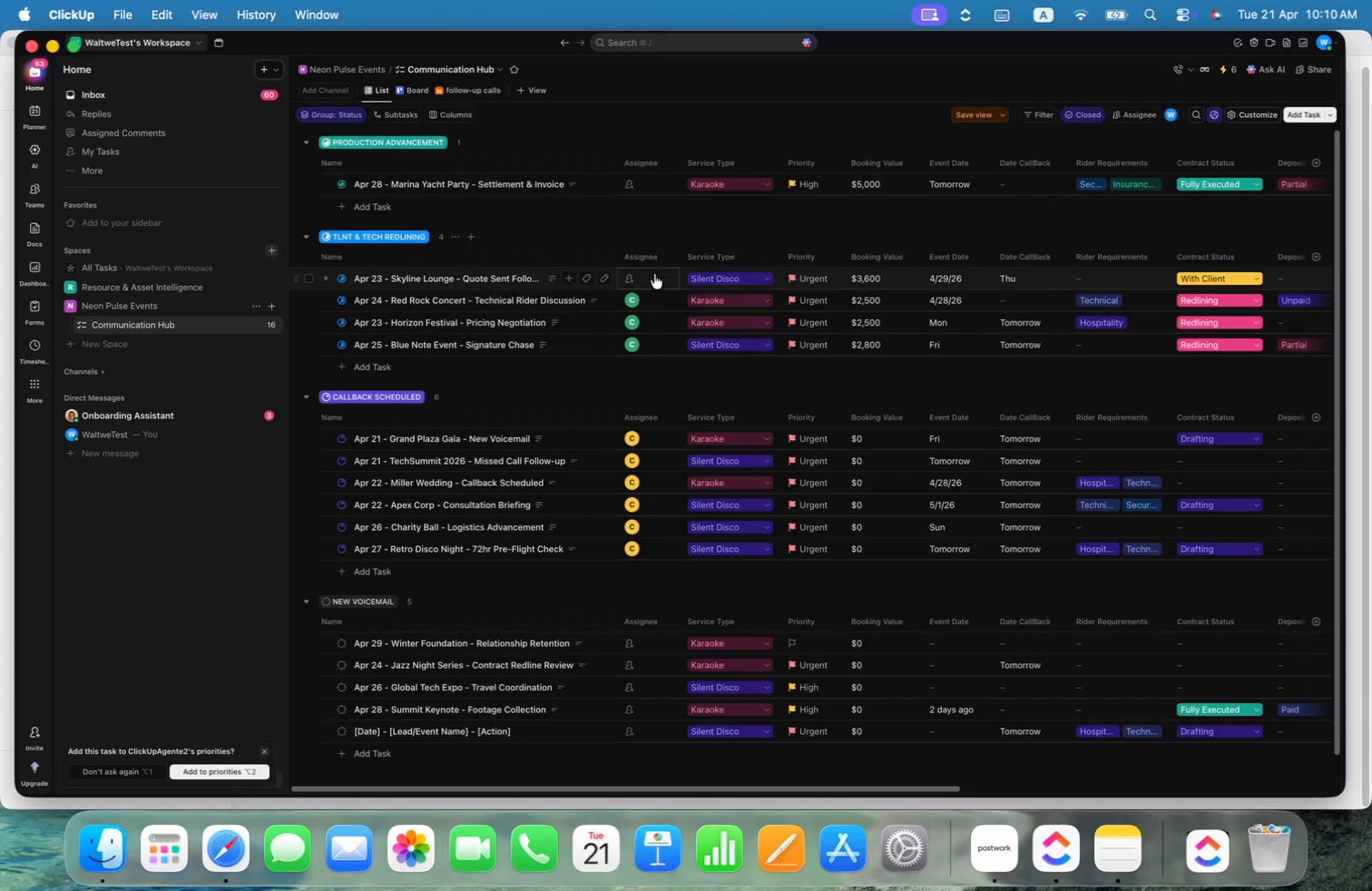 
left_click([641, 270])
 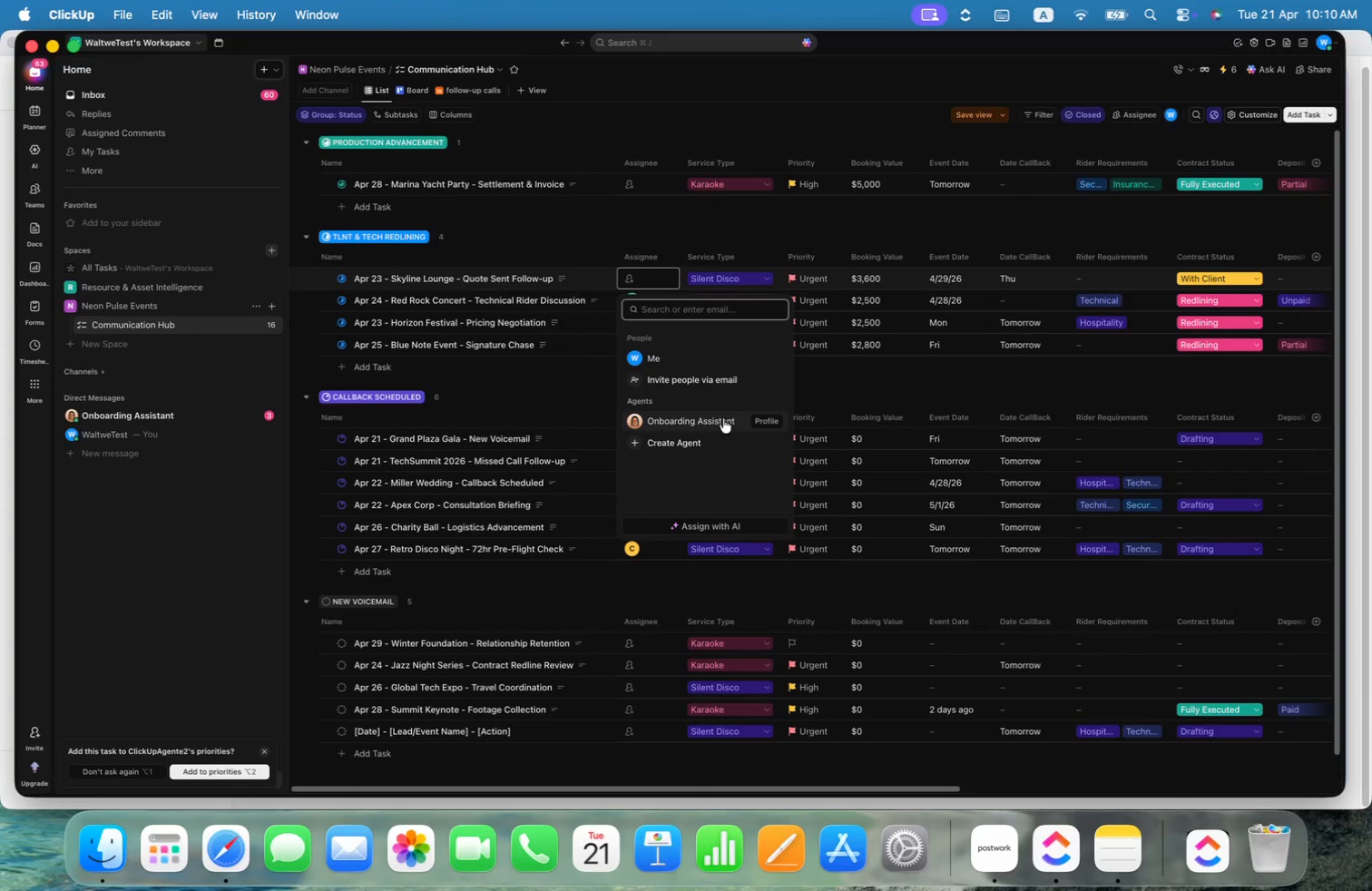 
left_click([701, 375])
 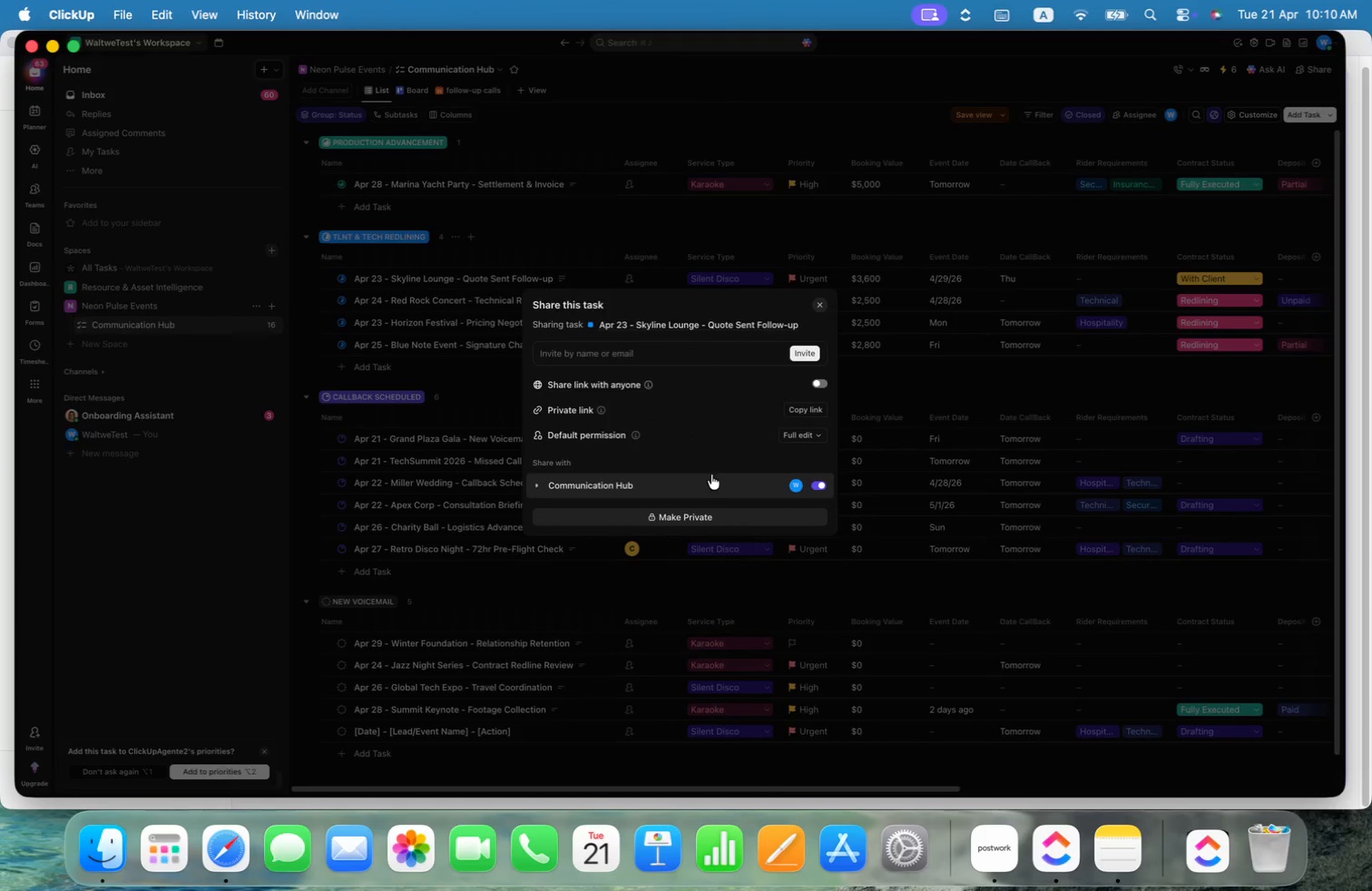 
left_click([708, 353])
 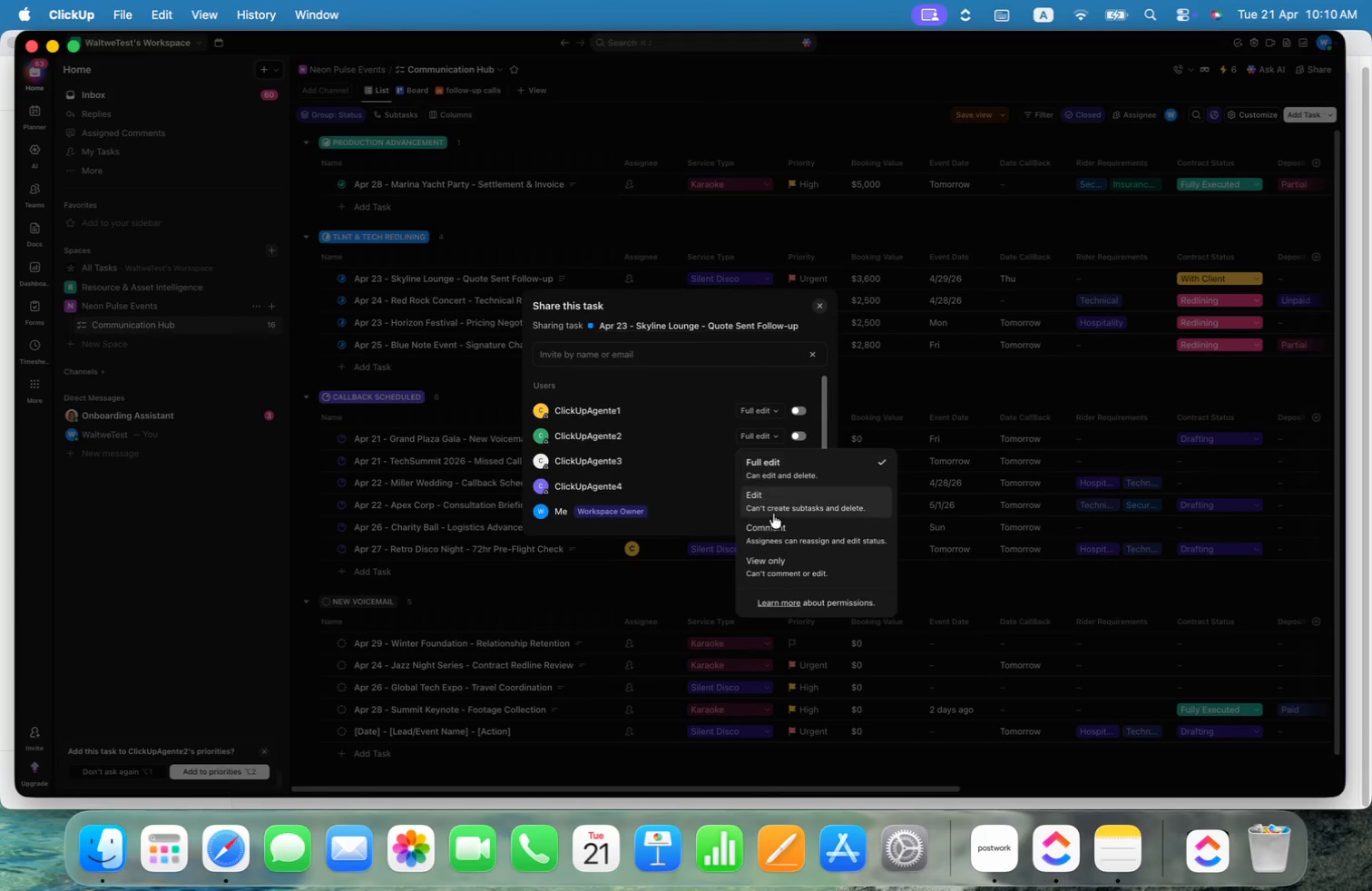 
left_click([776, 561])
 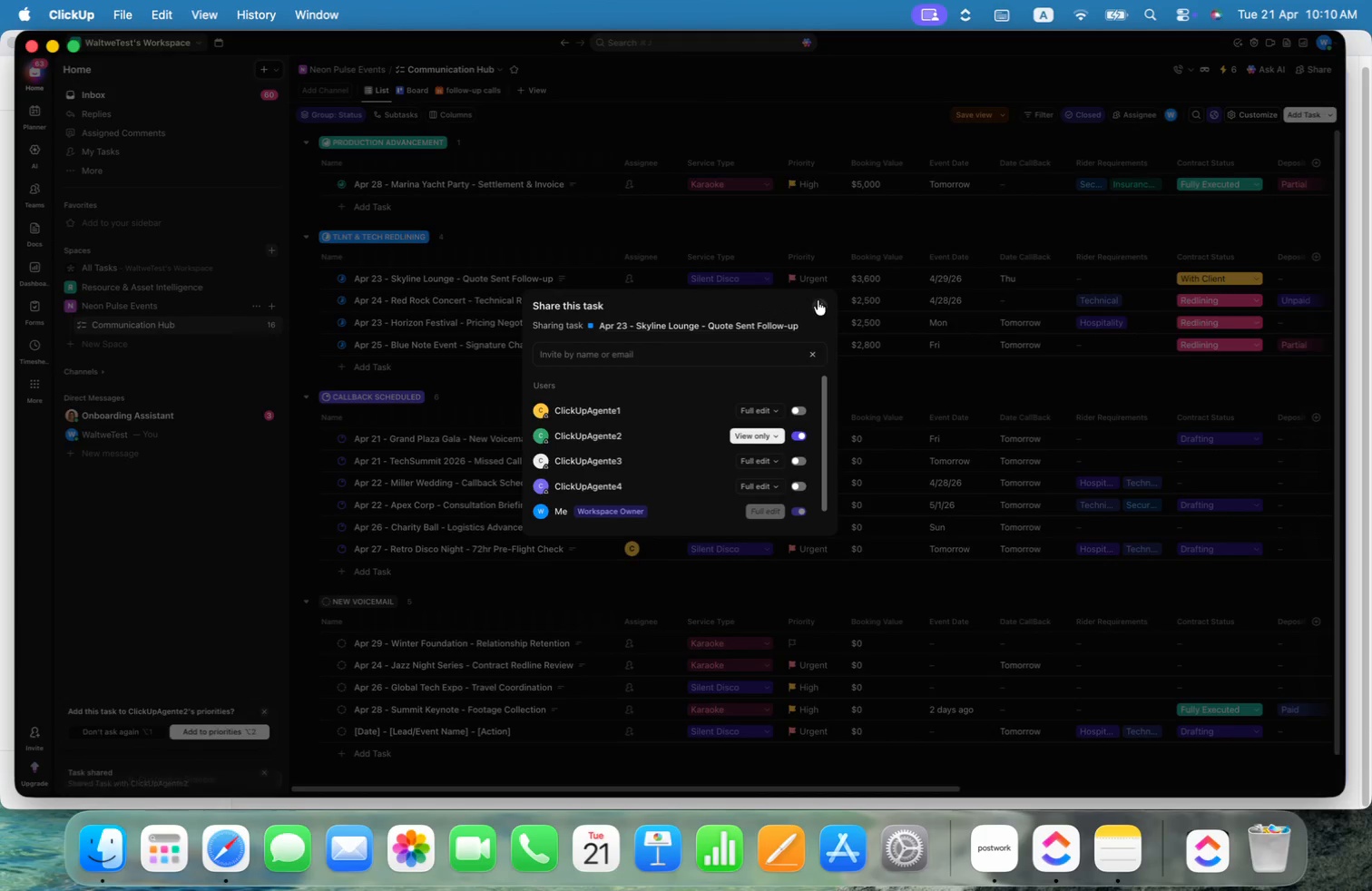 
left_click([819, 305])
 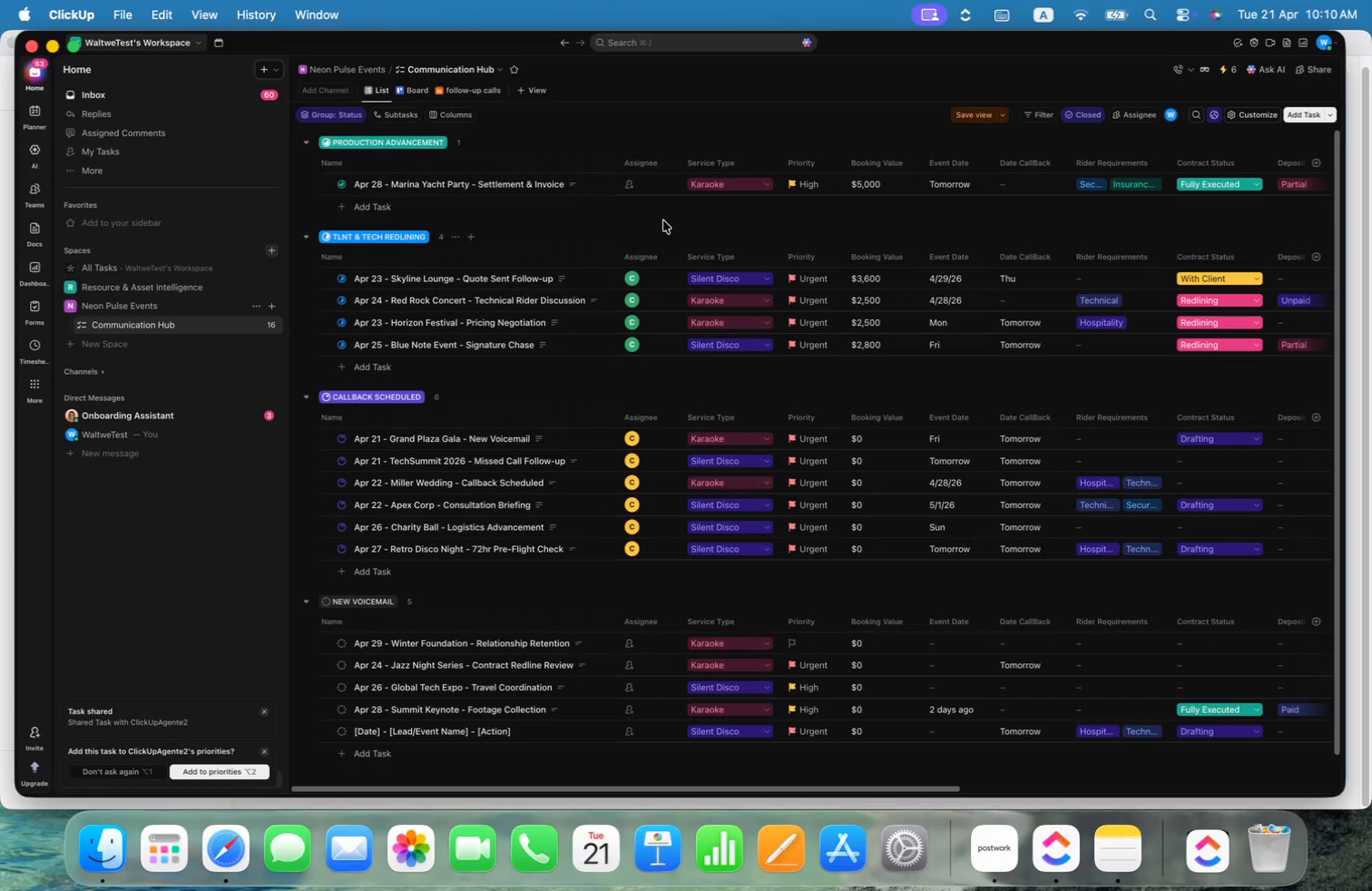 
left_click([640, 183])
 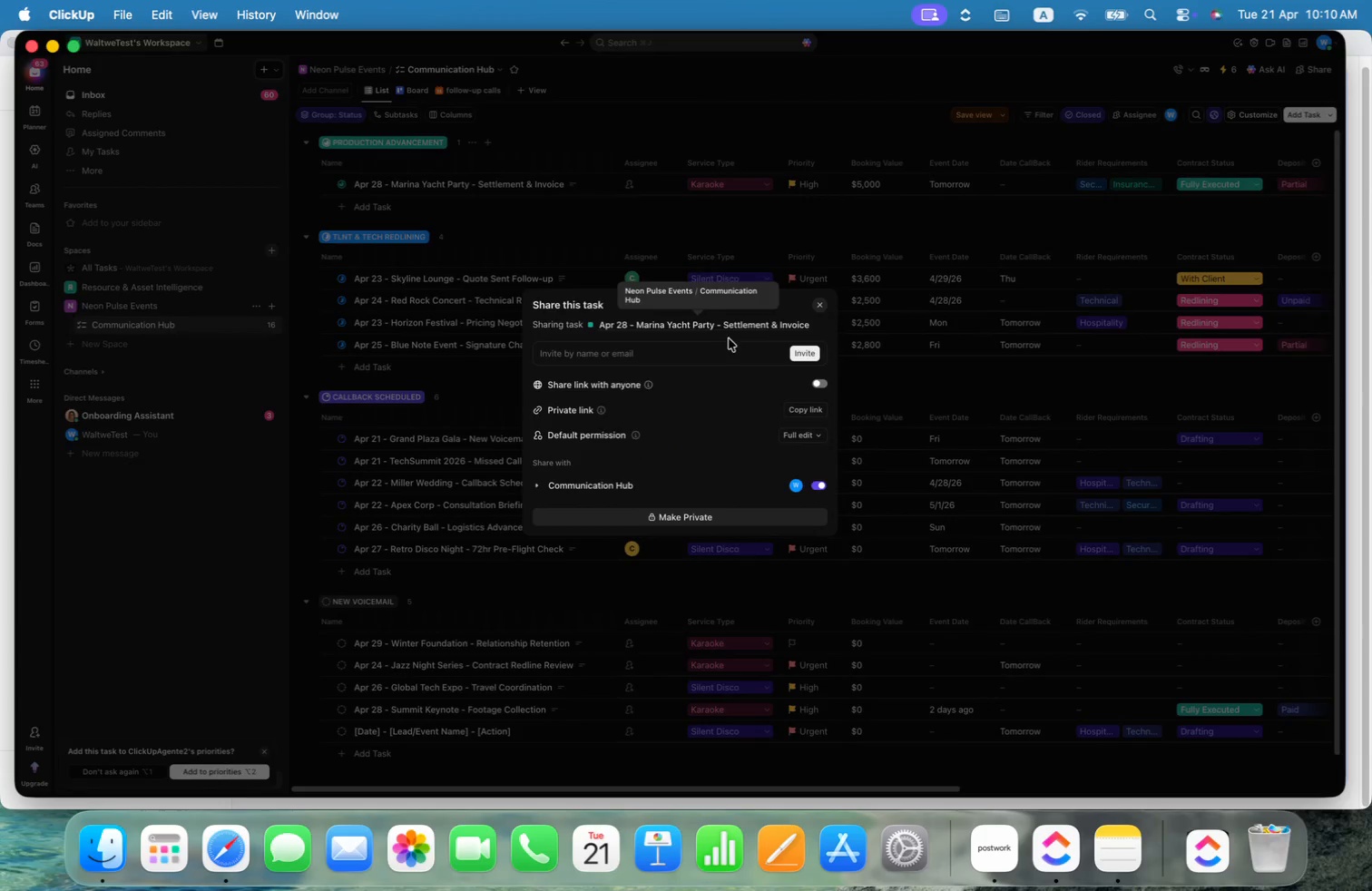 
left_click([708, 348])
 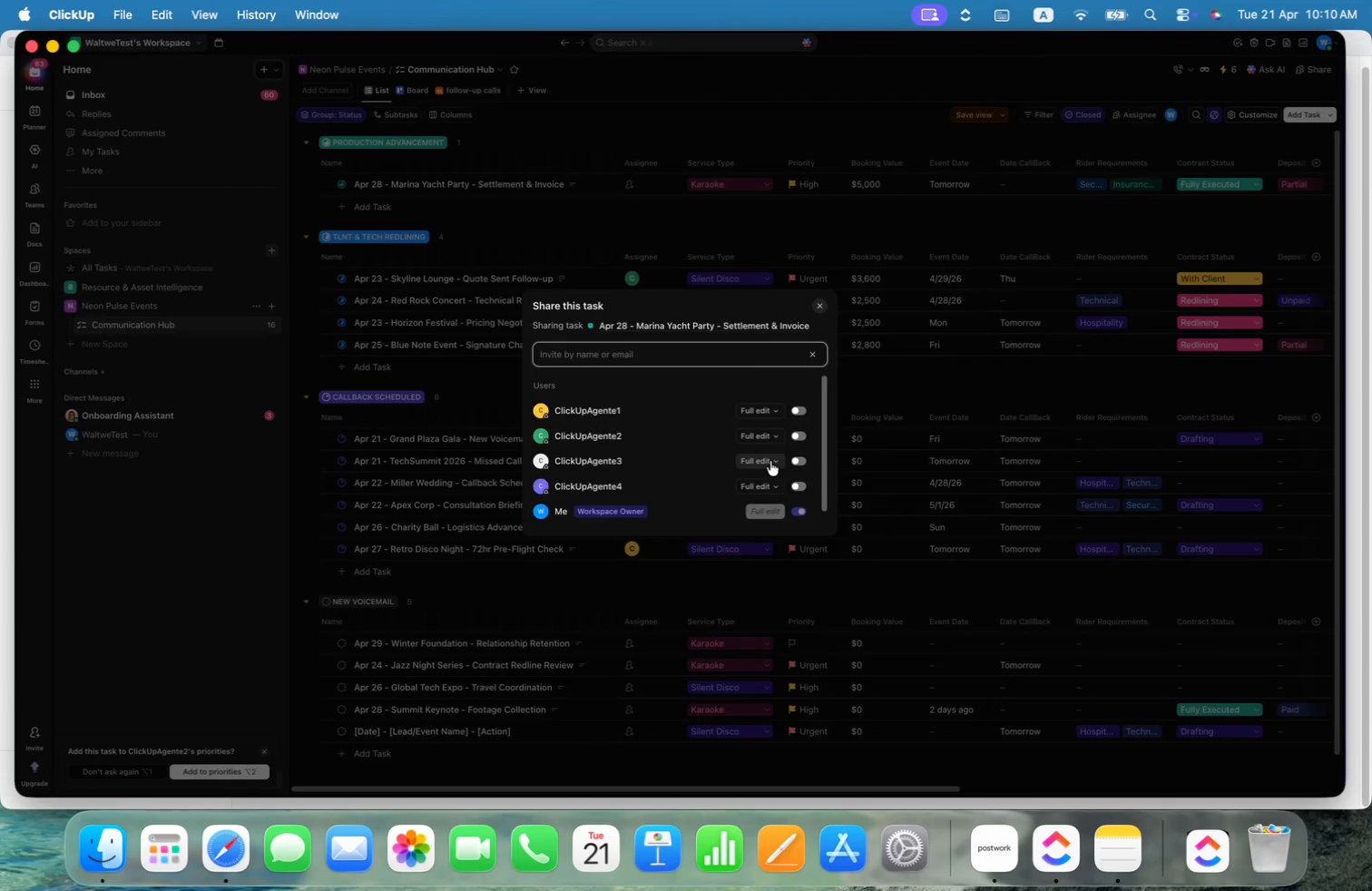 
left_click([775, 464])
 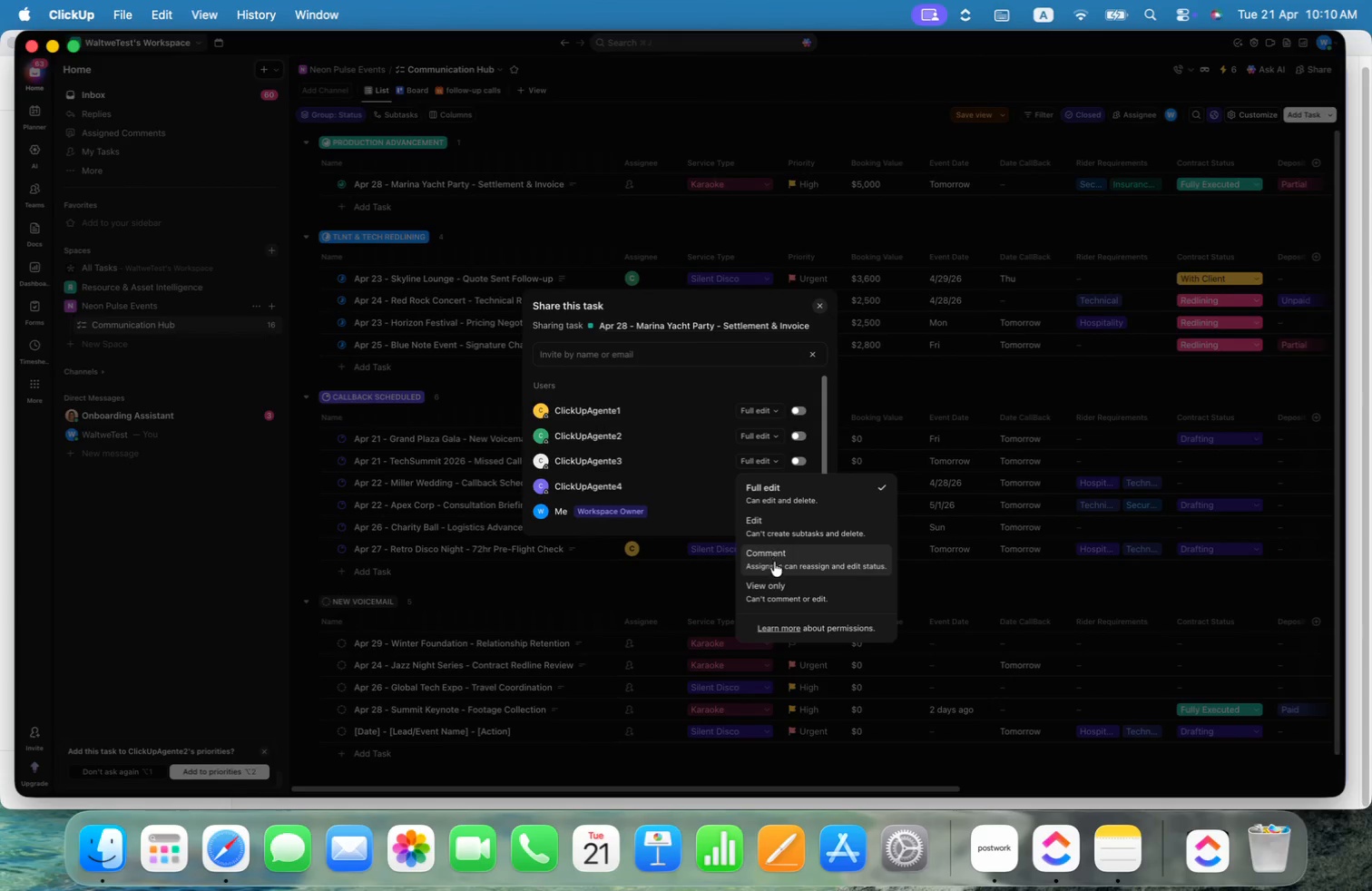 
left_click([774, 585])
 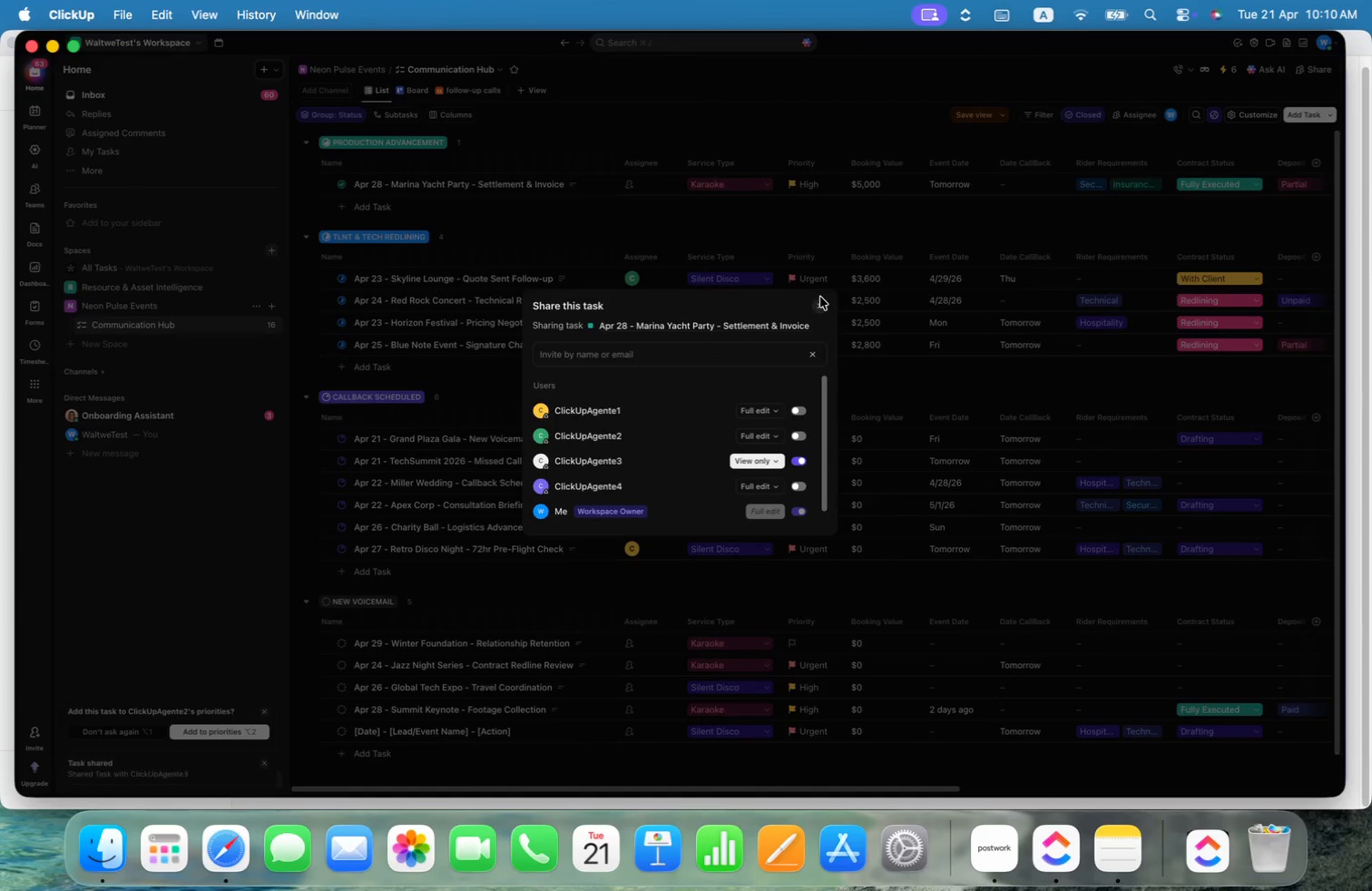 
left_click([823, 304])
 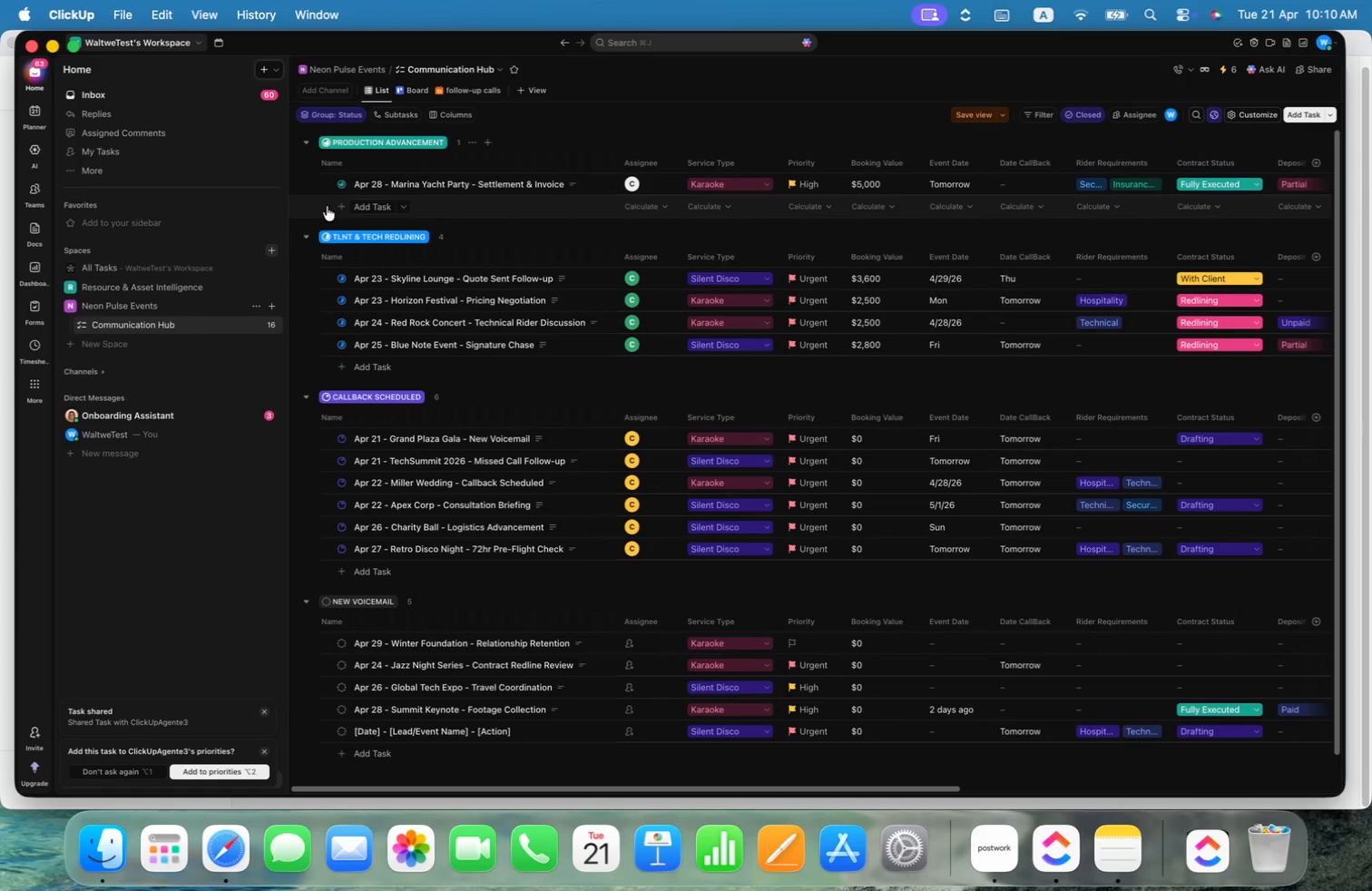 
left_click([309, 182])
 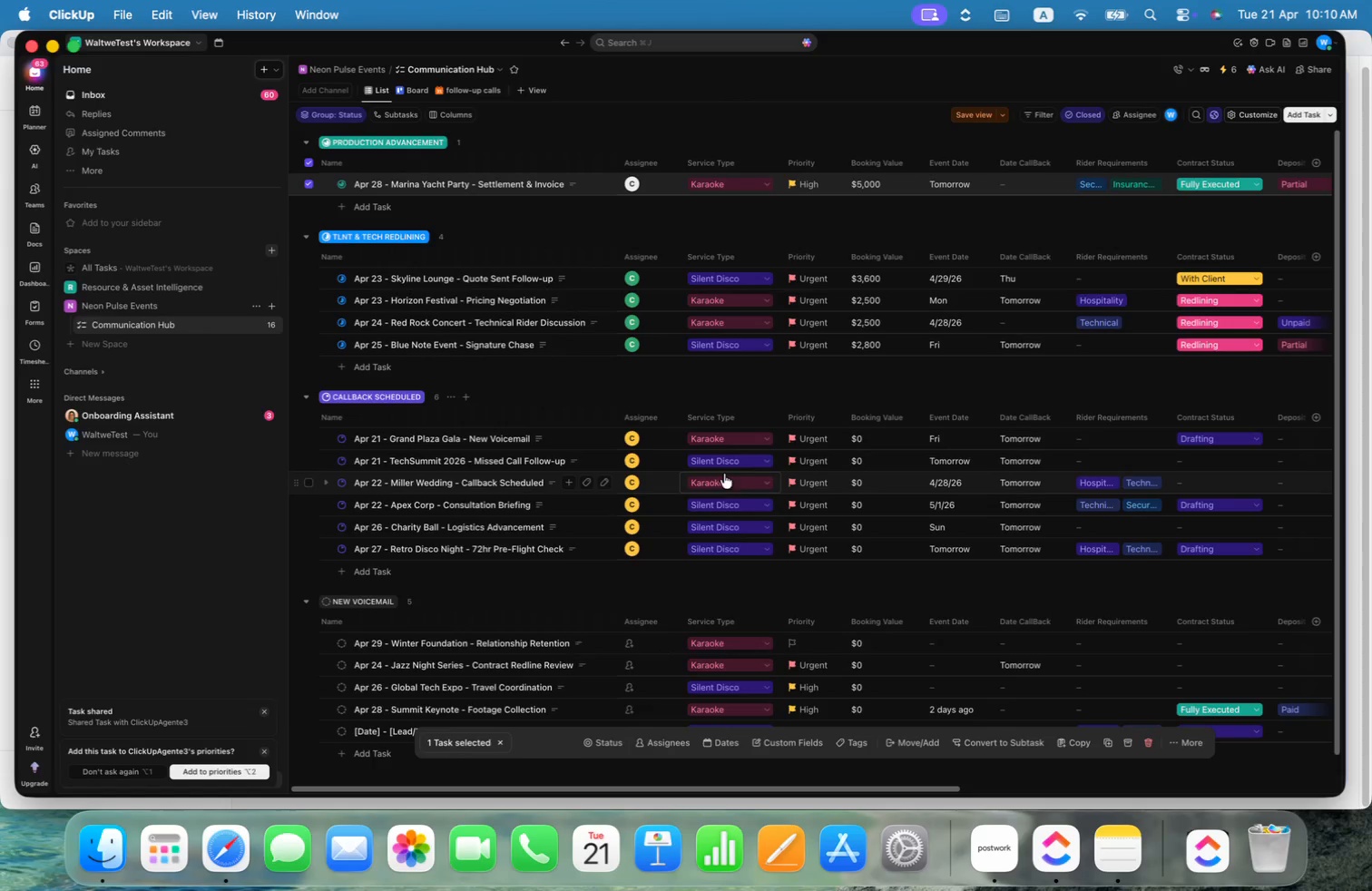 
left_click([735, 394])
 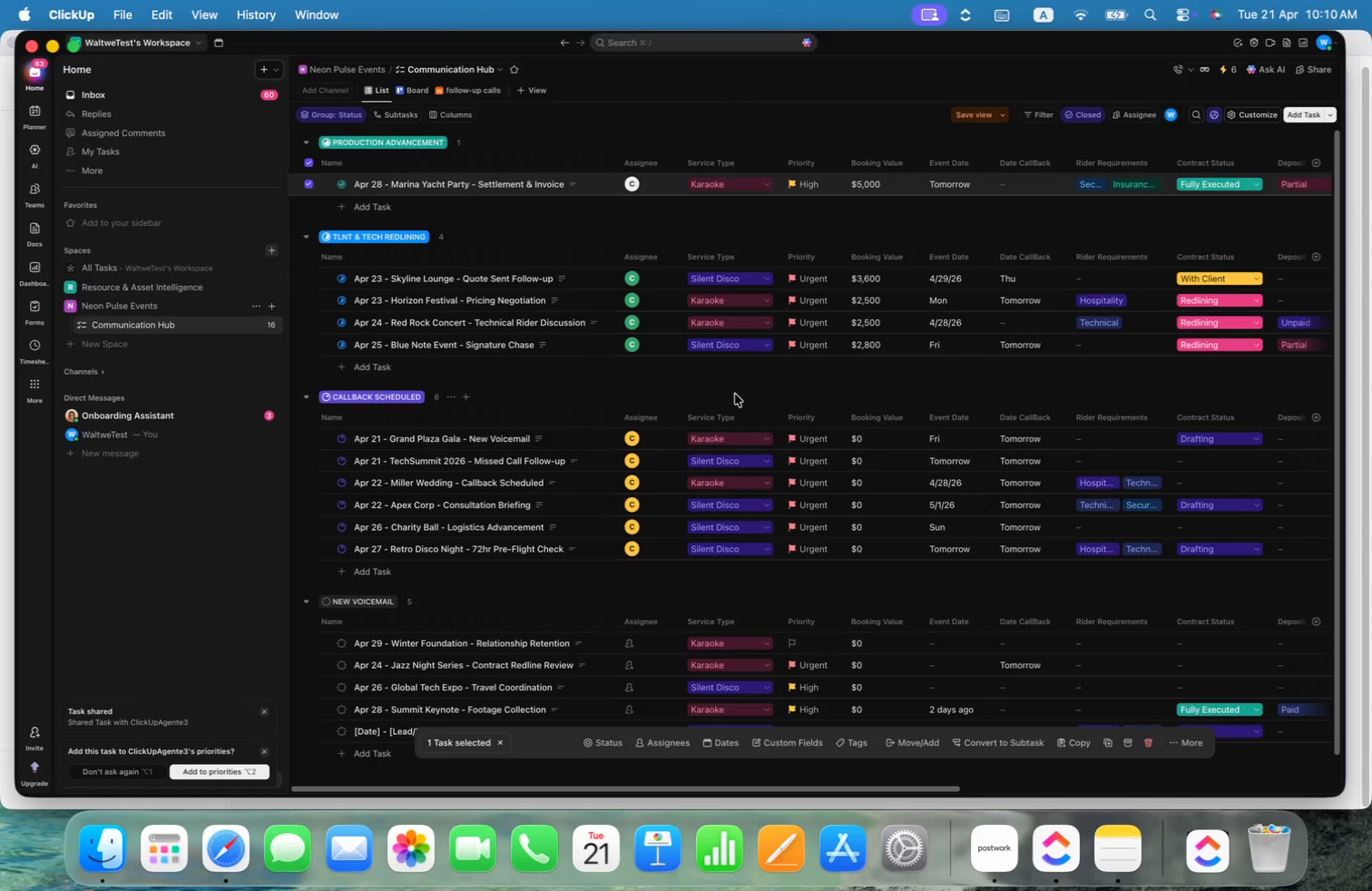 
key(Meta+Shift+4)
 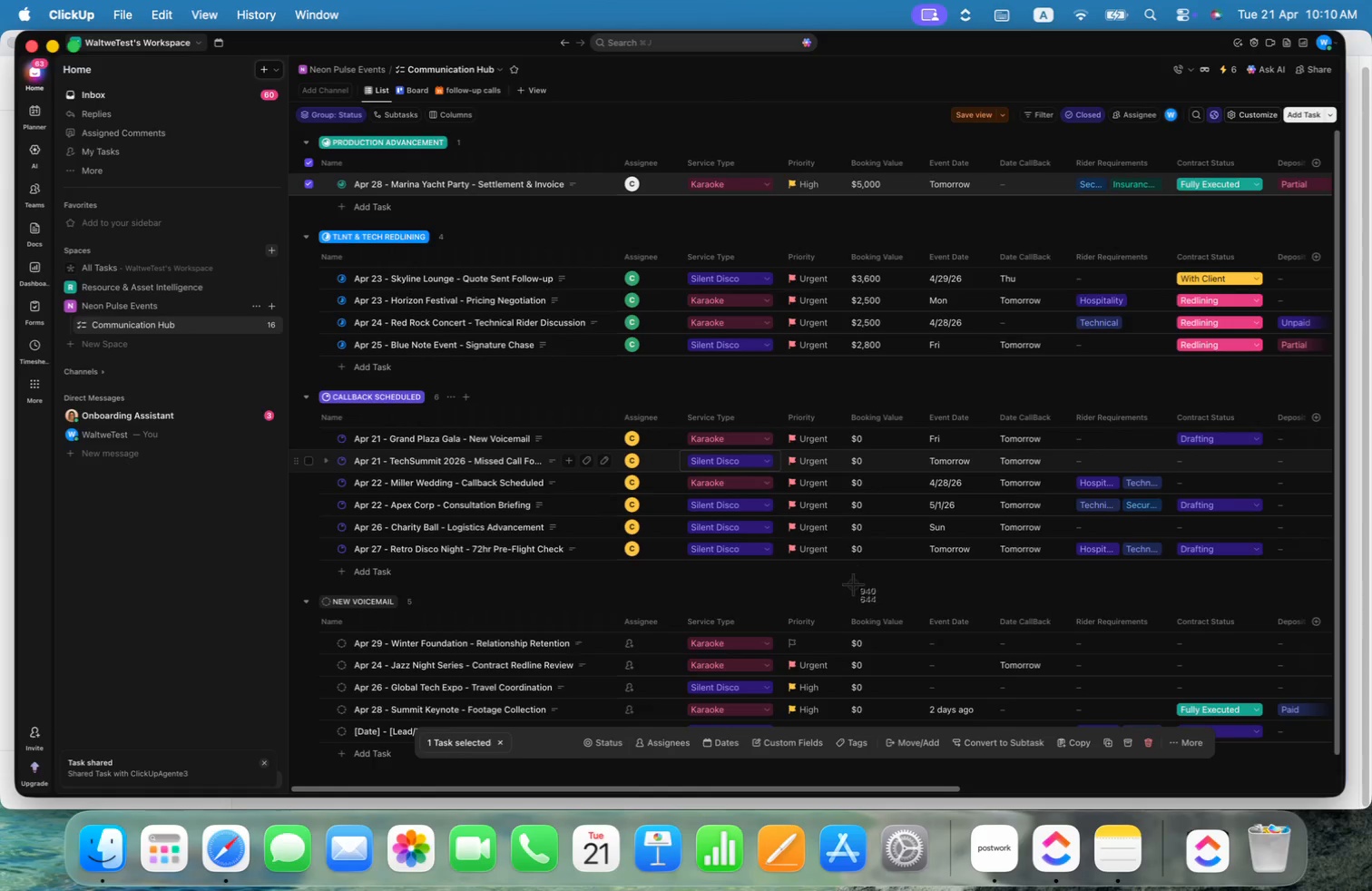 
left_click_drag(start_coordinate=[853, 598], to_coordinate=[293, 128])
 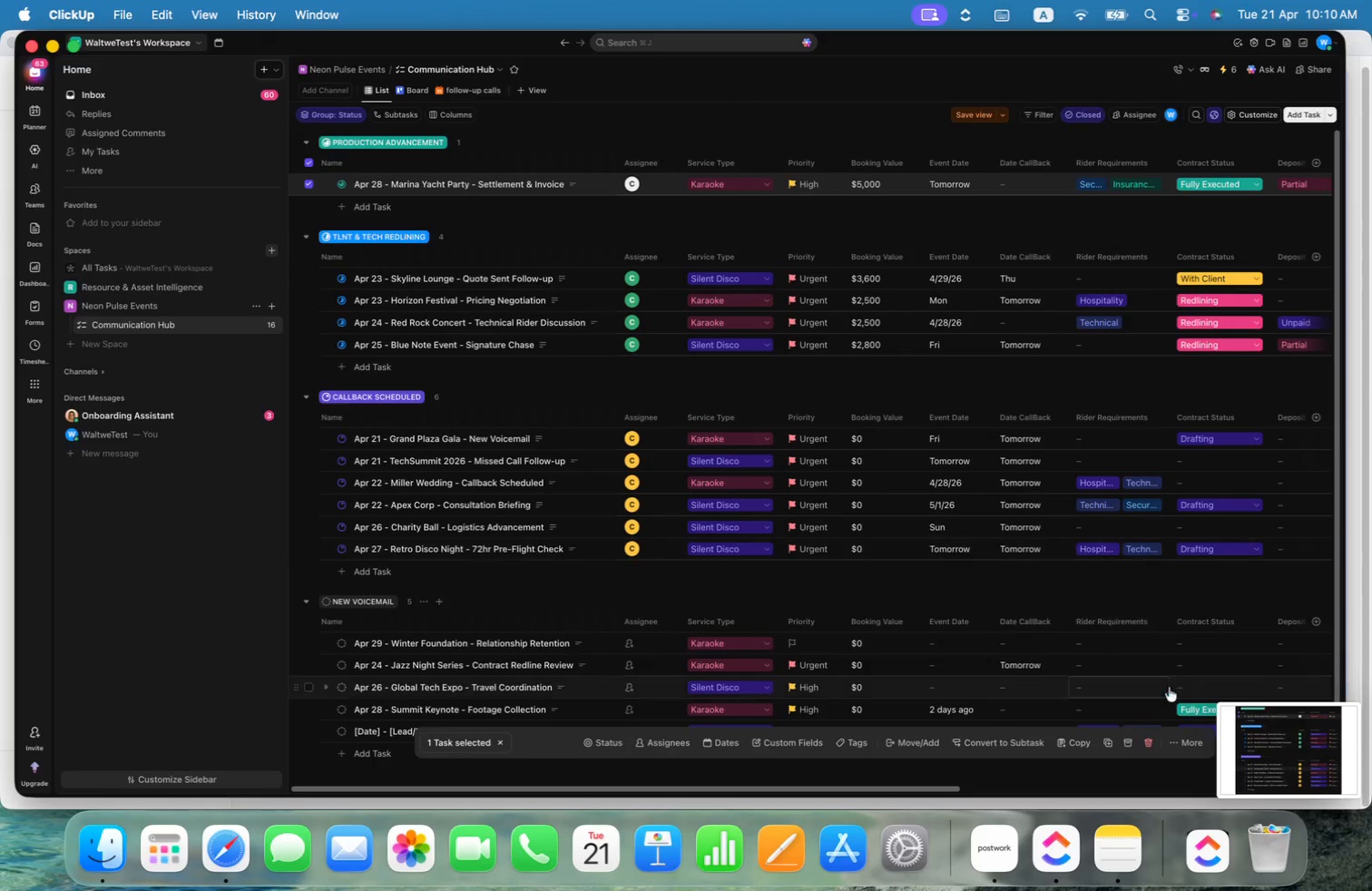 
left_click([1292, 735])
 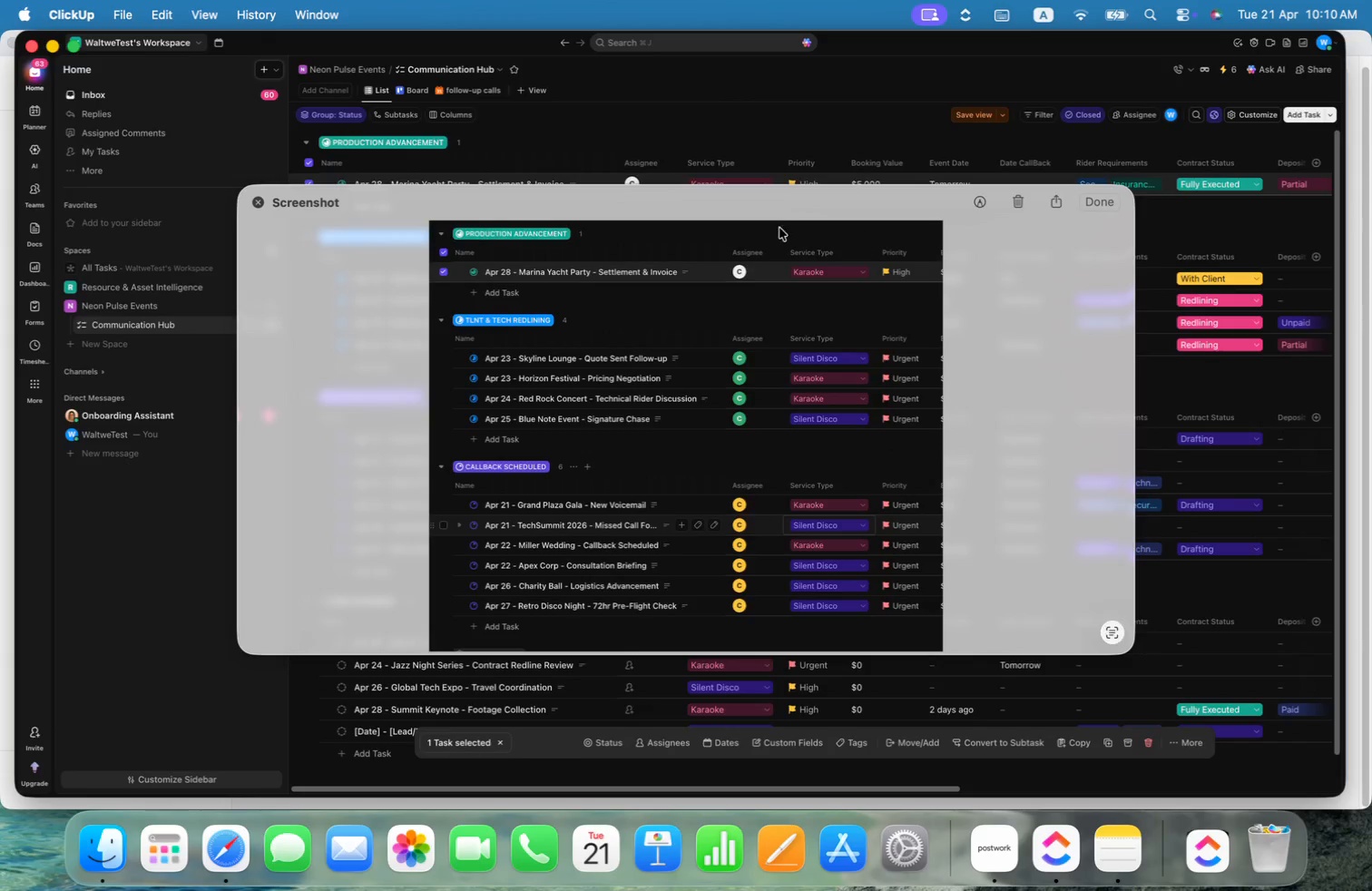 
left_click_drag(start_coordinate=[766, 199], to_coordinate=[840, 211])
 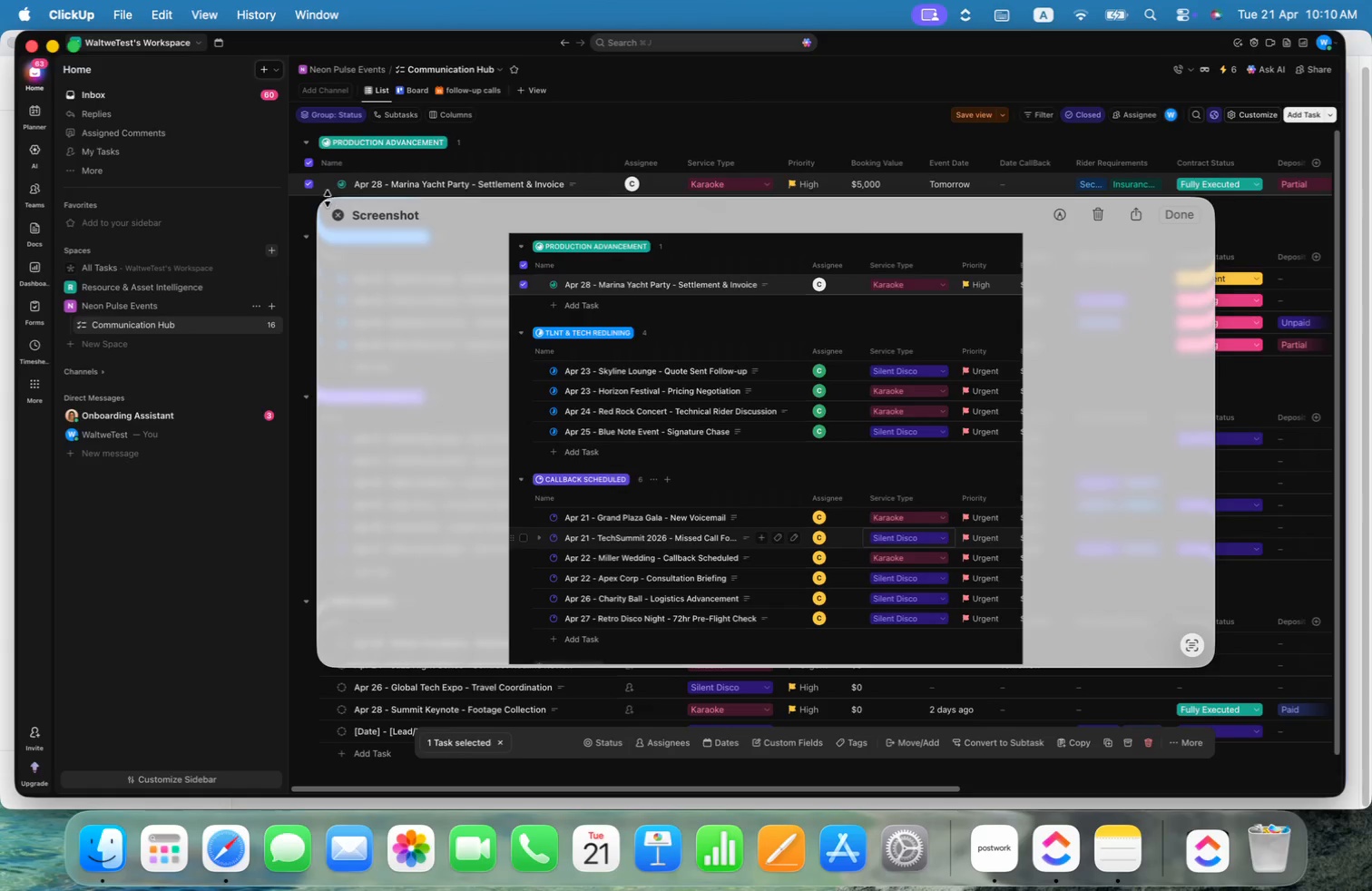 
left_click_drag(start_coordinate=[325, 200], to_coordinate=[922, 632])
 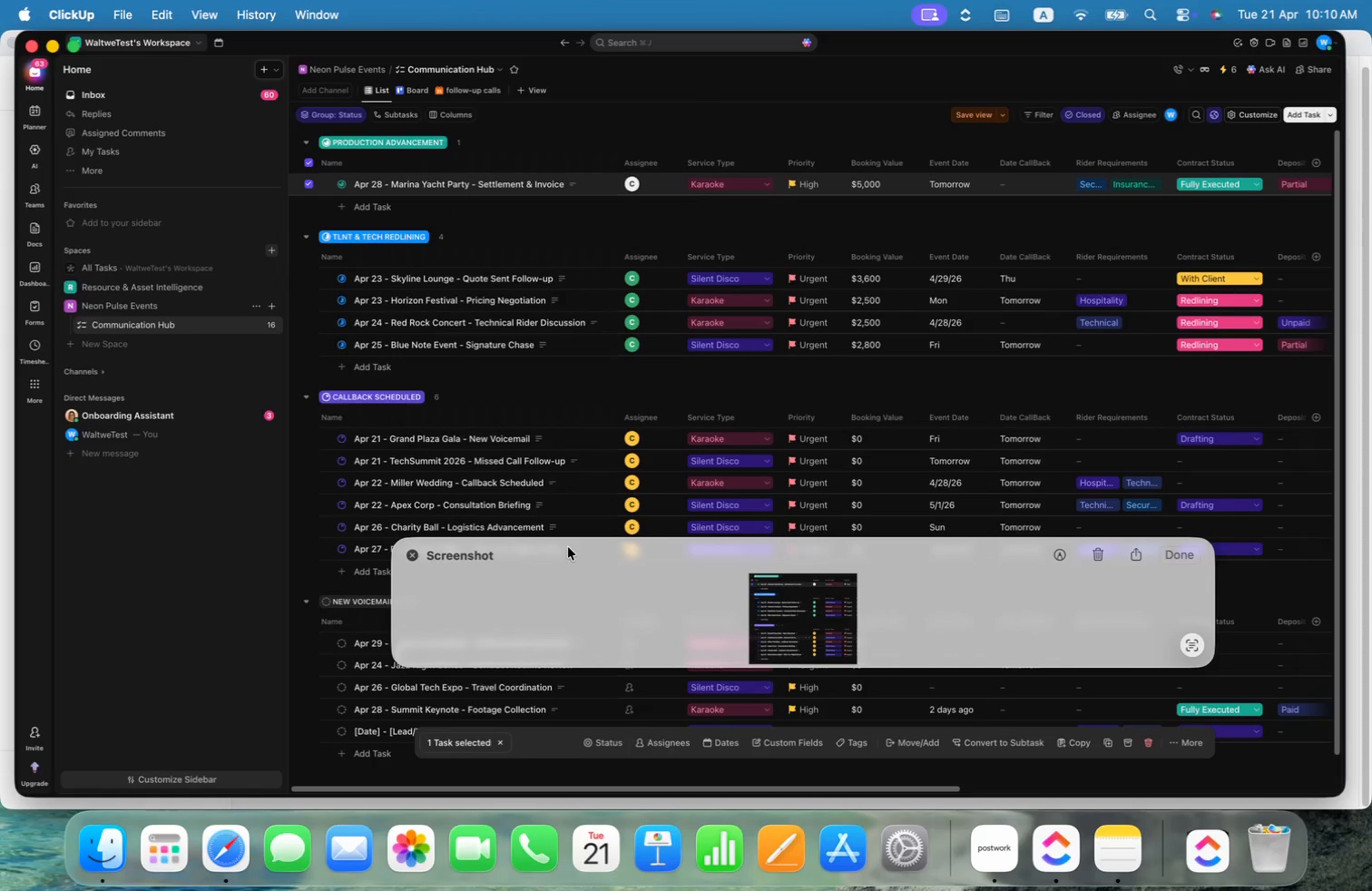 
left_click_drag(start_coordinate=[562, 546], to_coordinate=[877, 890])
 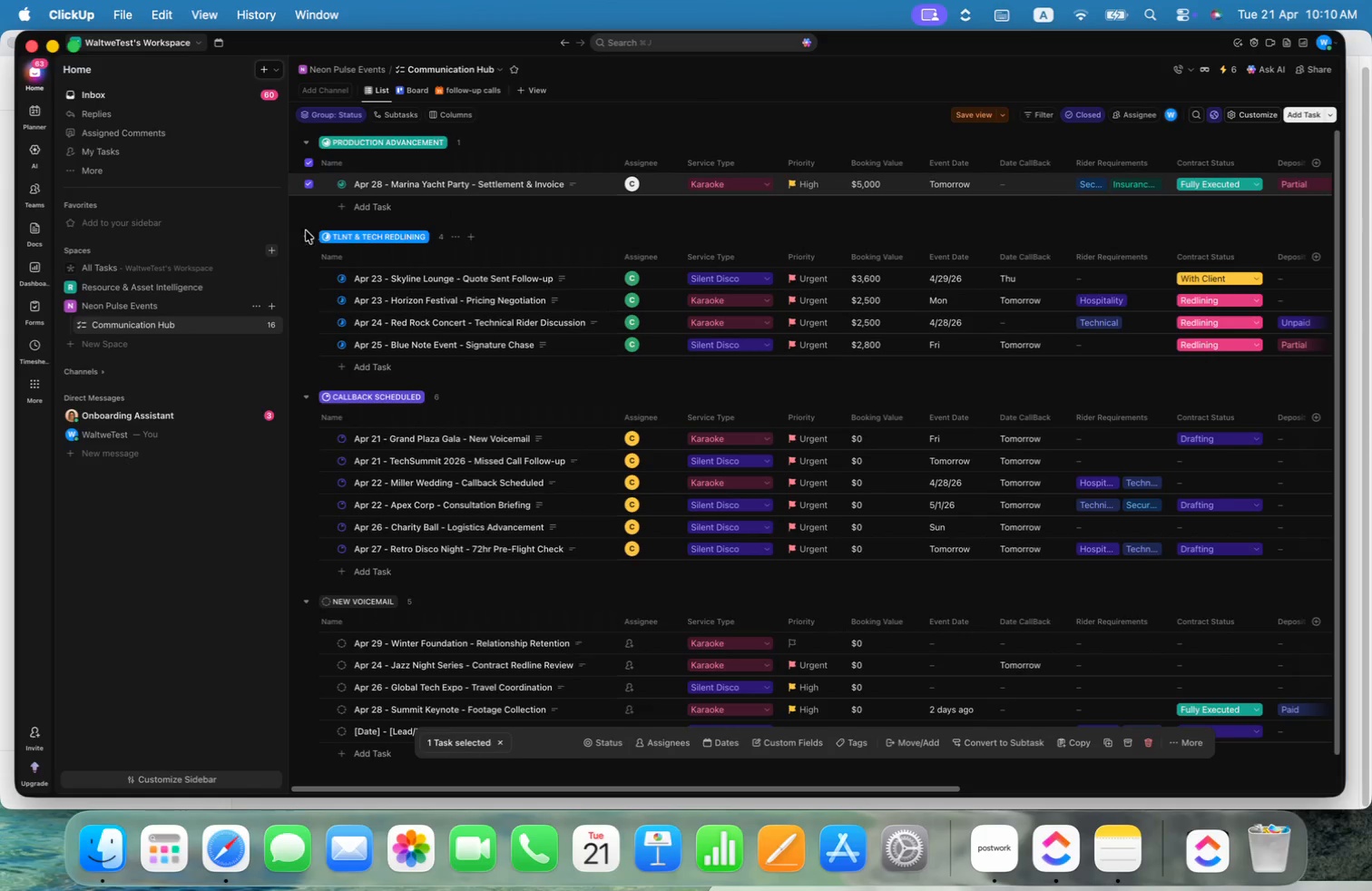 
left_click([308, 262])
 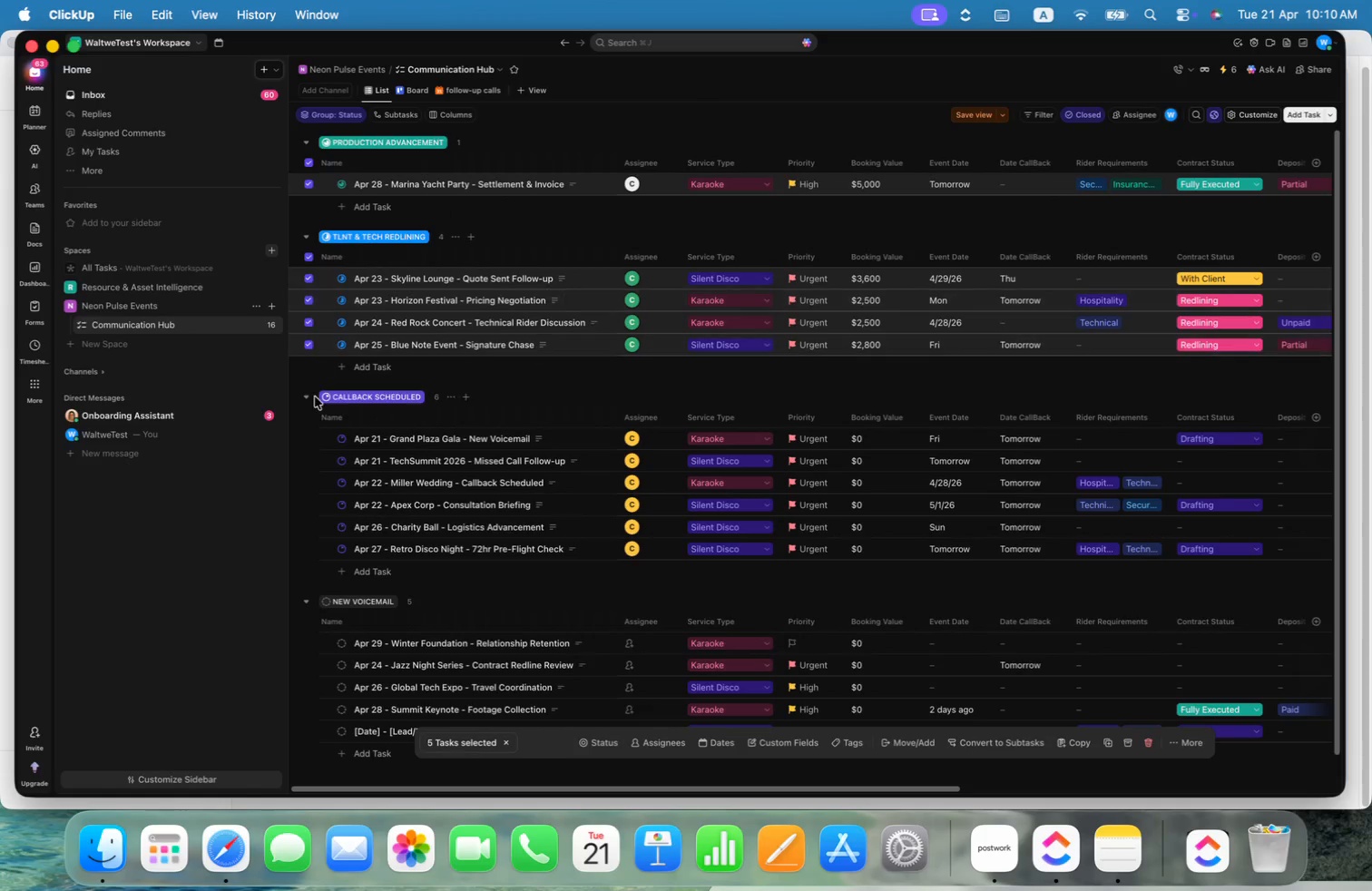 
left_click([308, 419])
 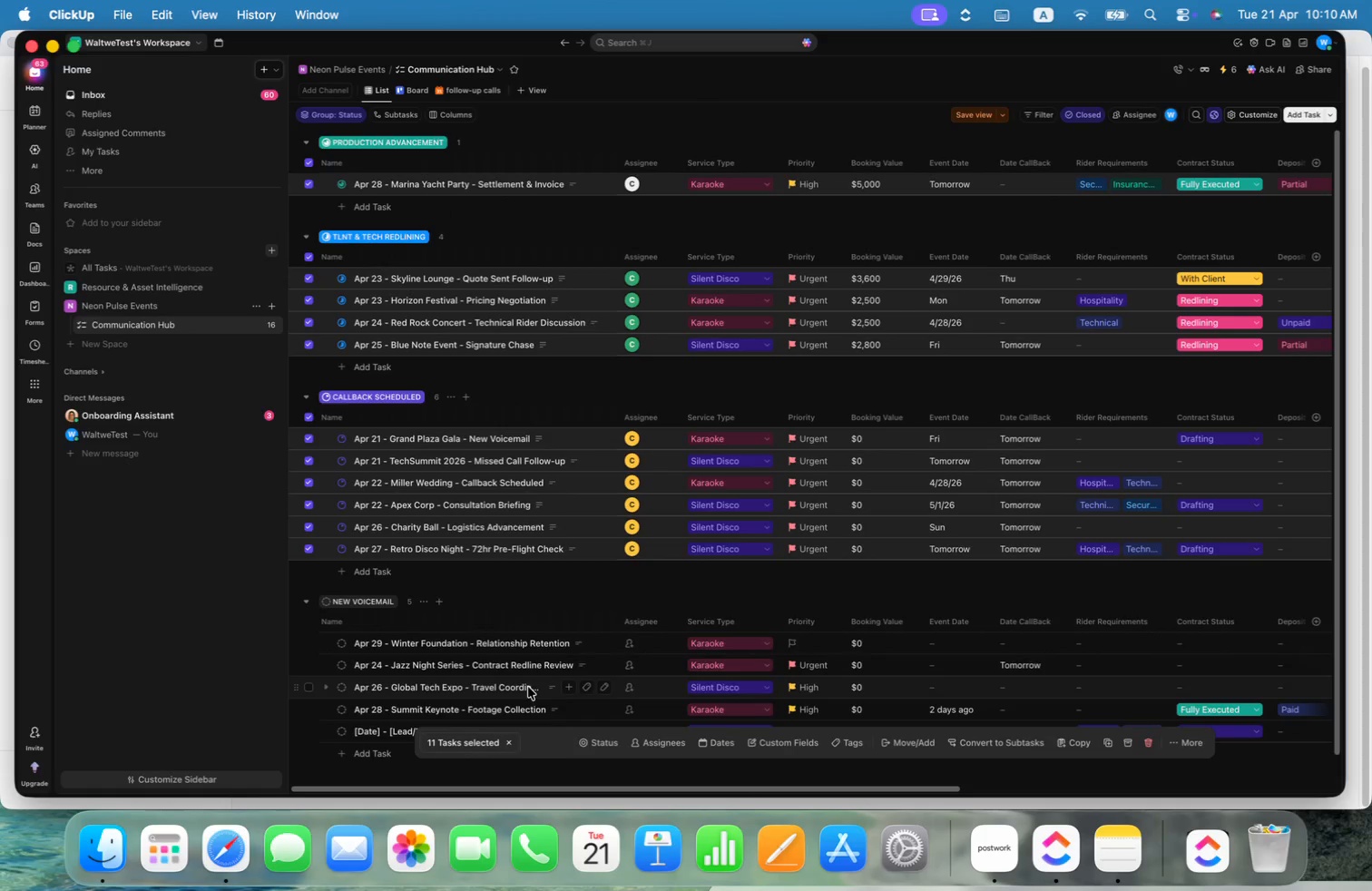 
left_click([602, 748])
 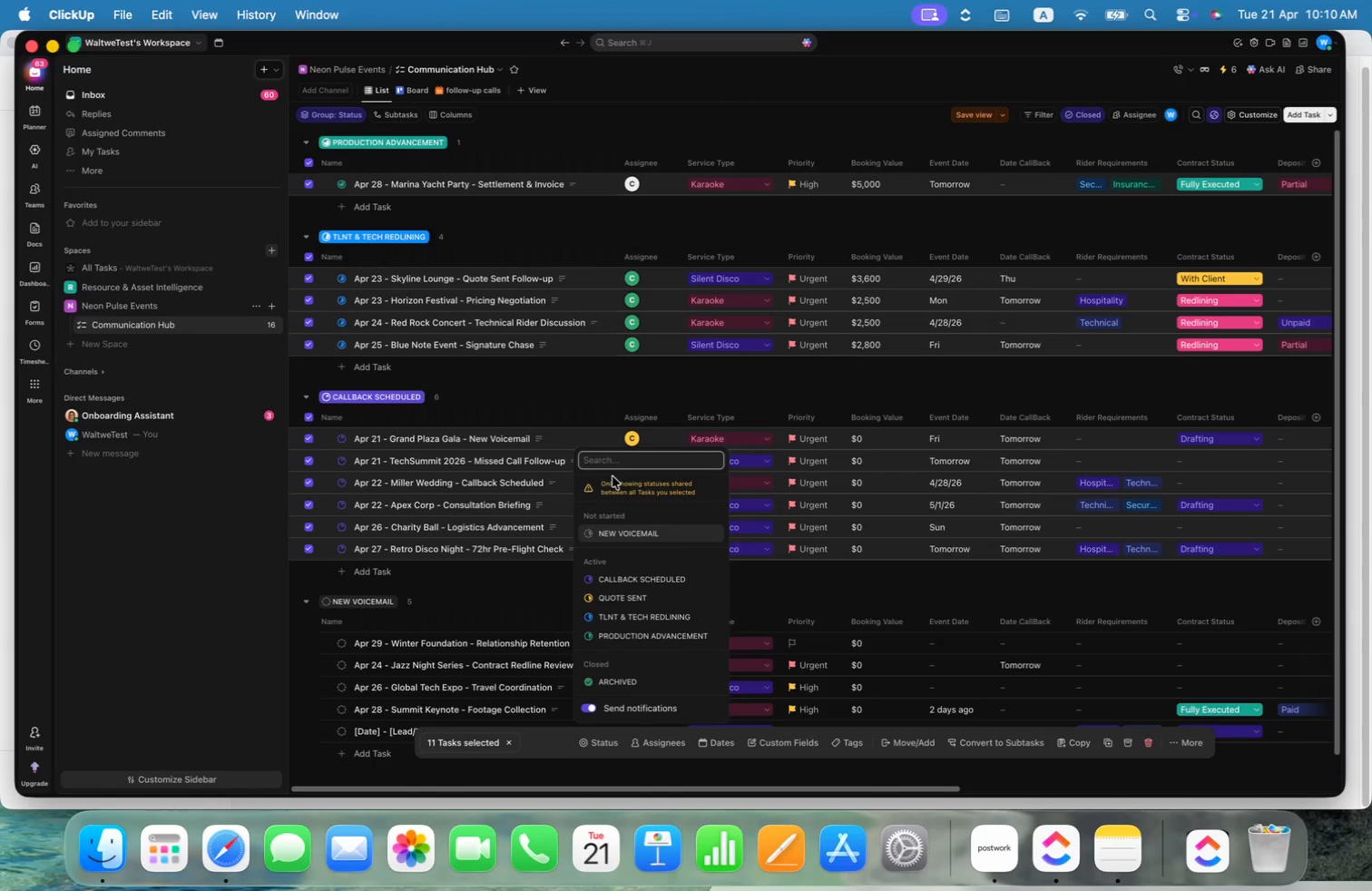 
left_click([624, 533])
 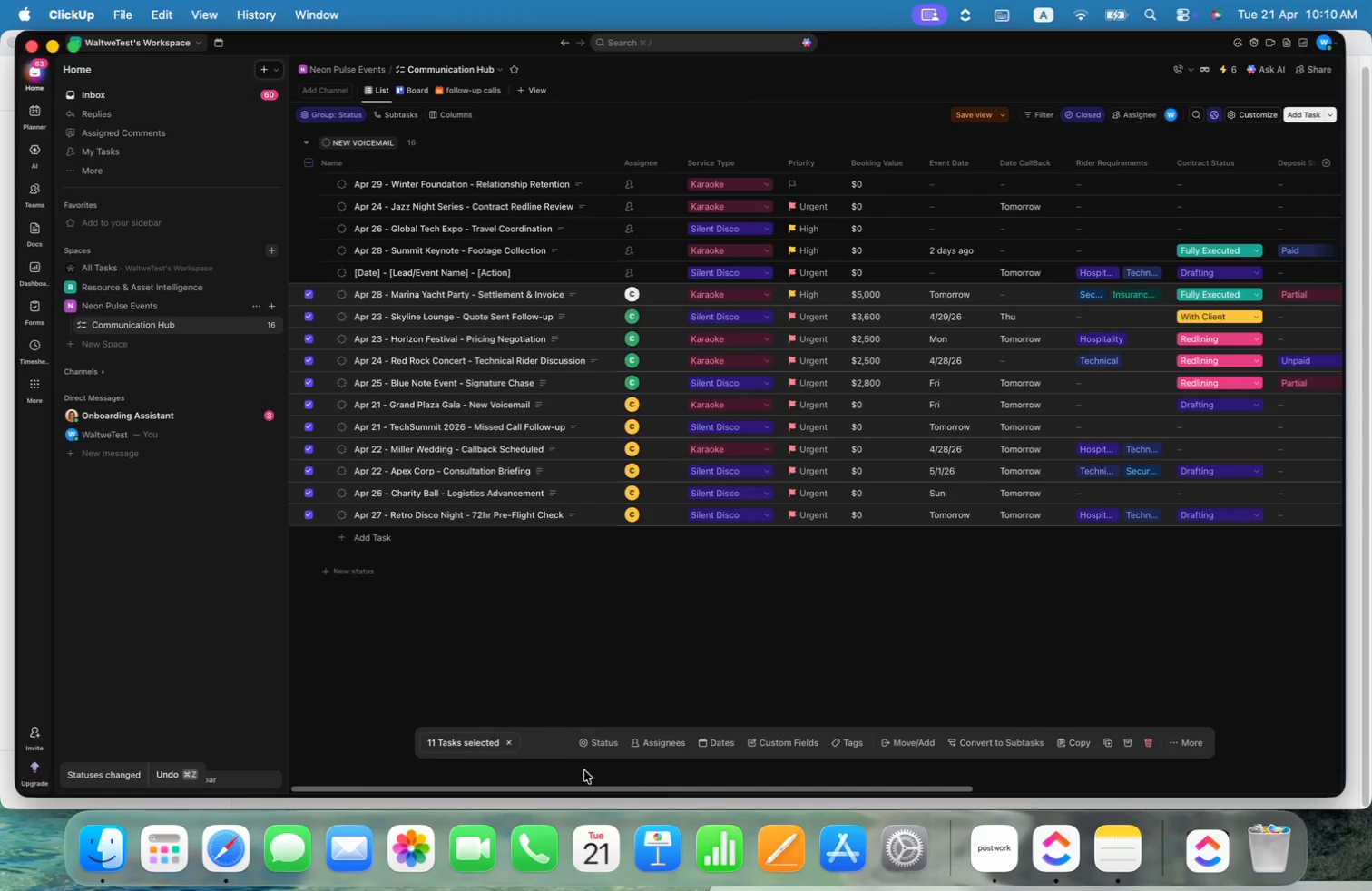 
left_click([510, 742])
 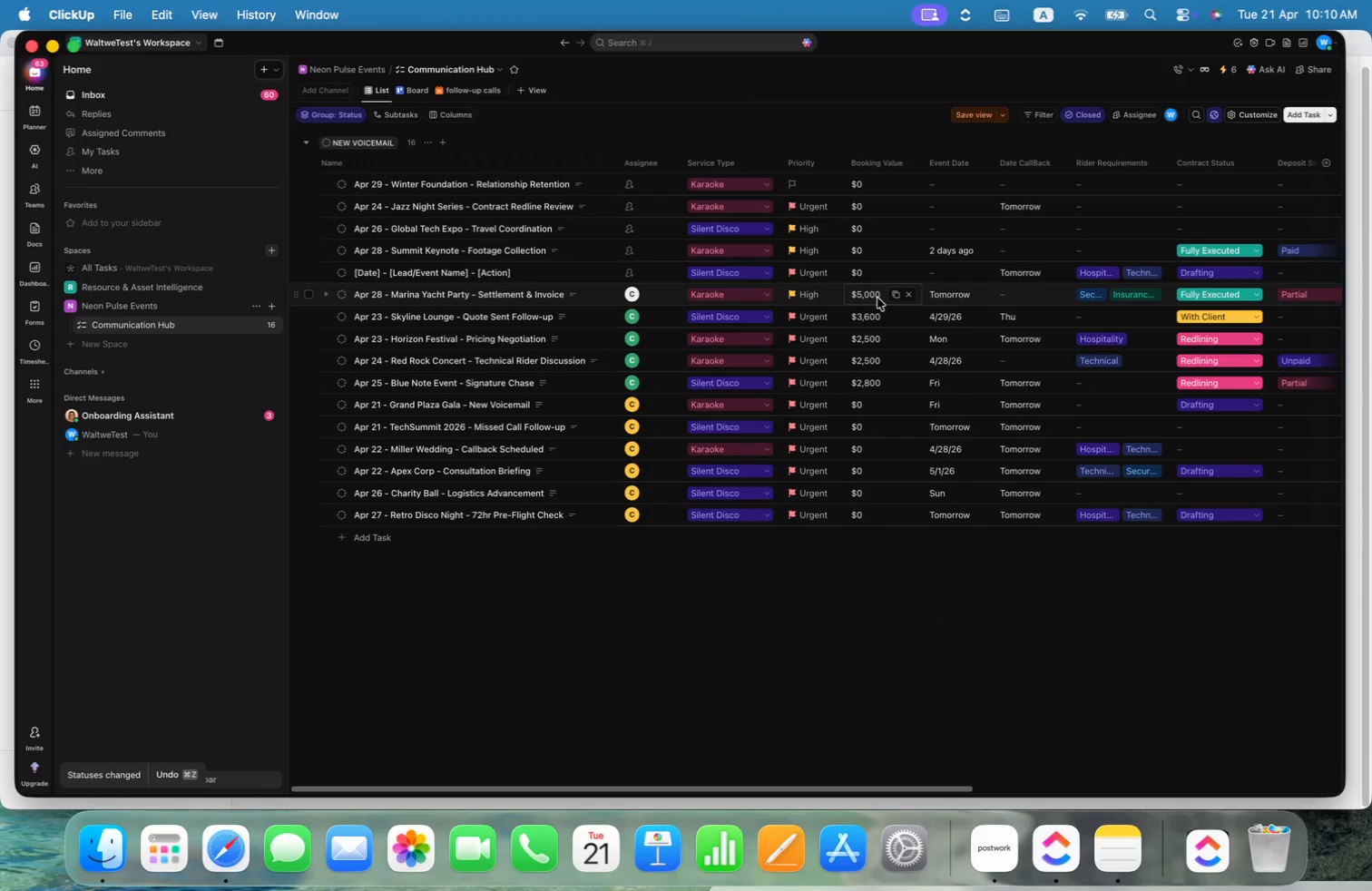 
left_click([907, 299])
 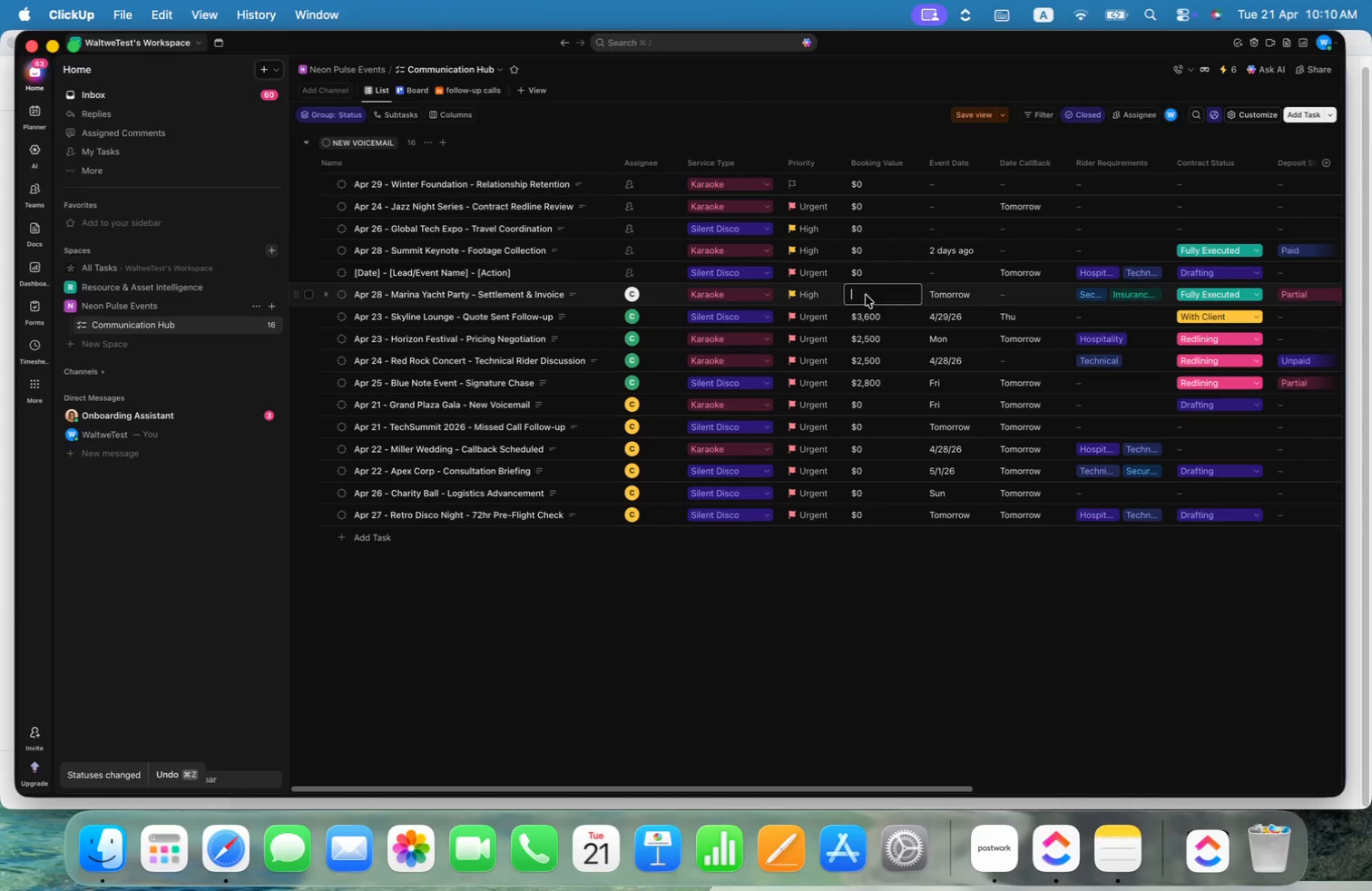 
key(0)
 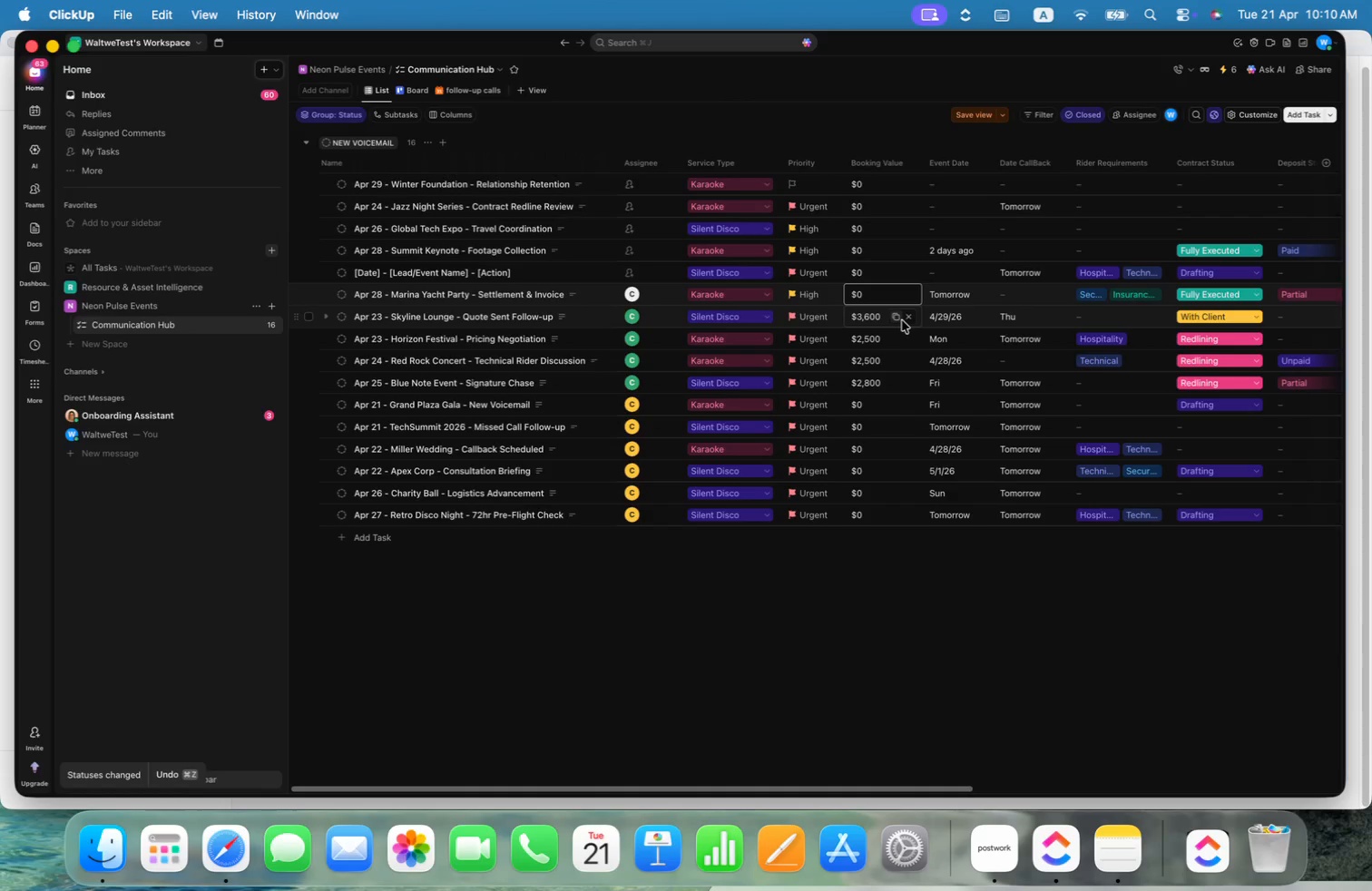 
left_click([910, 322])
 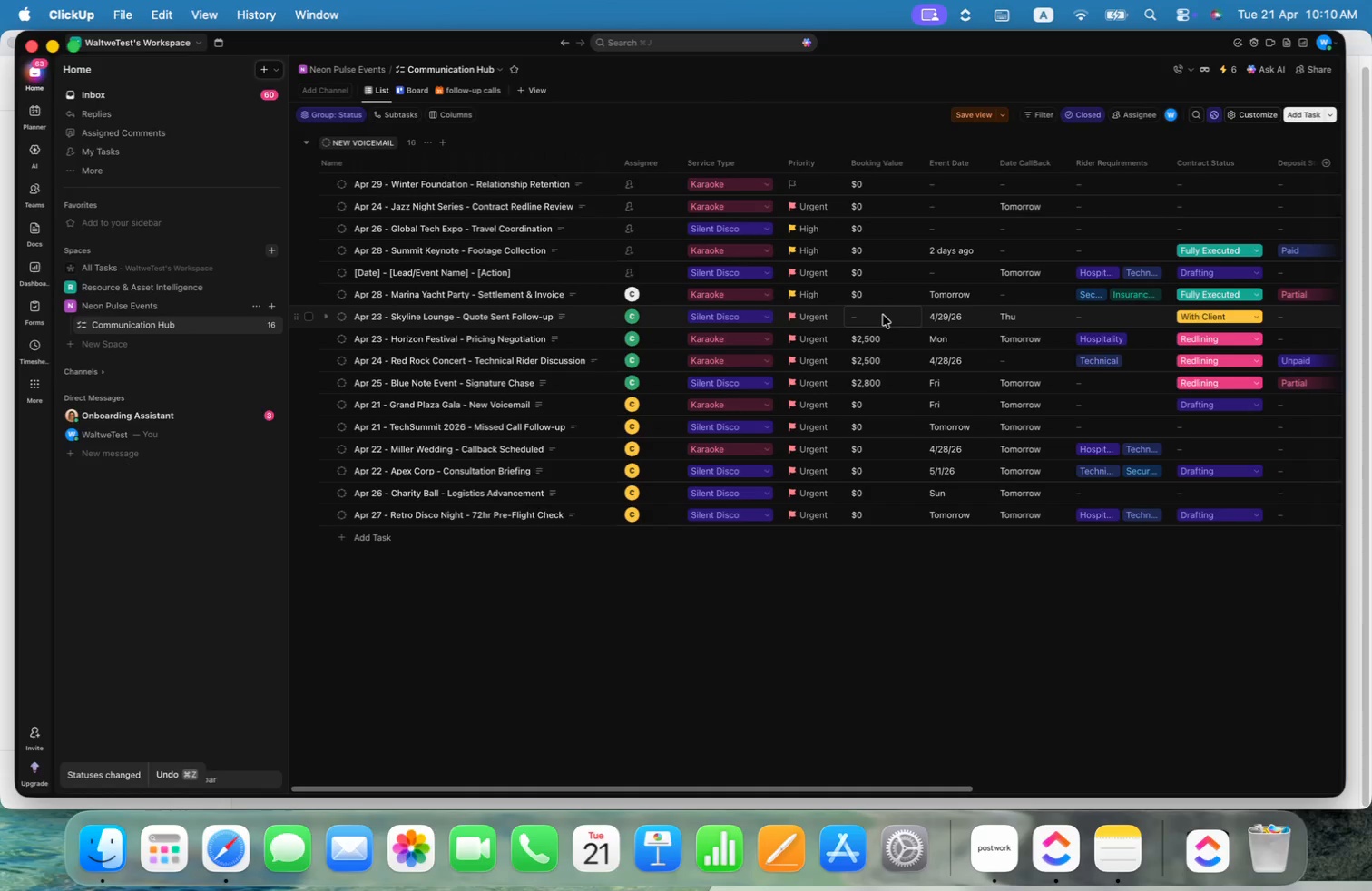 
key(0)
 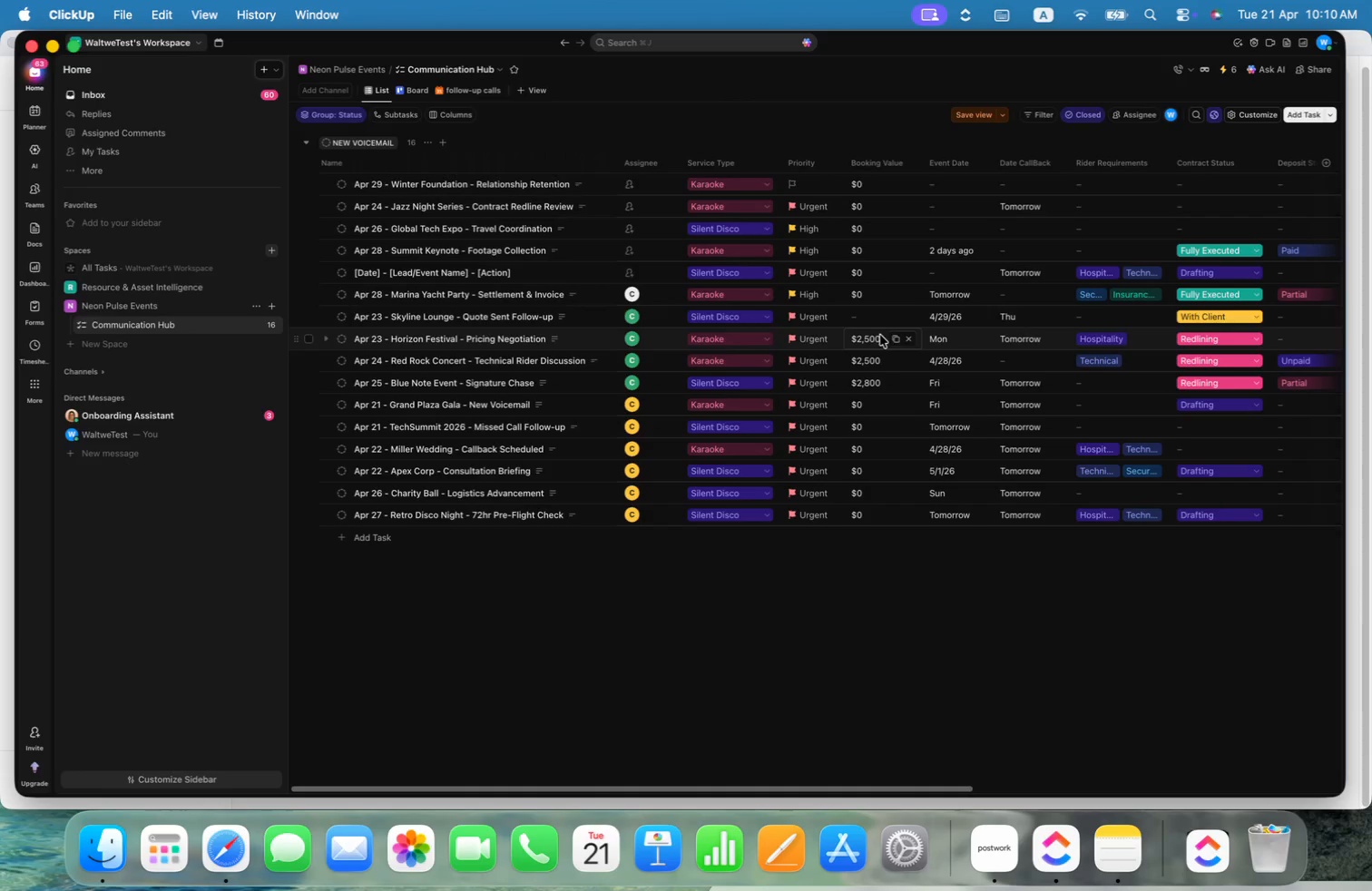 
left_click([875, 318])
 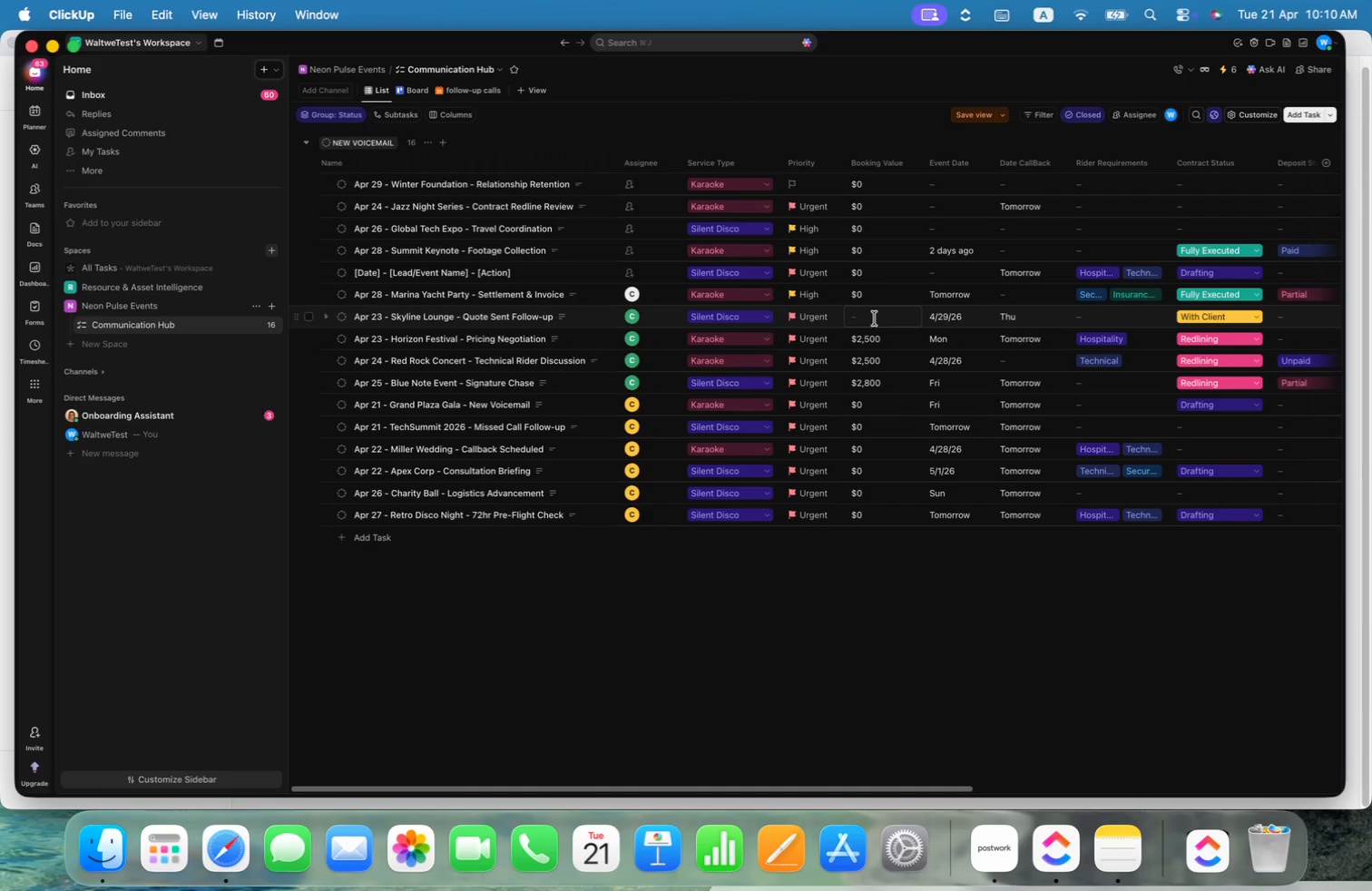 
key(0)
 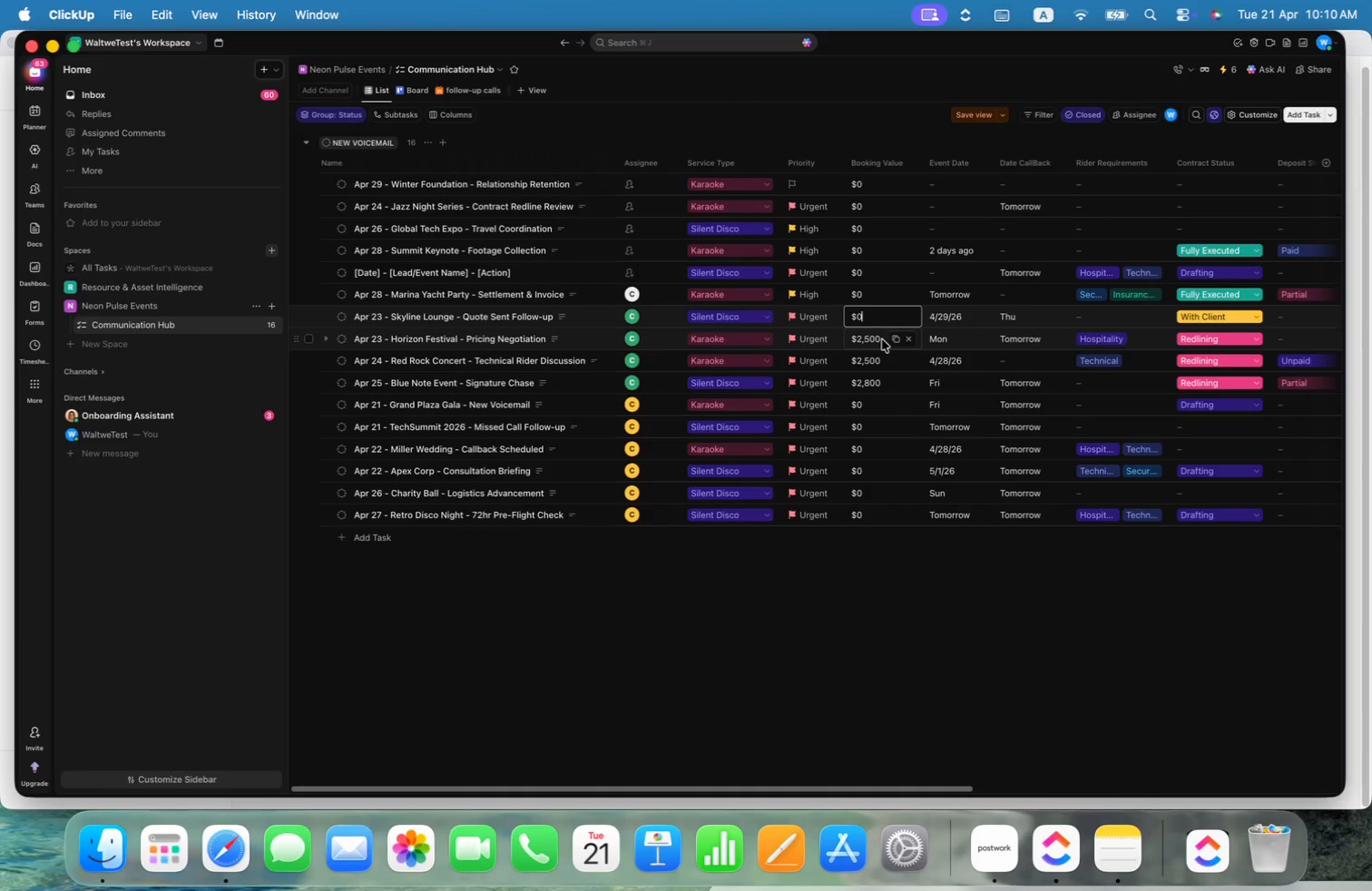 
left_click([882, 339])
 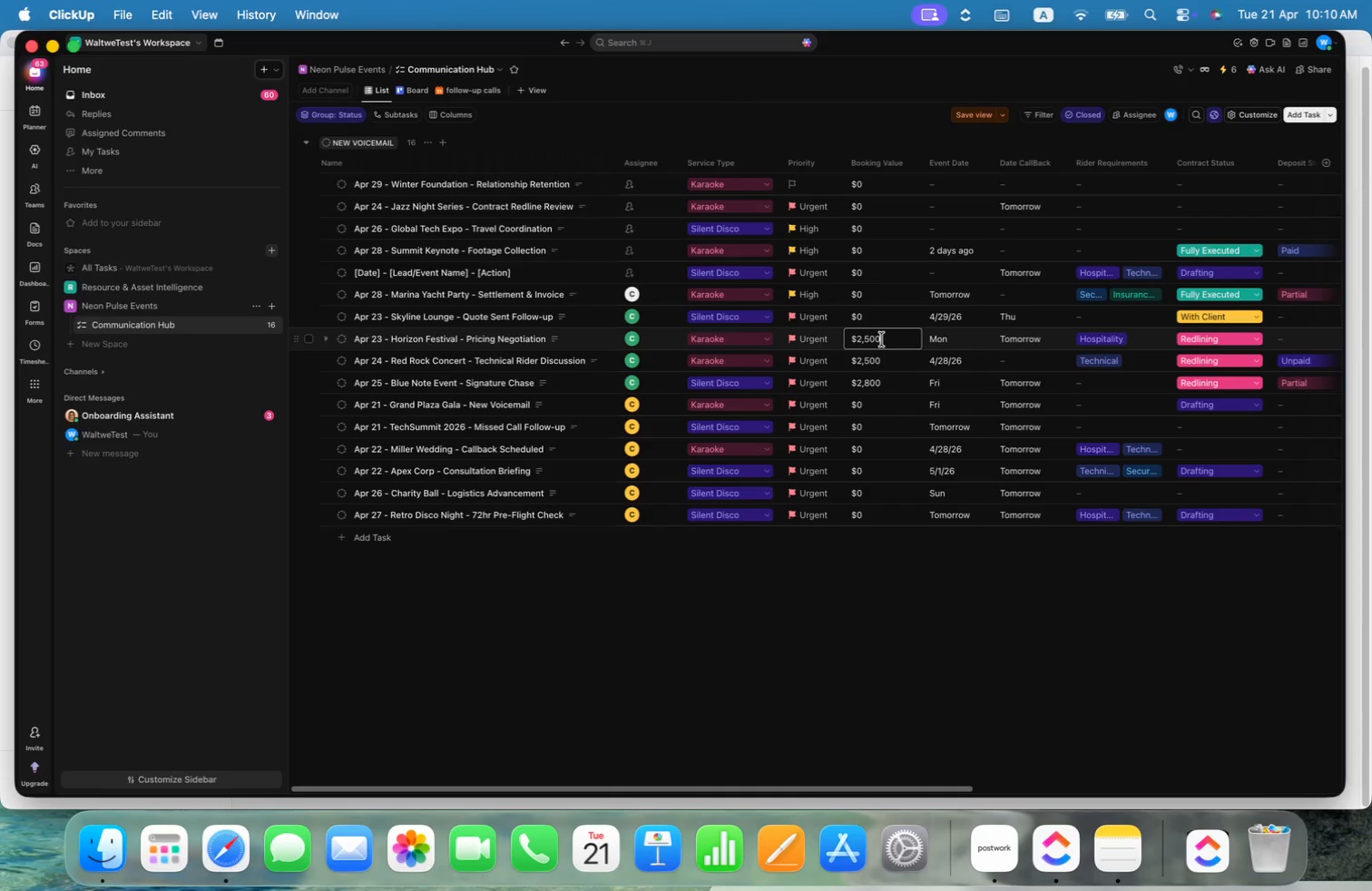 
left_click_drag(start_coordinate=[882, 339], to_coordinate=[825, 336])
 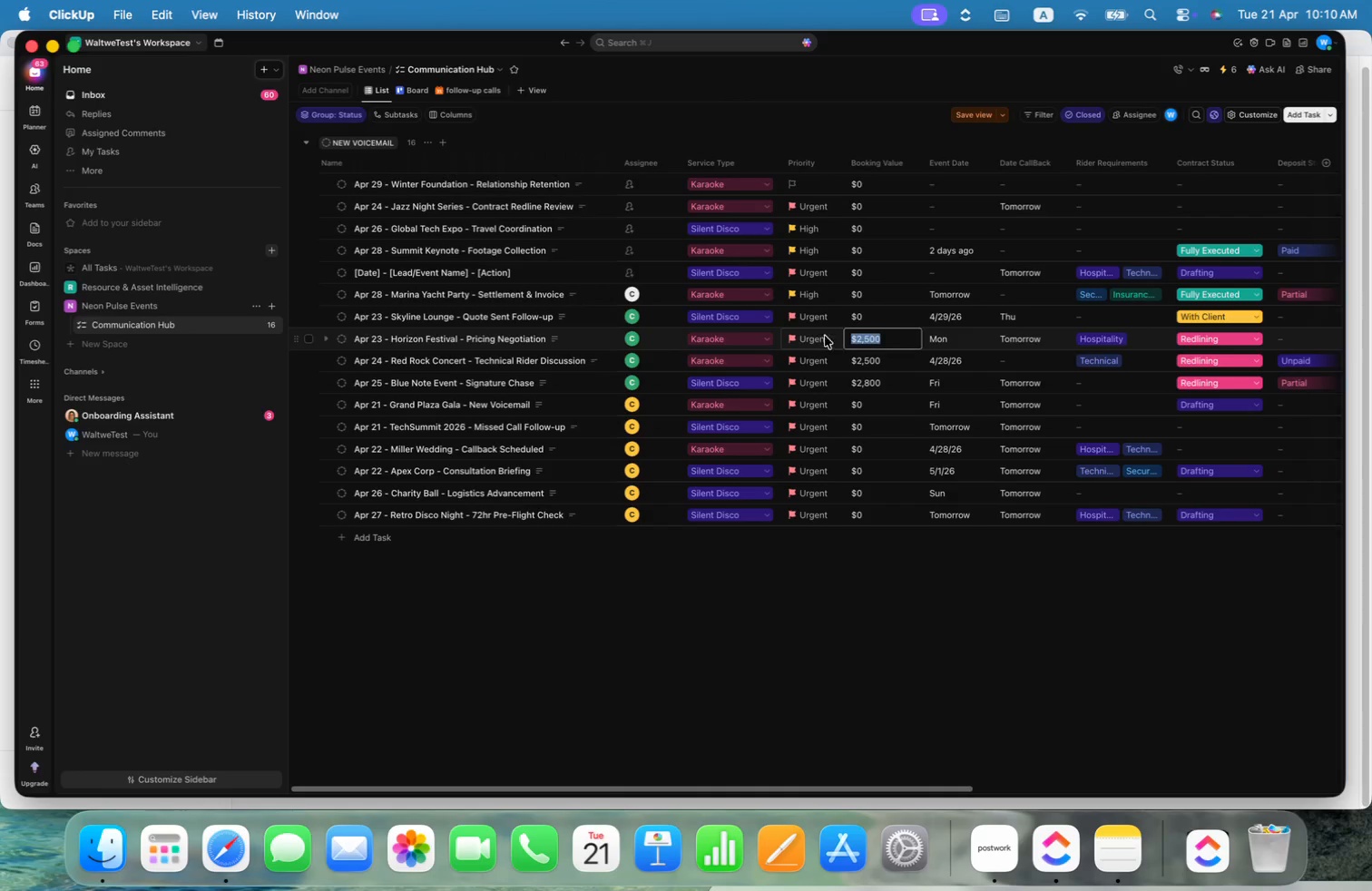 
key(0)
 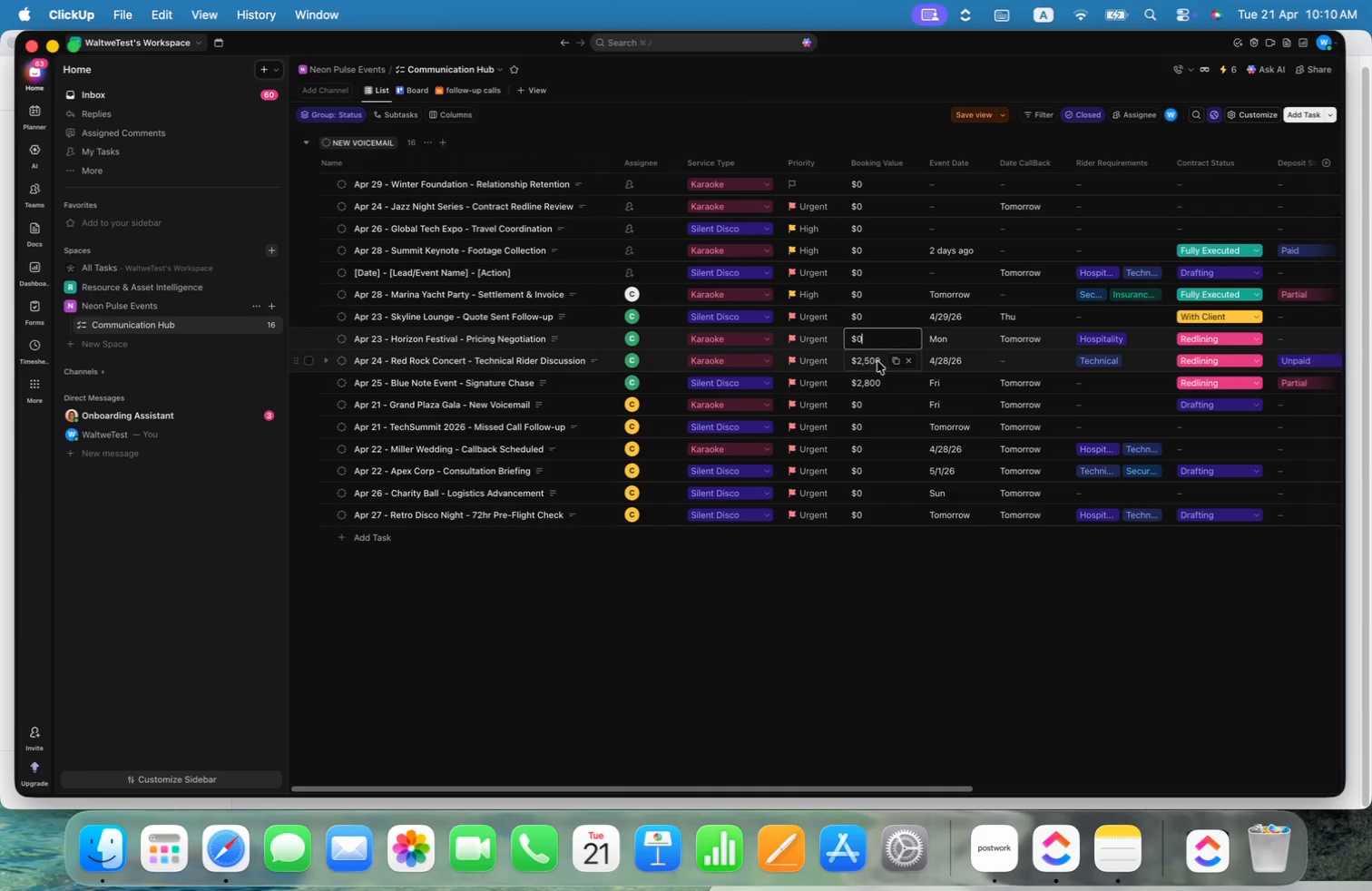 
left_click([882, 360])
 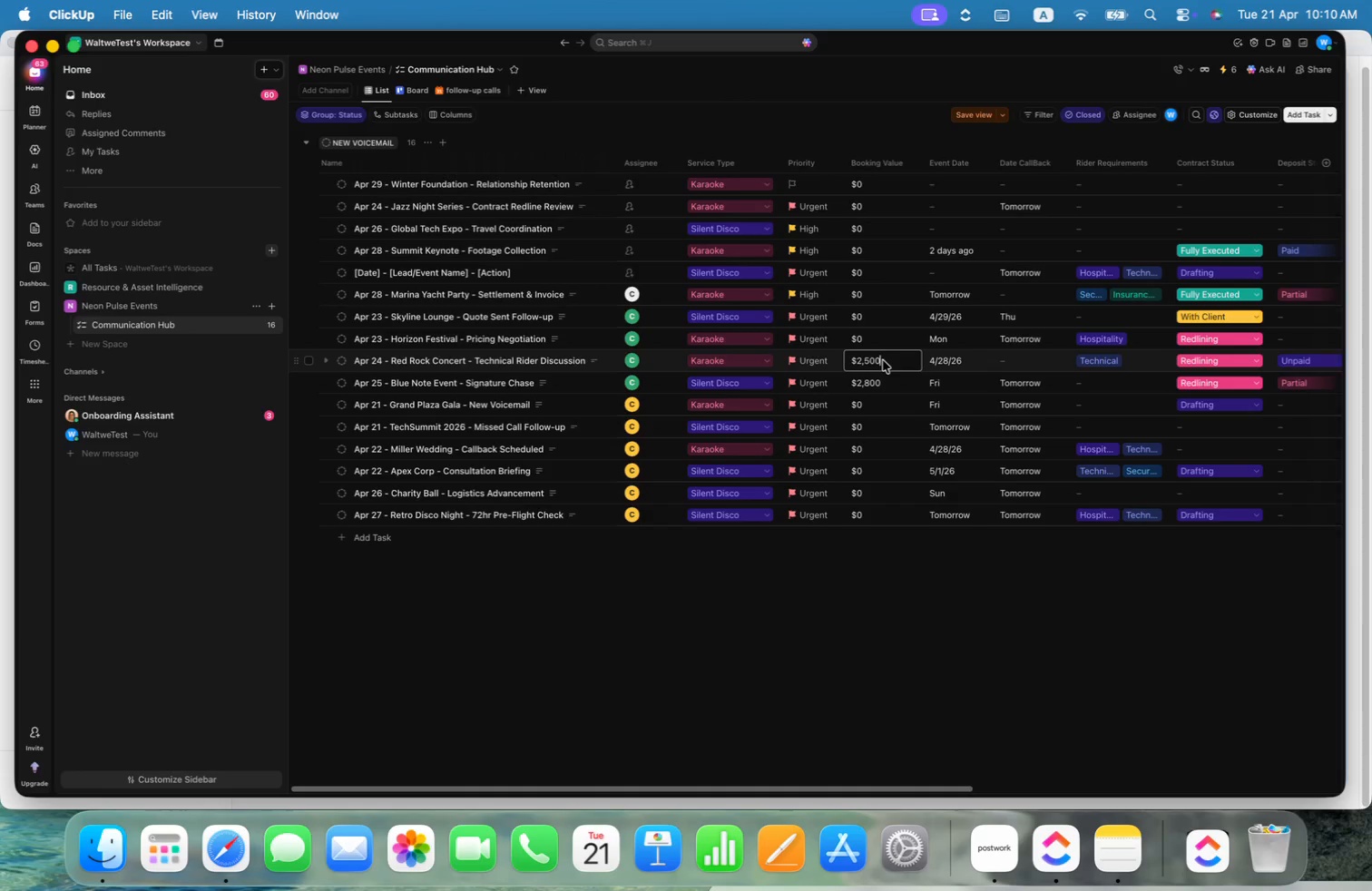 
left_click_drag(start_coordinate=[883, 360], to_coordinate=[850, 356])
 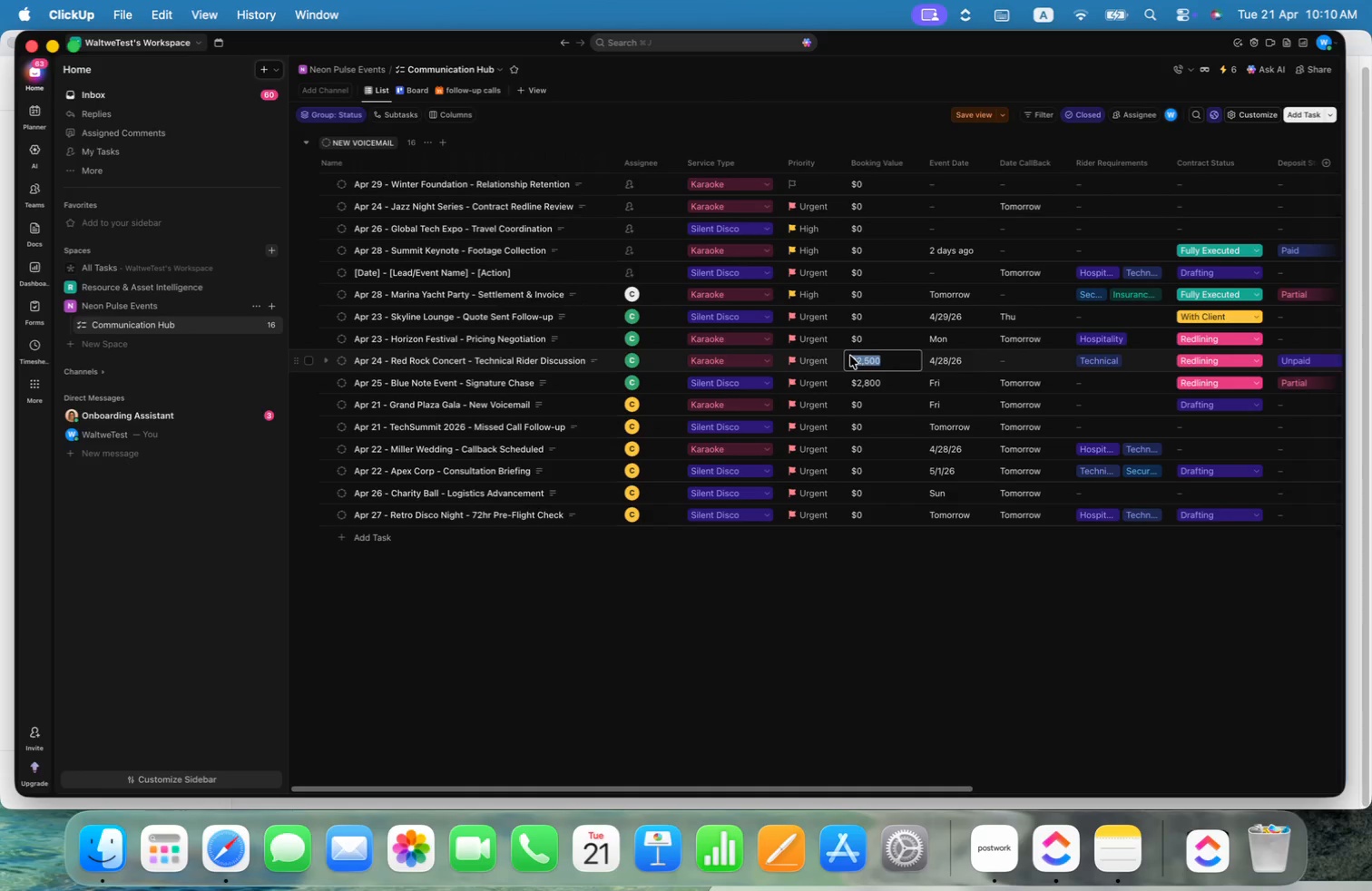 
key(0)
 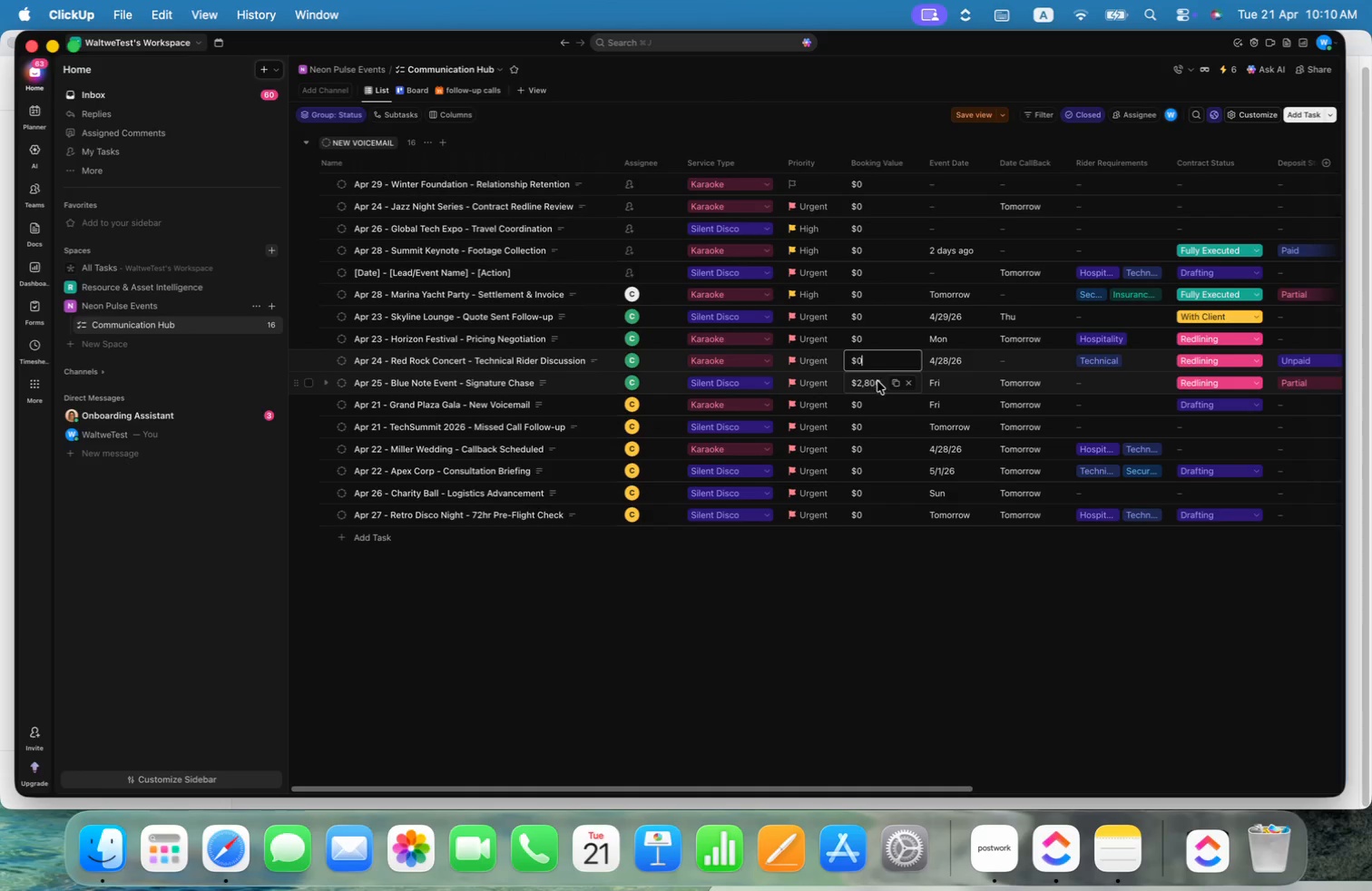 
left_click([877, 381])
 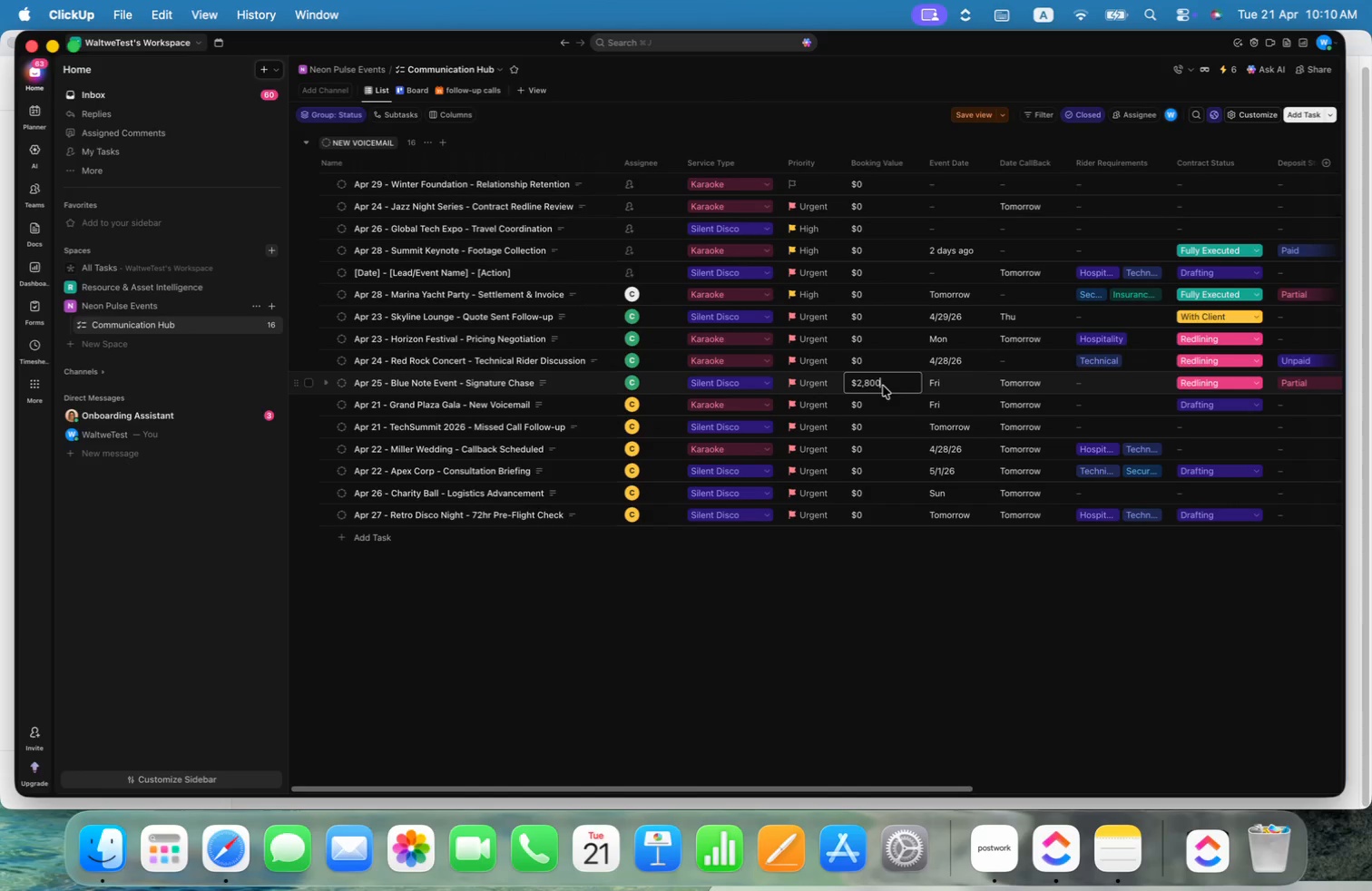 
left_click_drag(start_coordinate=[884, 384], to_coordinate=[852, 377])
 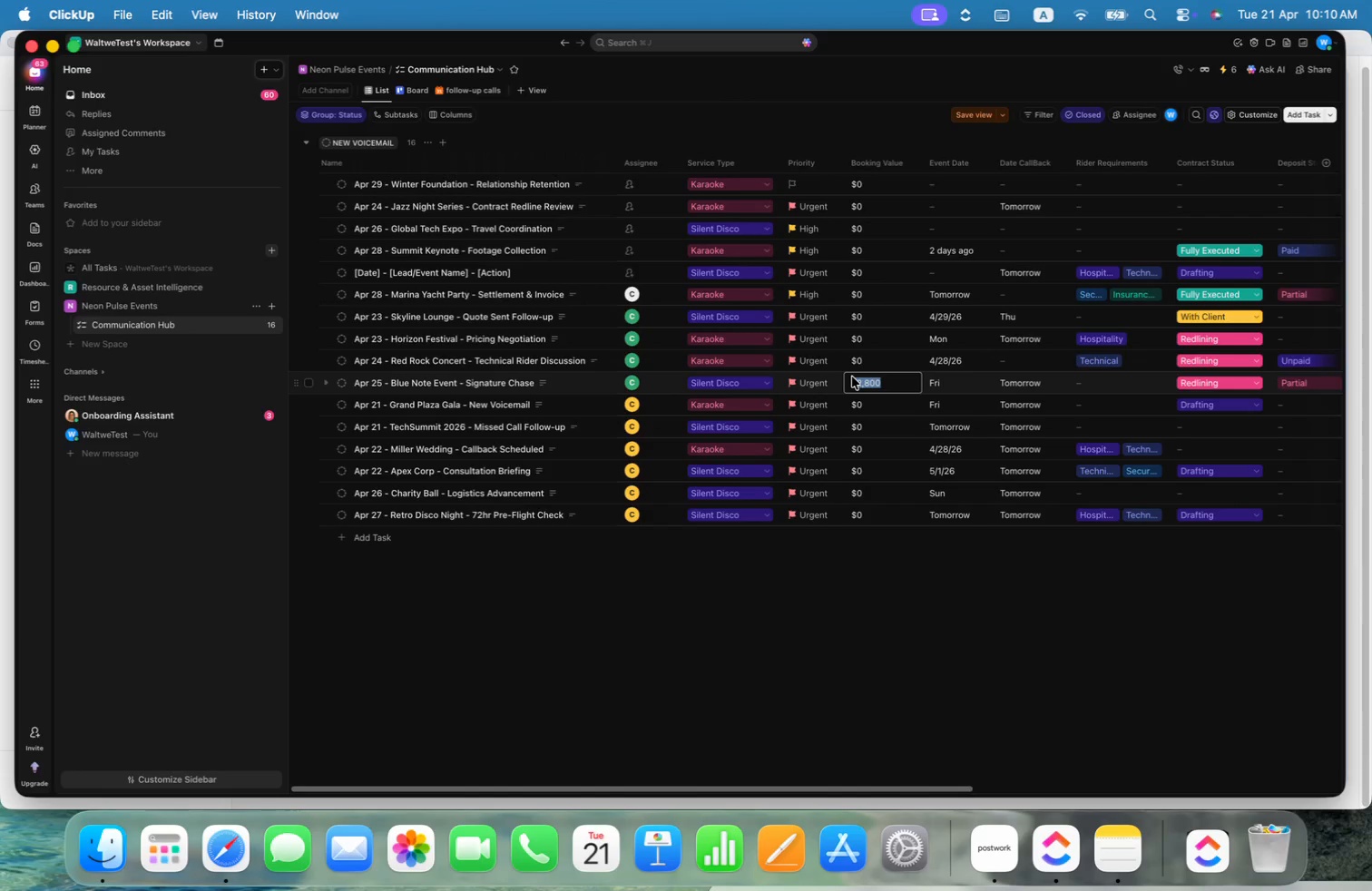 
key(0)
 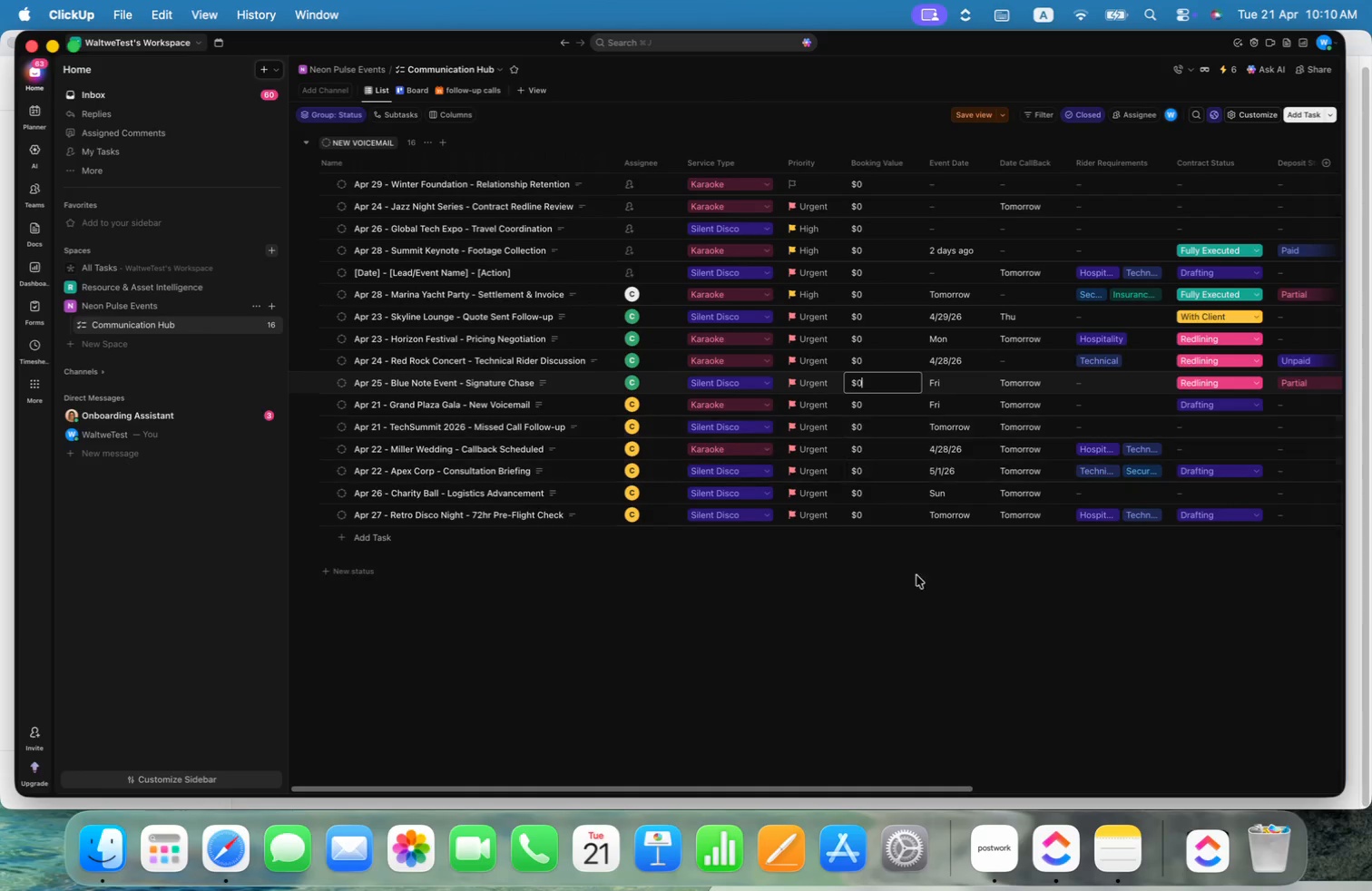 
left_click([924, 622])
 